 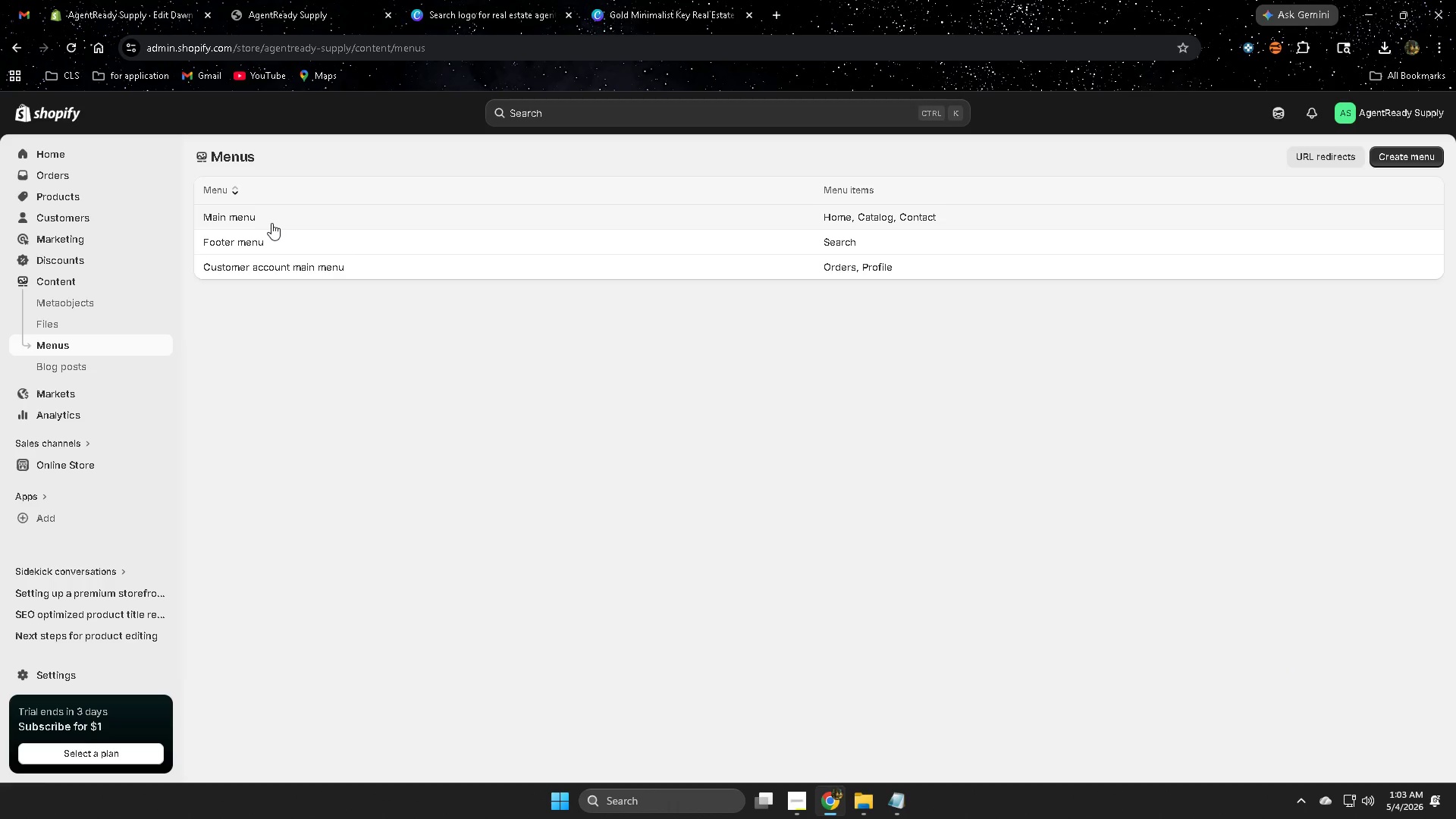 
left_click([645, 452])
 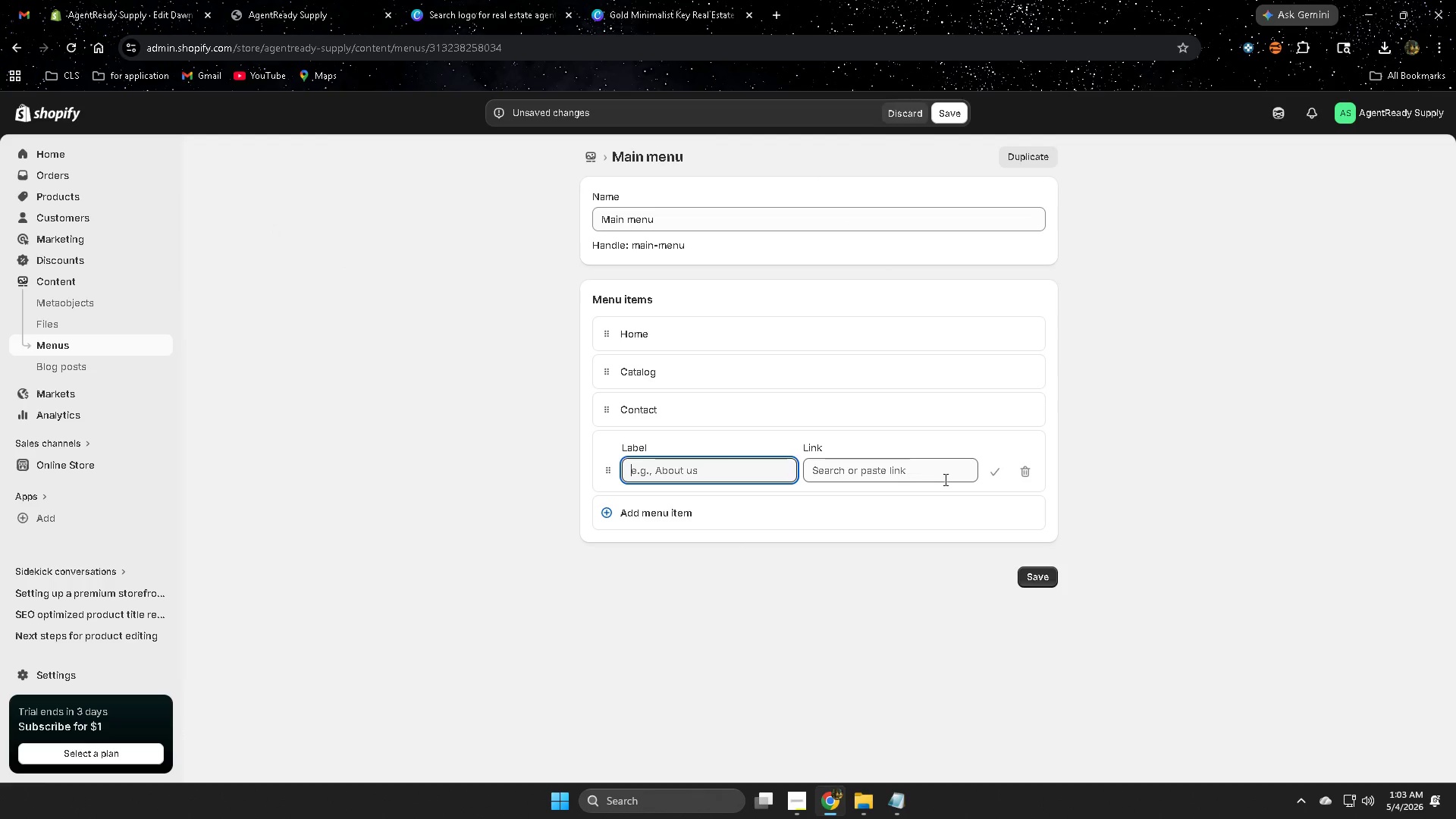 
left_click([994, 478])
 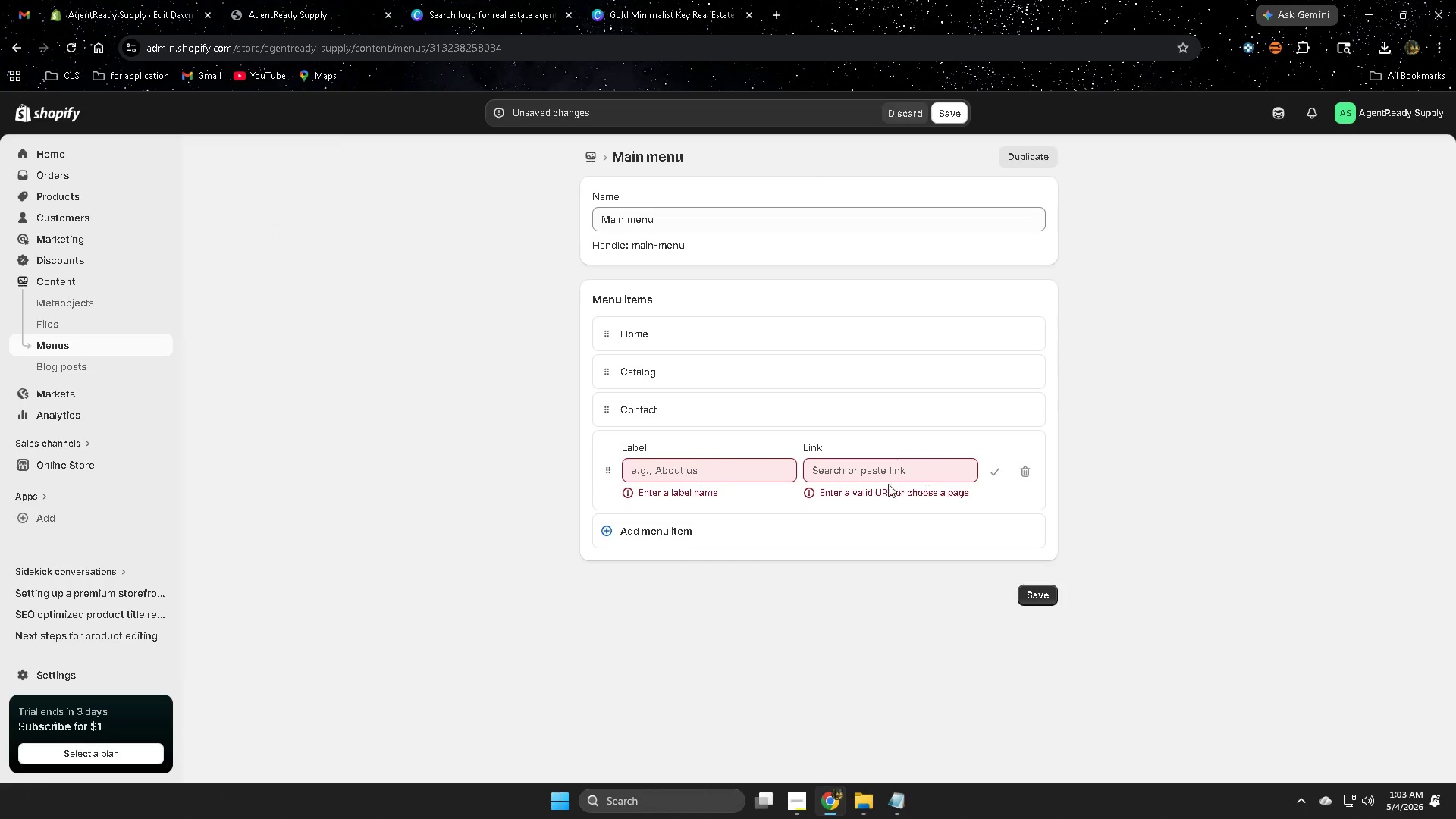 
left_click([905, 472])
 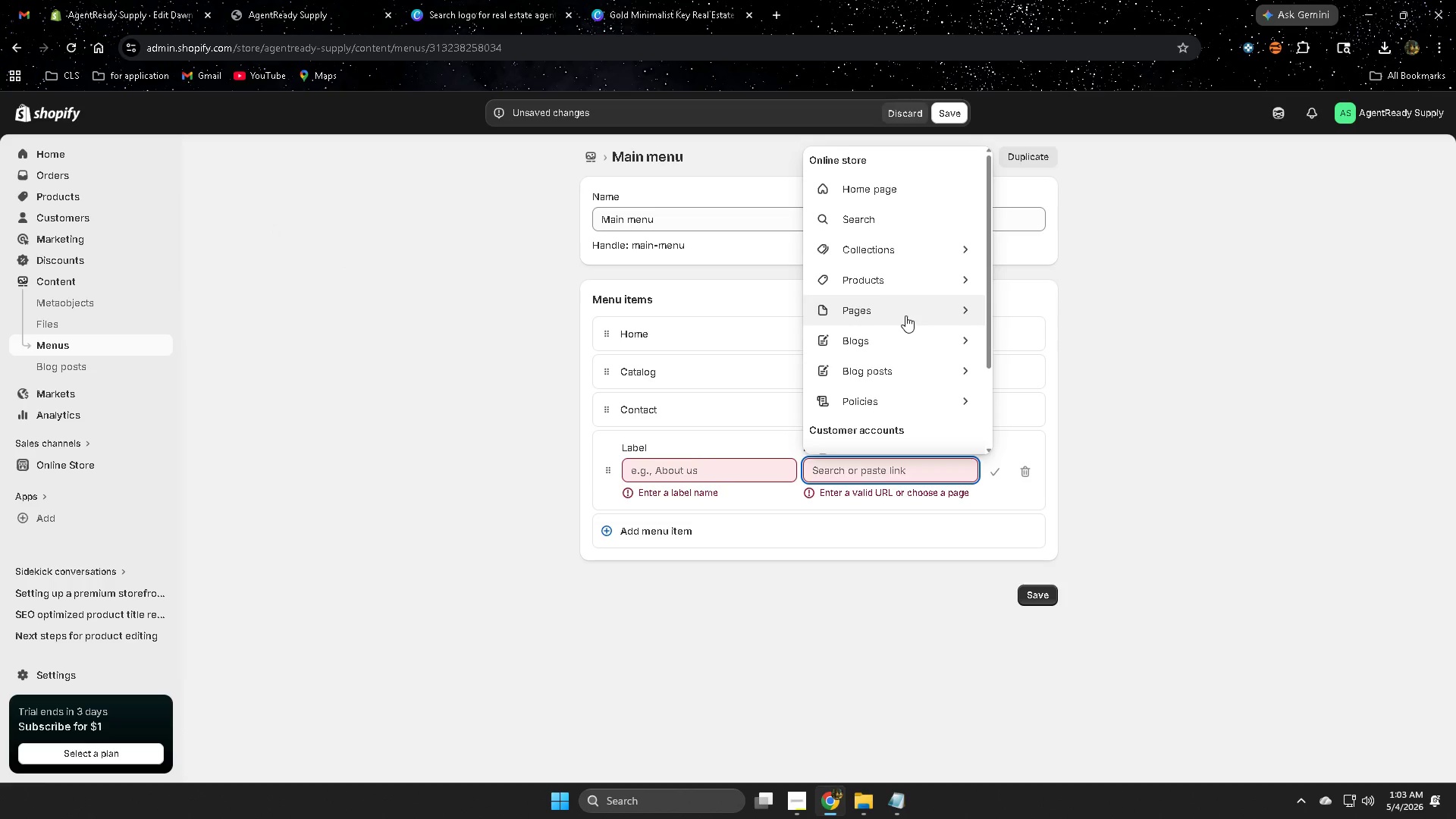 
left_click([906, 253])
 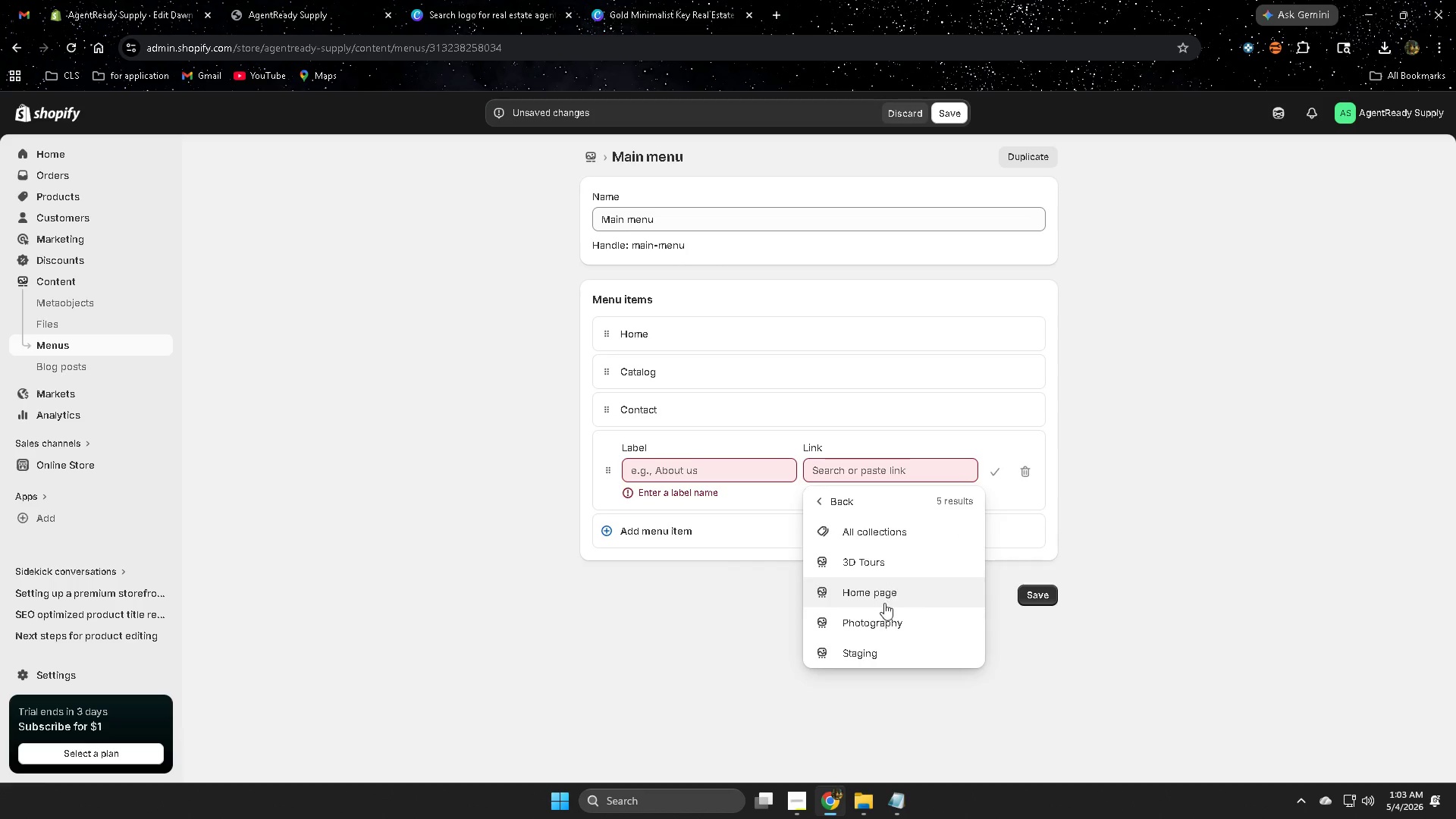 
left_click([877, 557])
 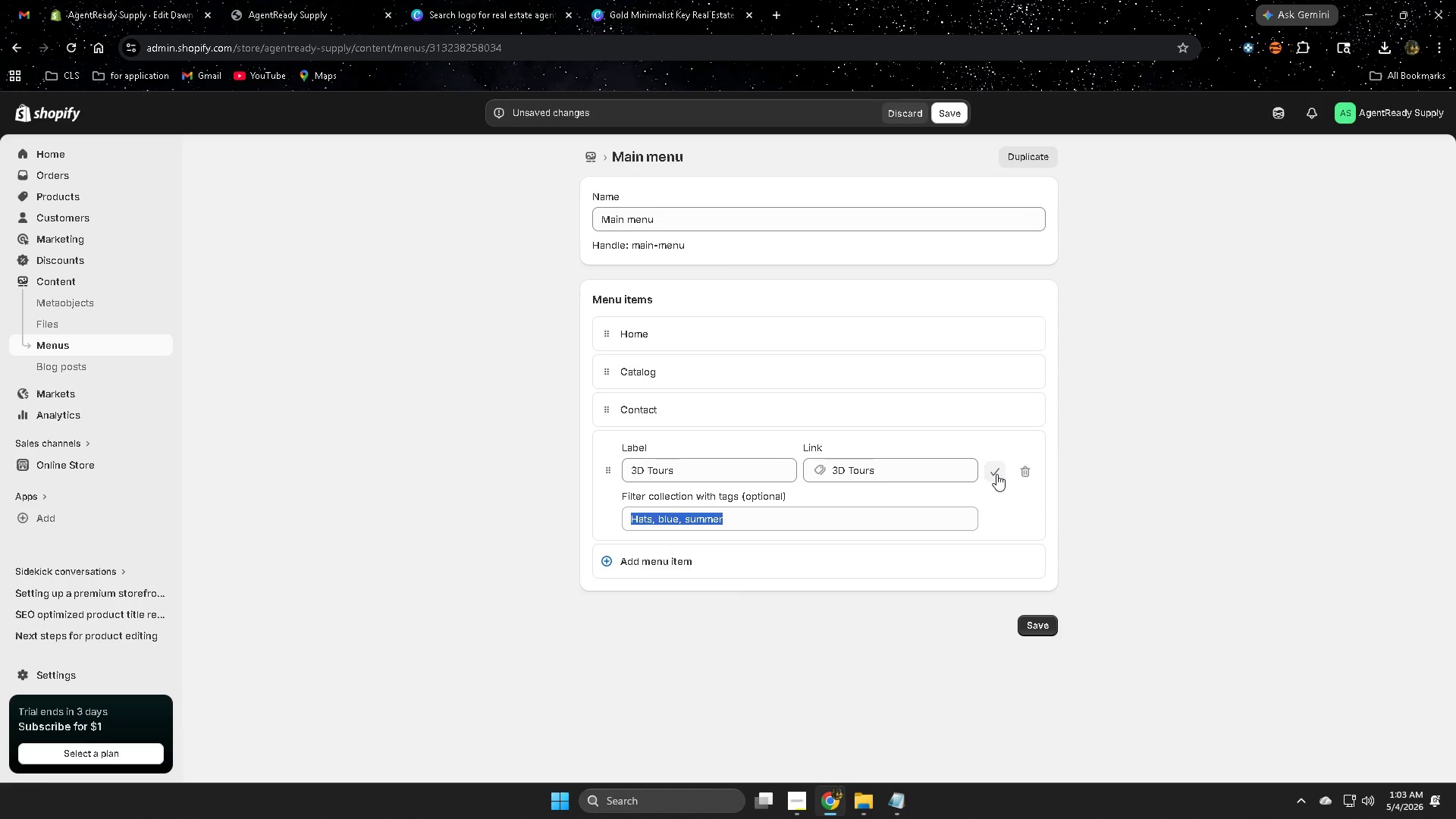 
wait(5.69)
 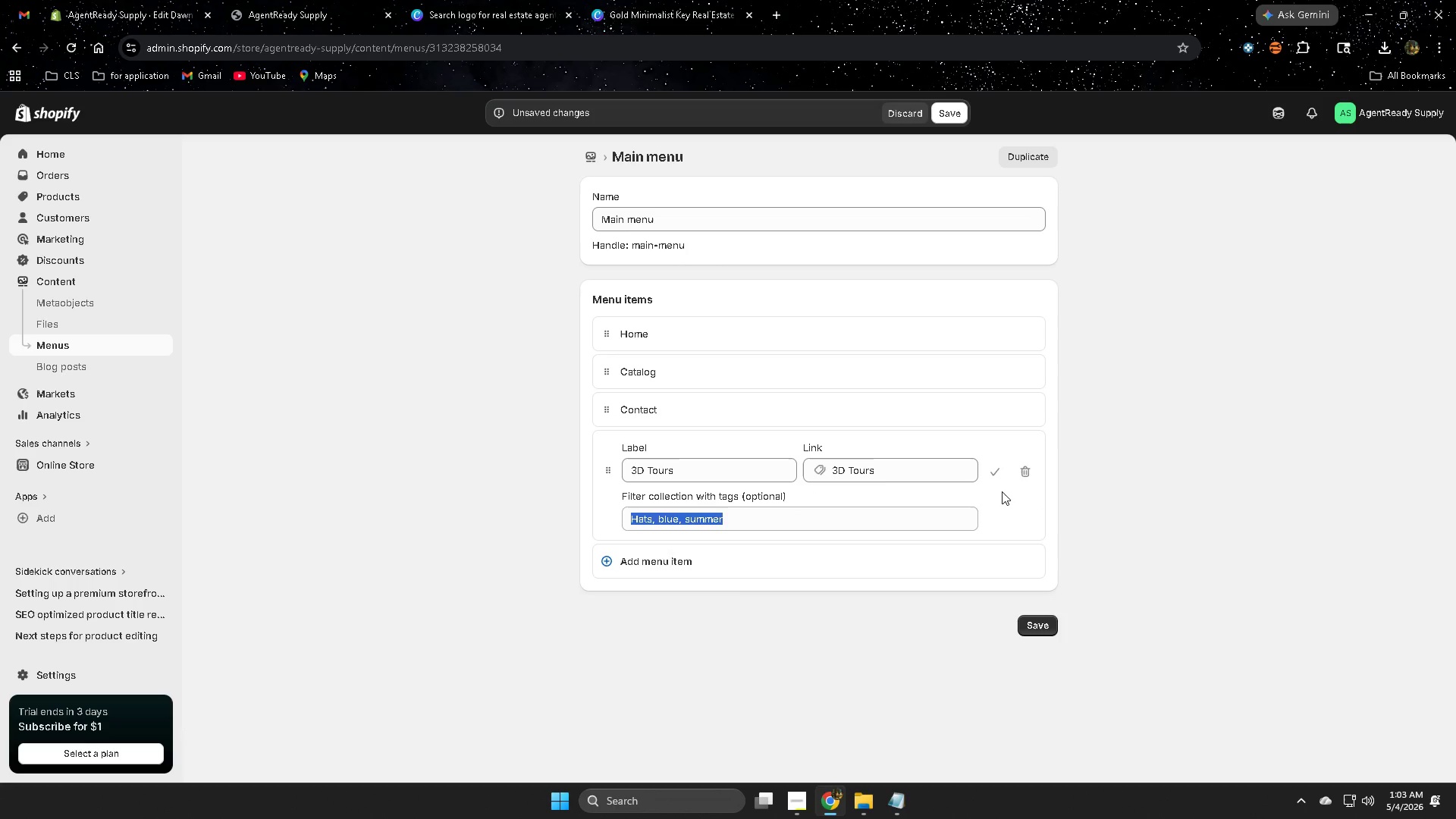 
left_click([996, 474])
 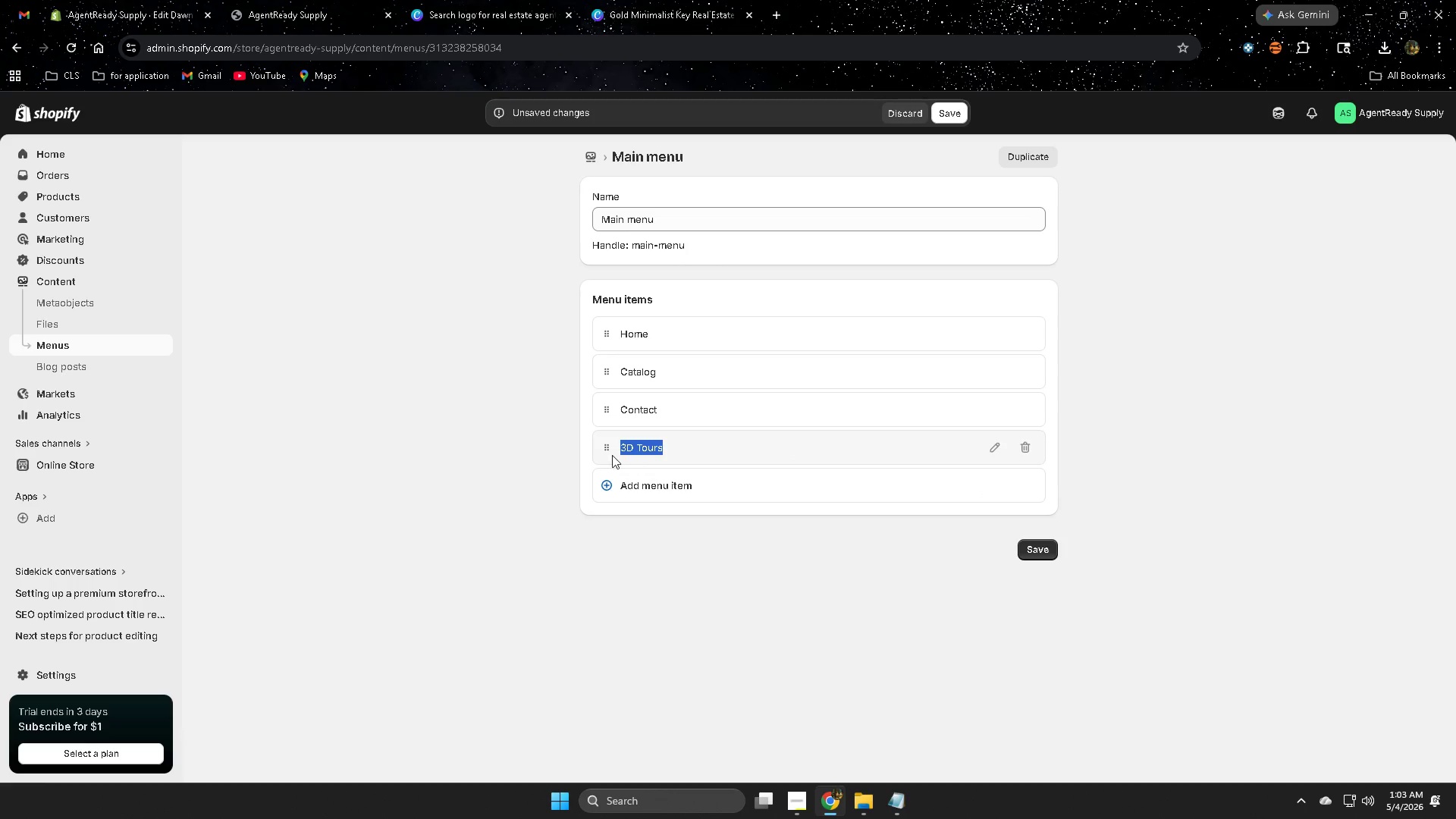 
left_click([606, 450])
 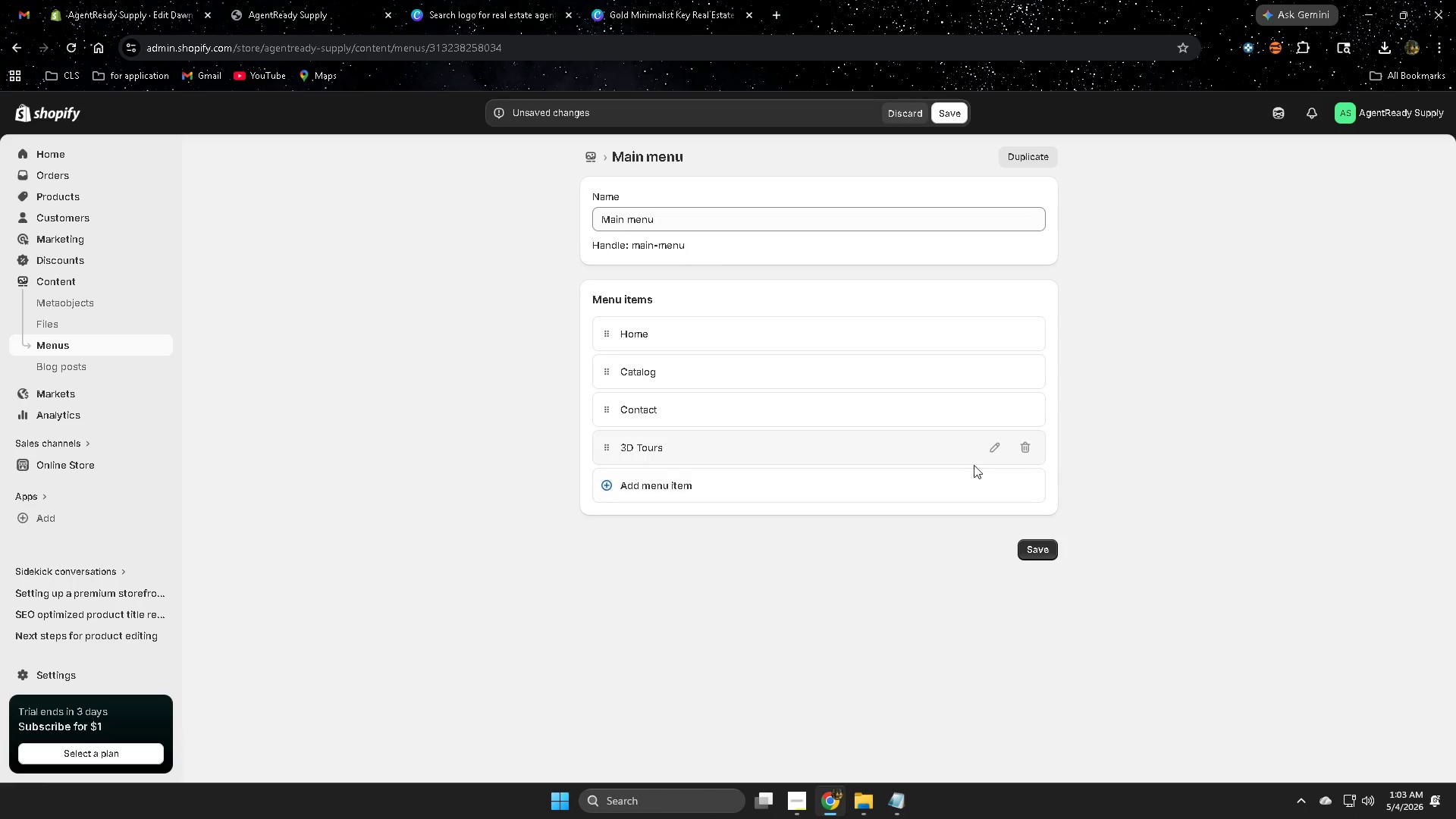 
left_click([991, 450])
 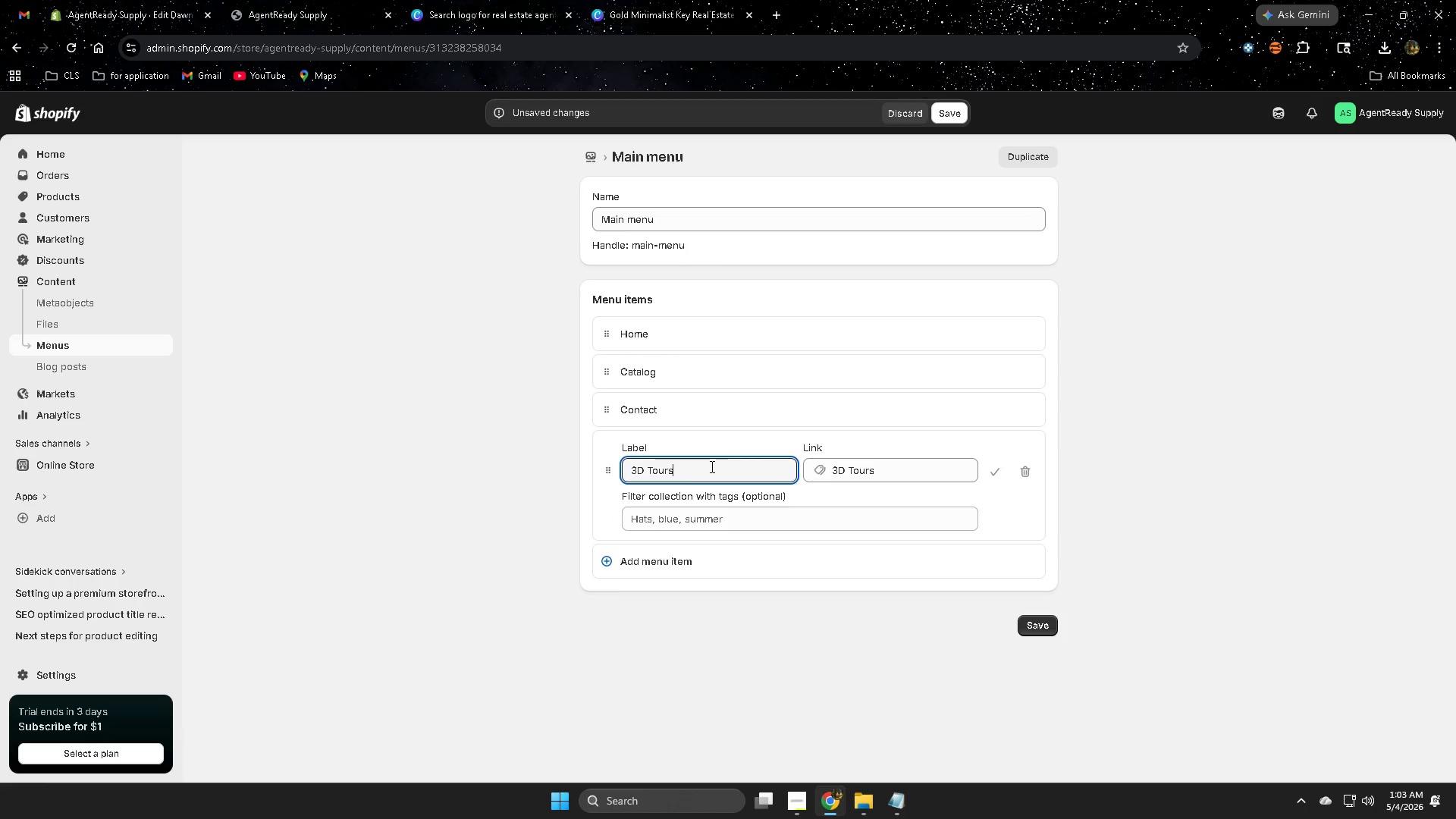 
left_click([697, 469])
 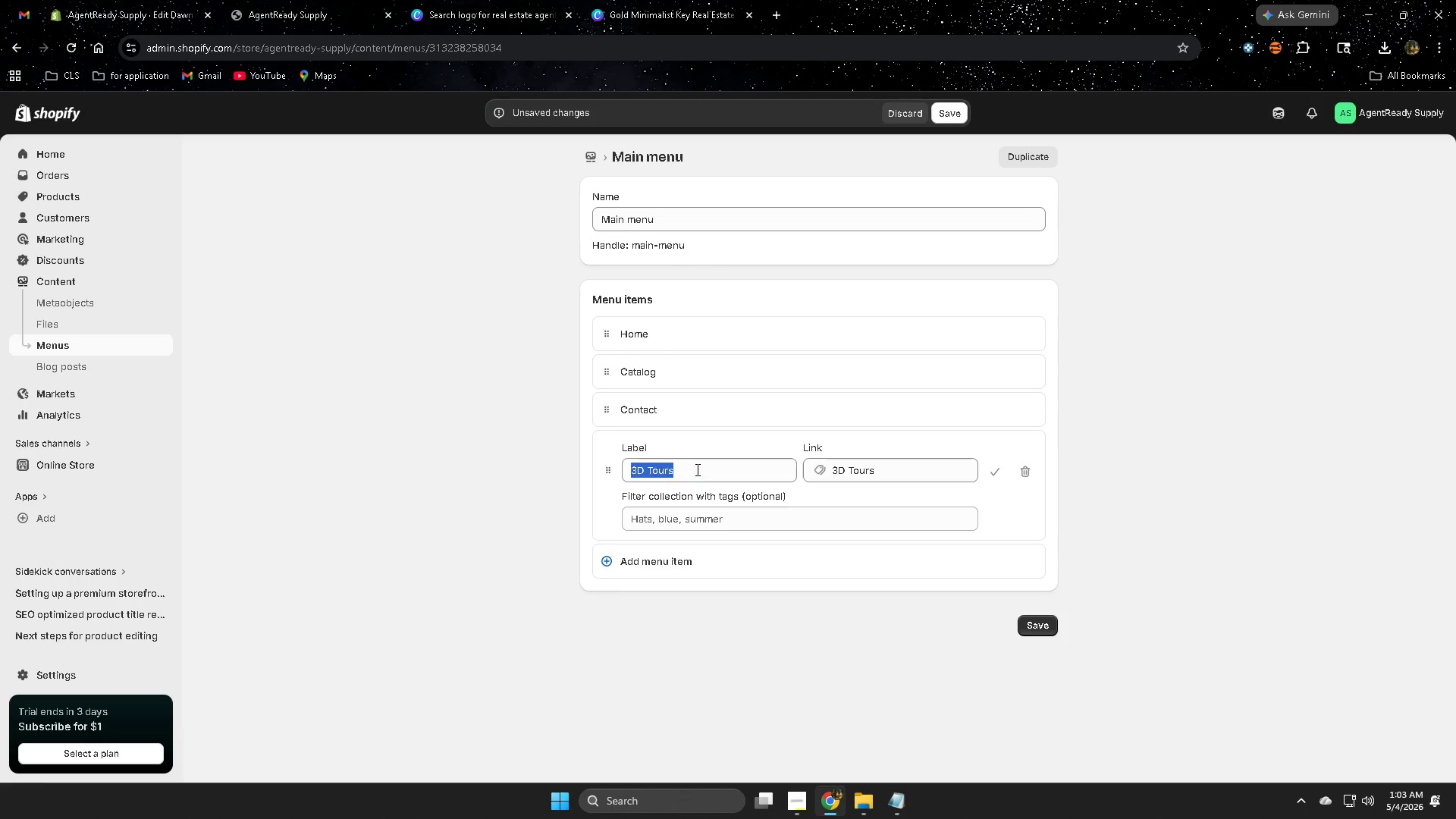 
triple_click([695, 470])
 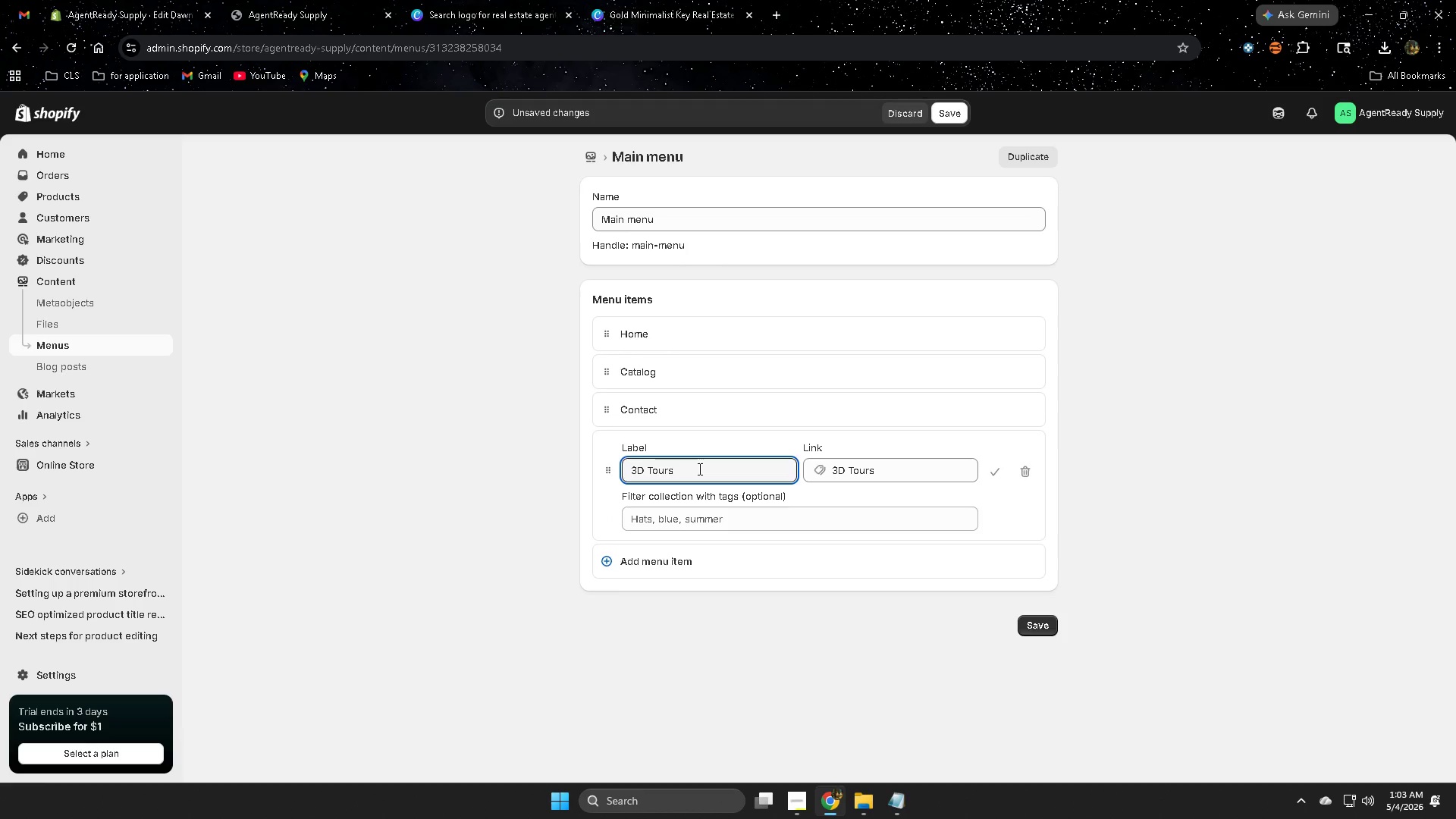 
key(Backspace)
key(Backspace)
key(Backspace)
key(Backspace)
key(Backspace)
key(Backspace)
key(Backspace)
key(Backspace)
key(Backspace)
type(c)
key(Backspace)
type(Cl)
key(Backspace)
type(ollections)
 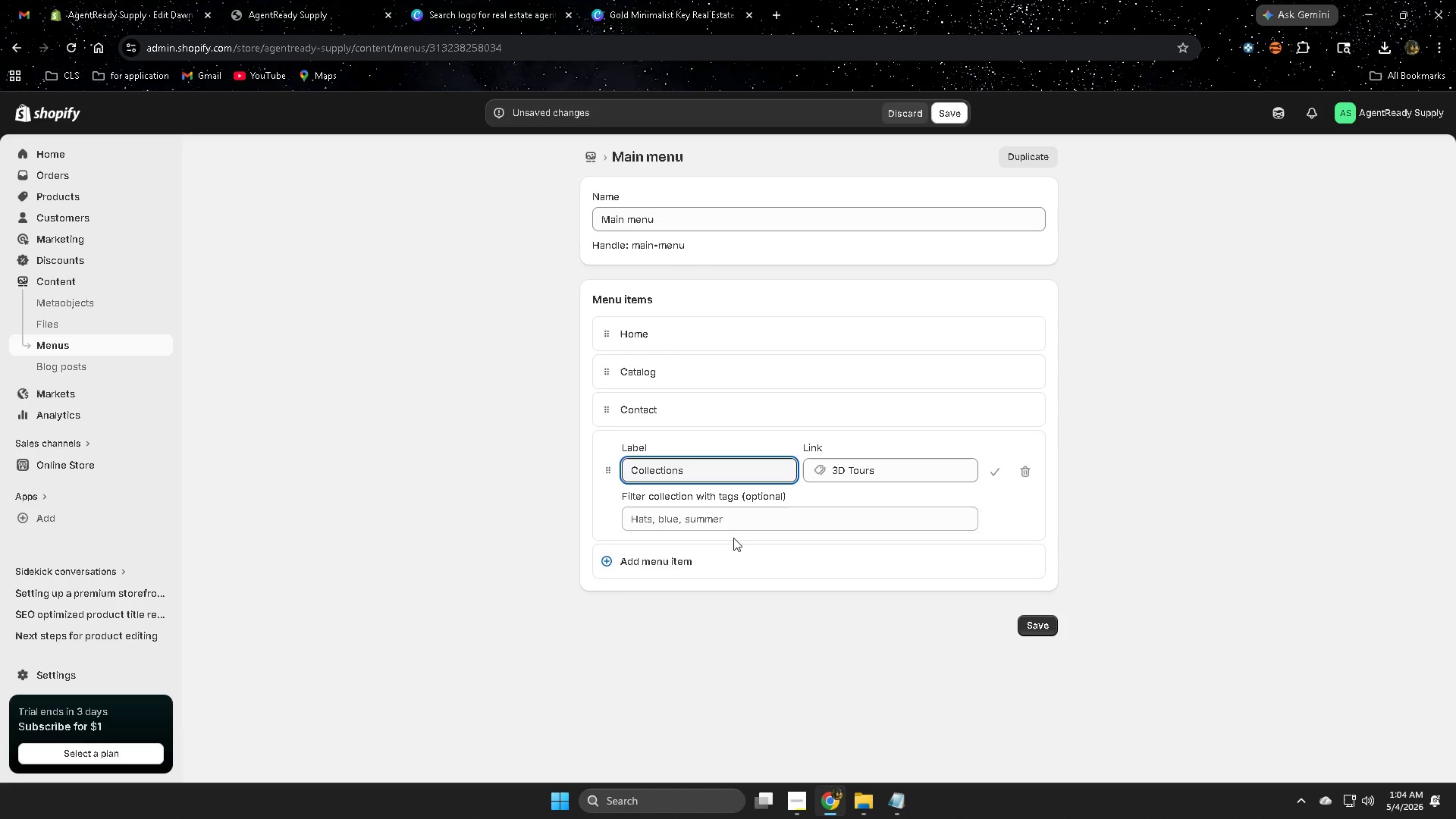 
double_click([939, 472])
 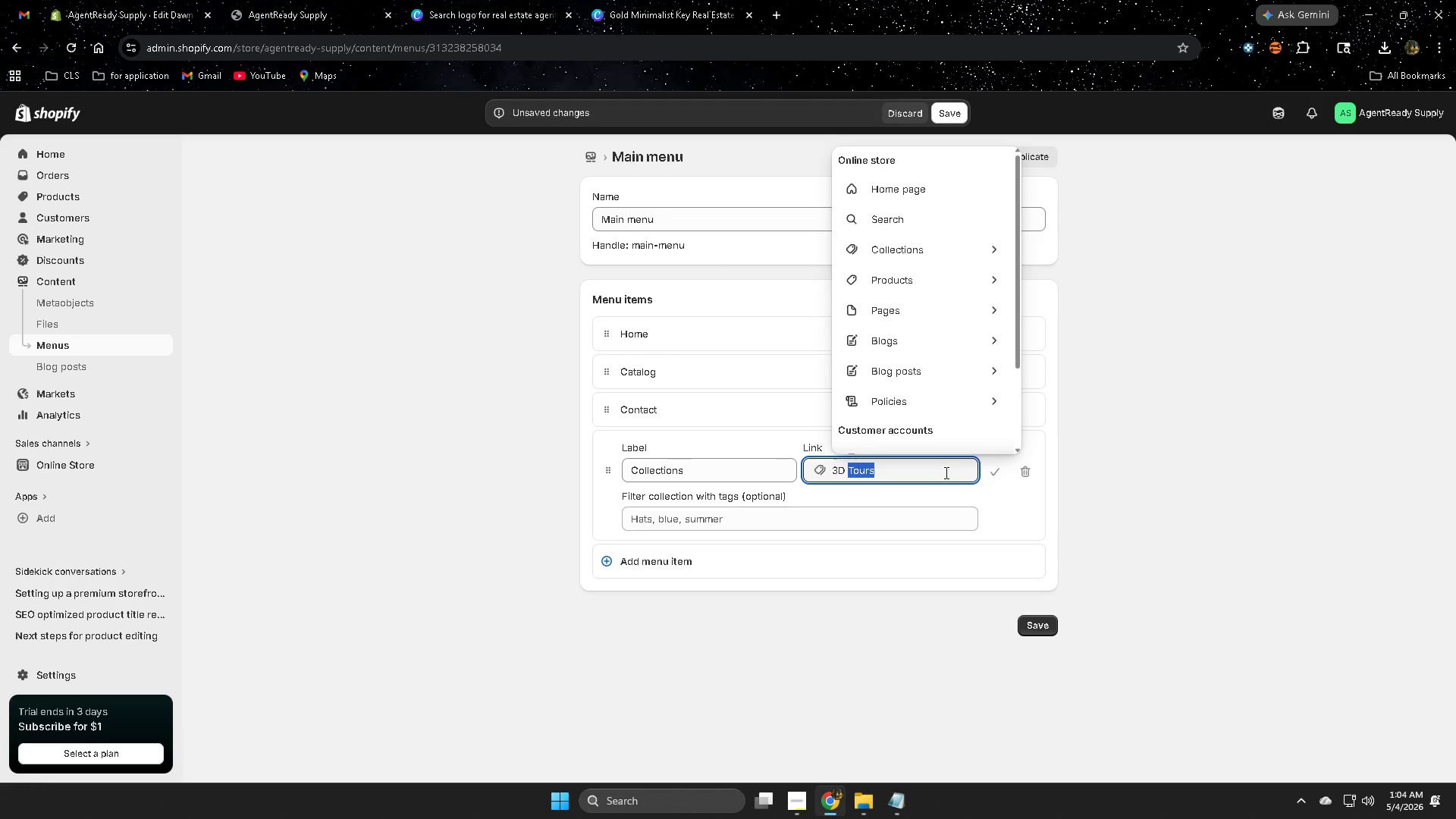 
key(Backspace)
 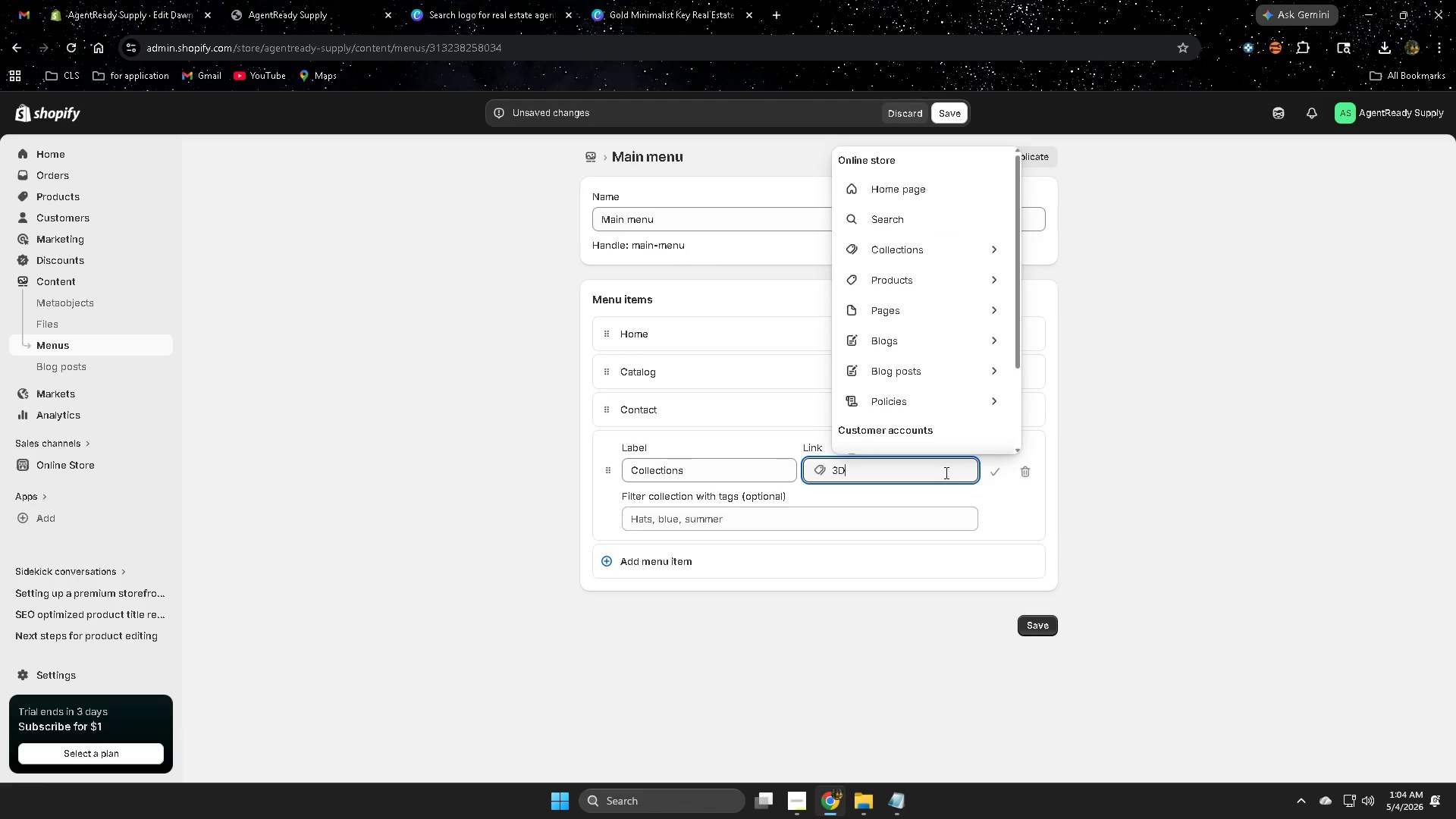 
key(Backspace)
 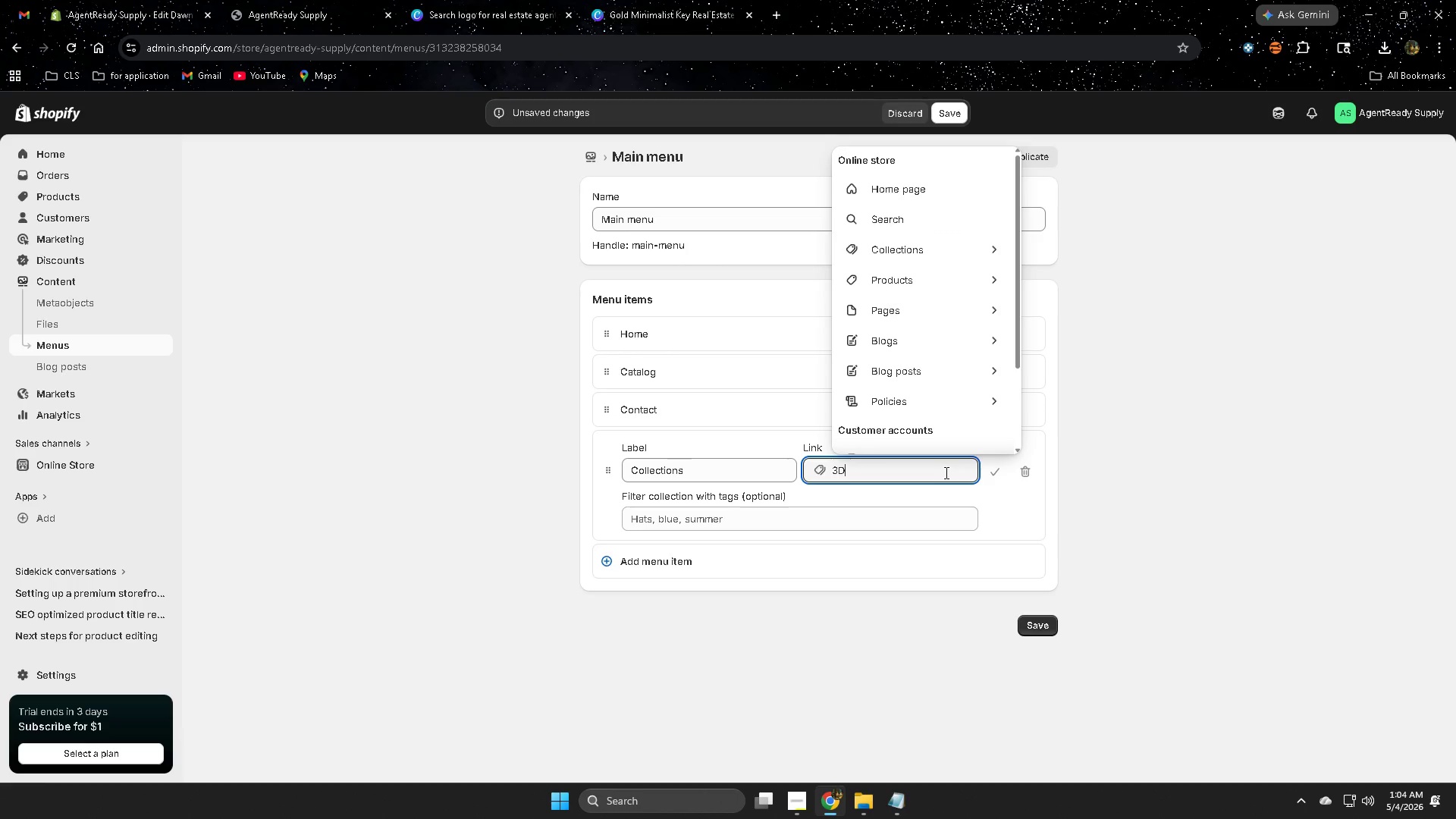 
key(Backspace)
 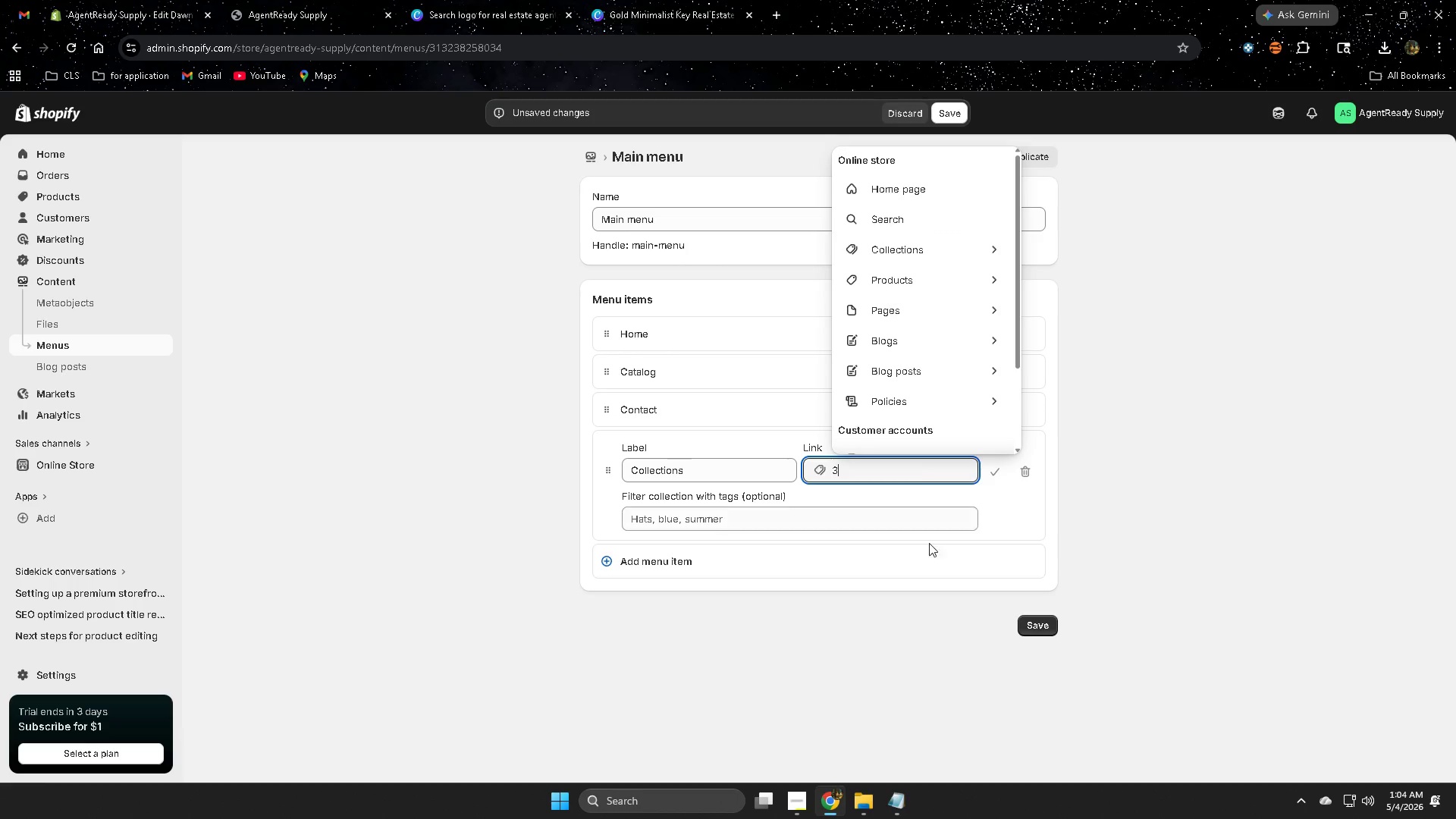 
key(Backspace)
 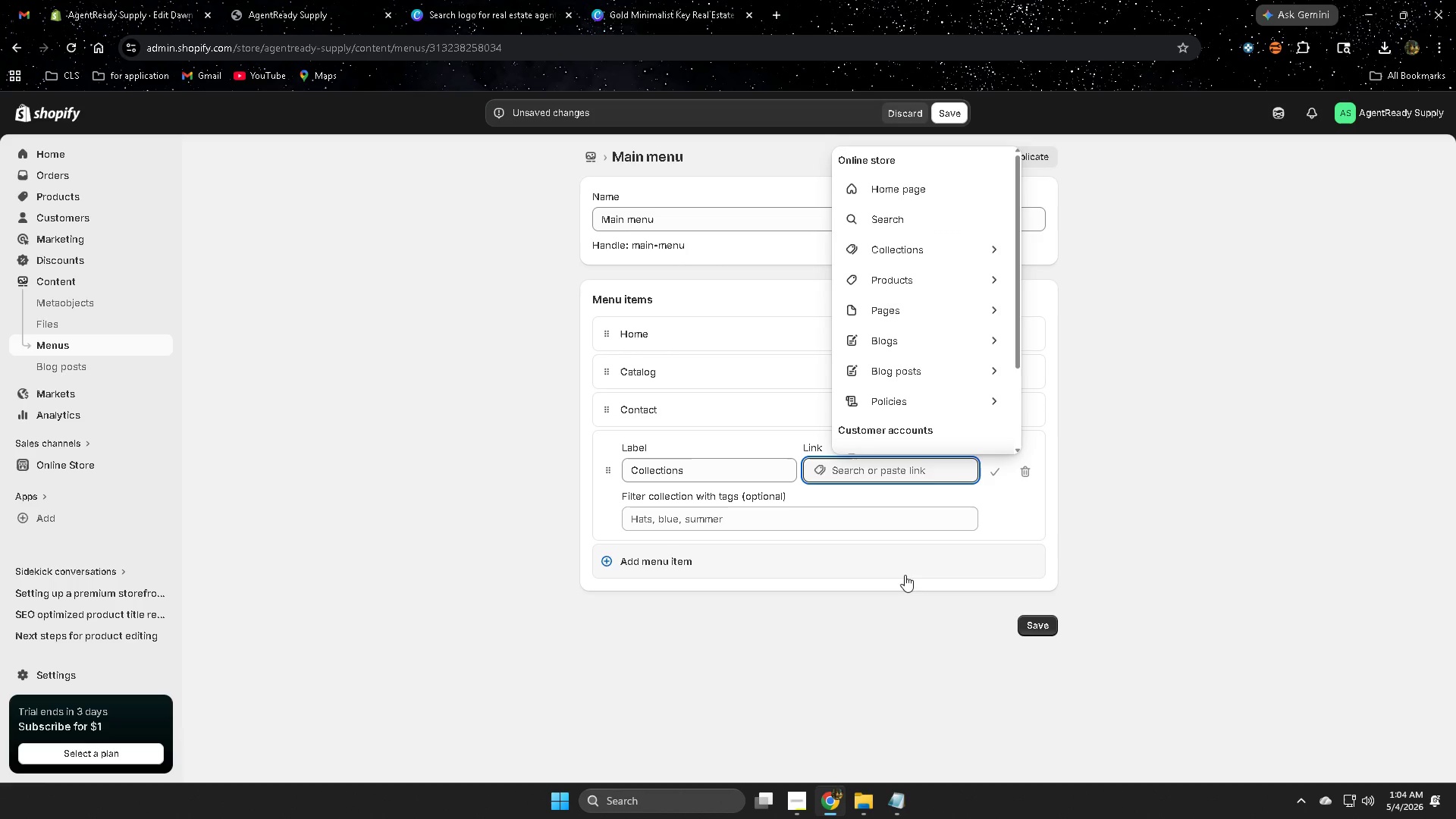 
key(Backspace)
 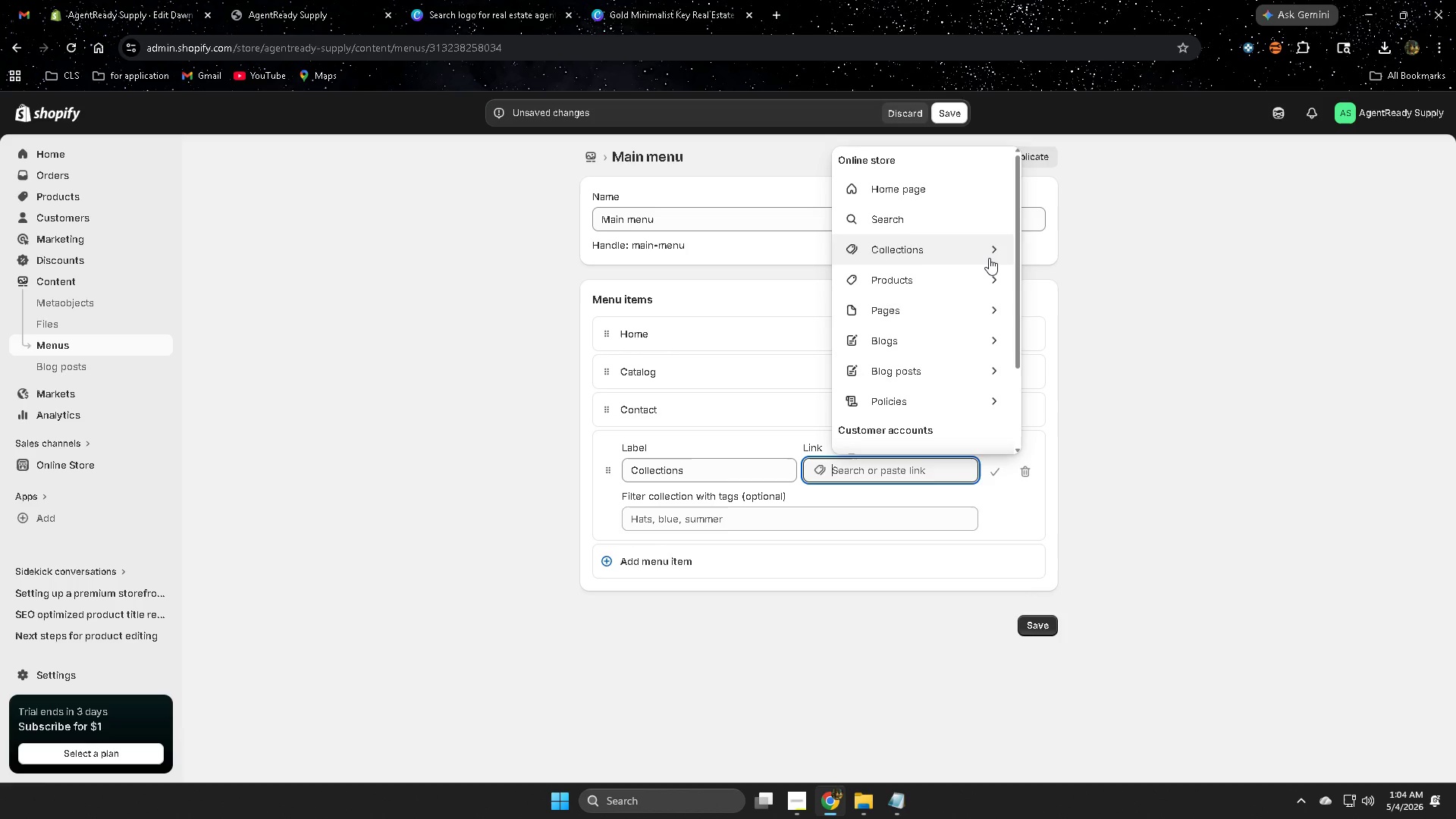 
wait(11.77)
 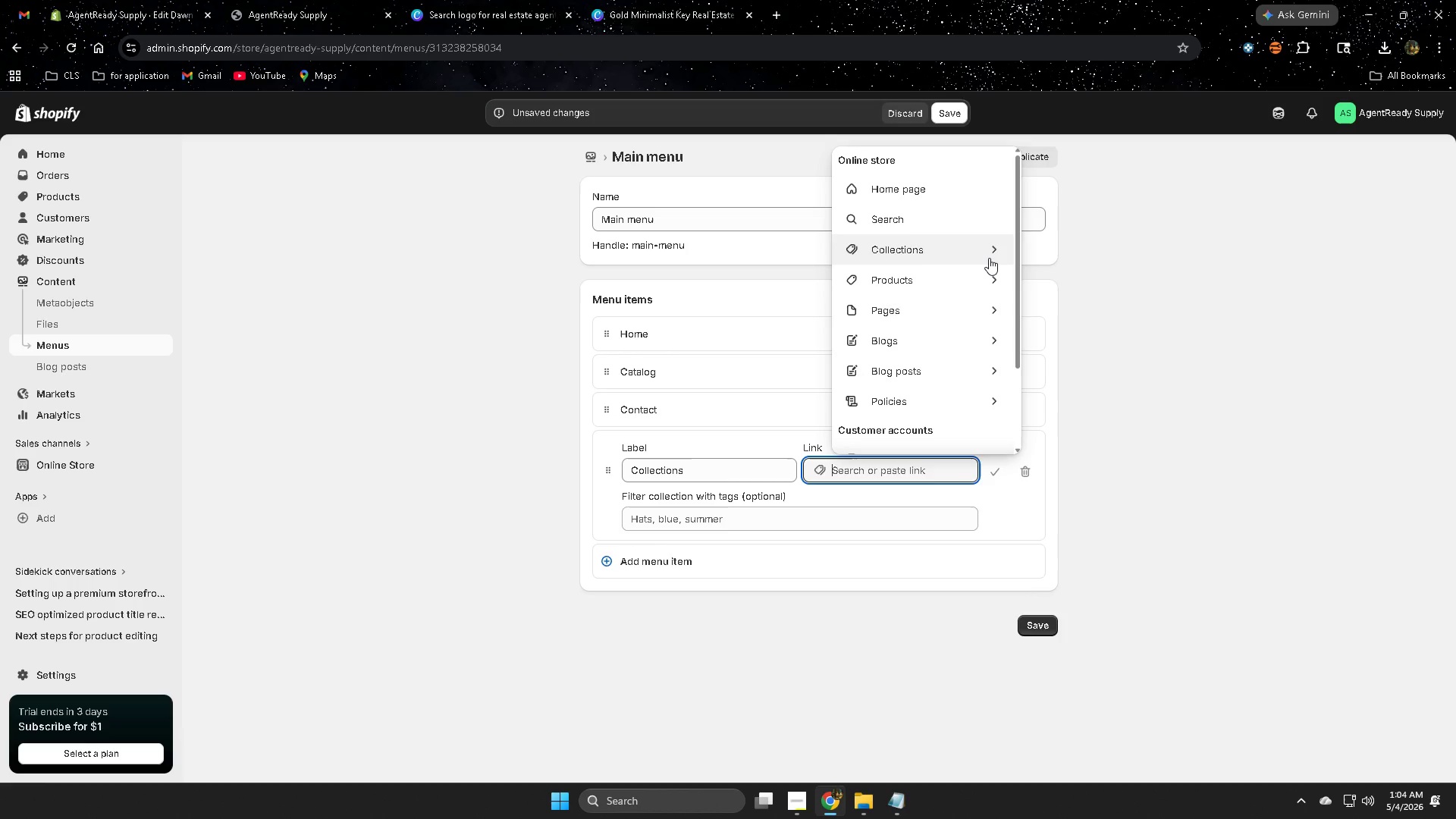 
left_click([648, 497])
 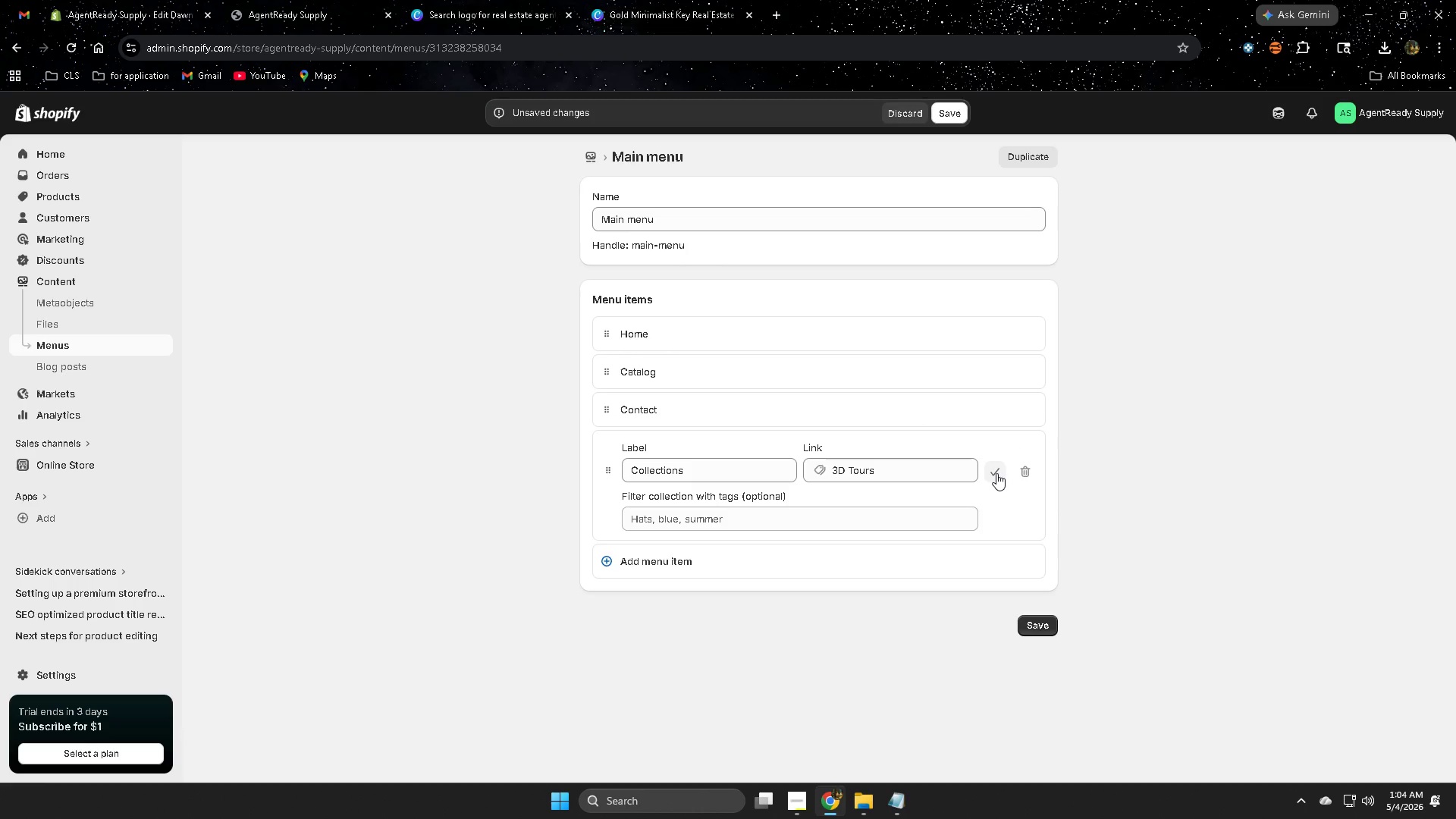 
wait(5.09)
 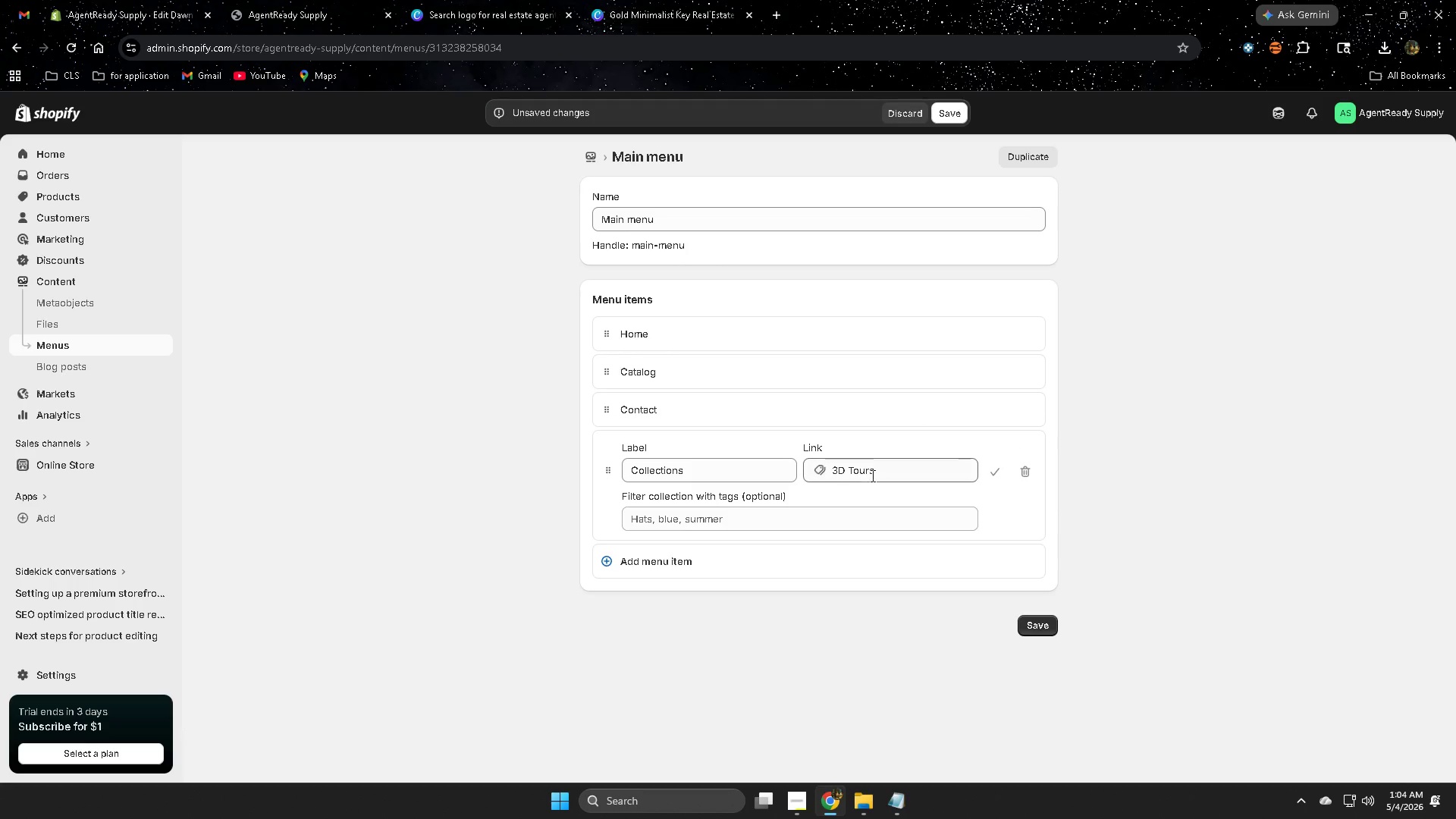 
left_click([993, 473])
 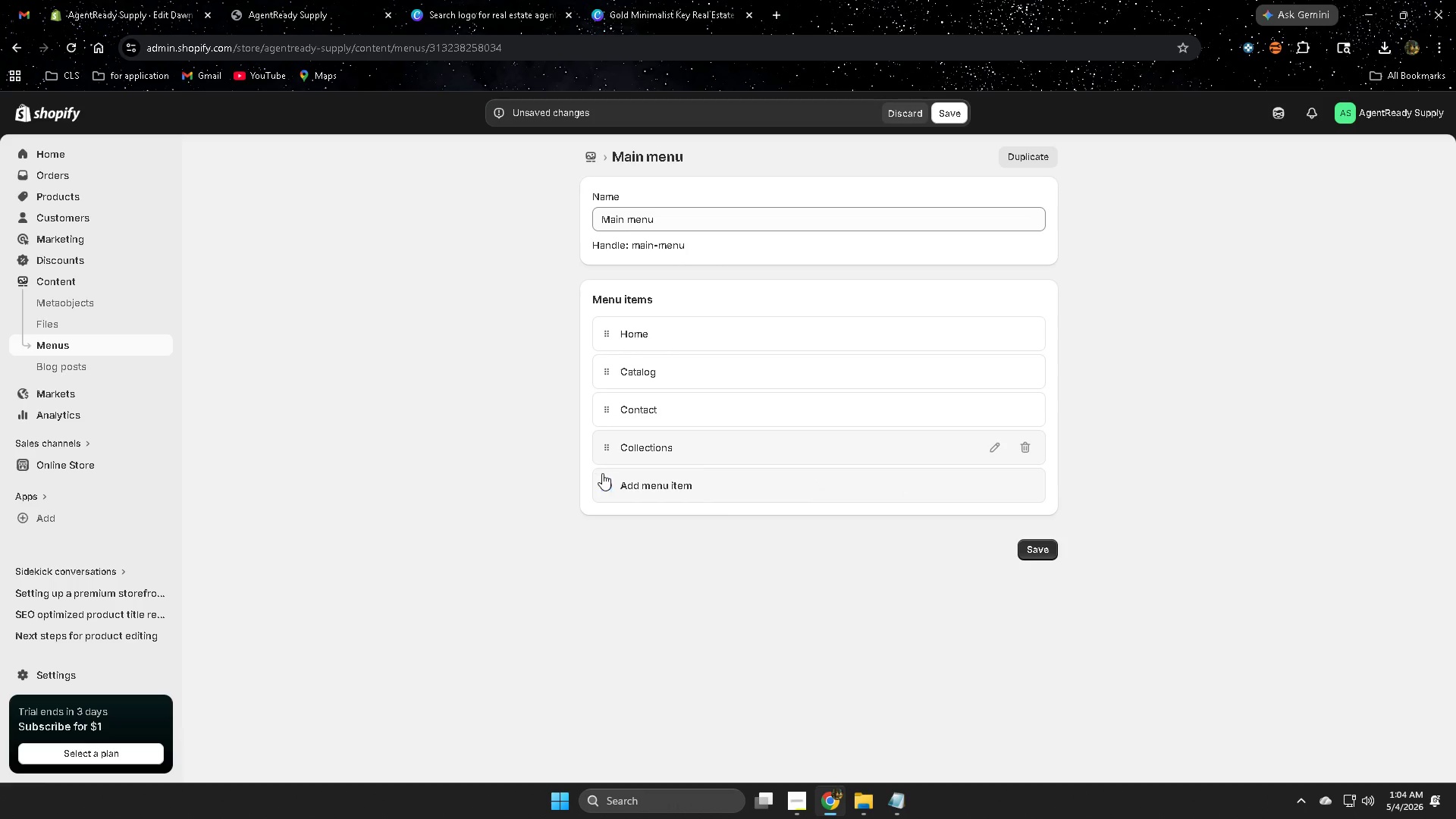 
left_click([607, 485])
 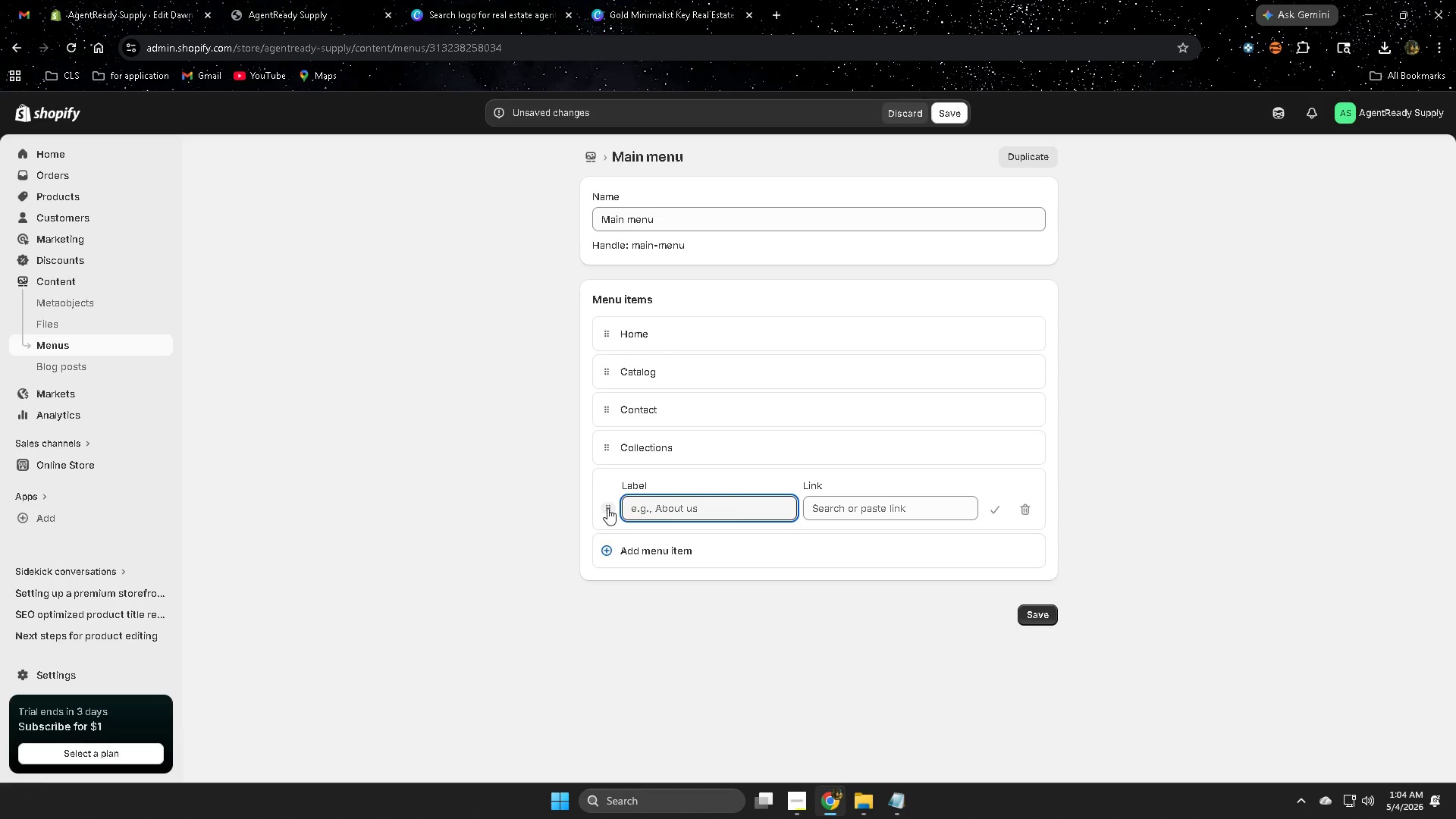 
left_click_drag(start_coordinate=[607, 507], to_coordinate=[635, 504])
 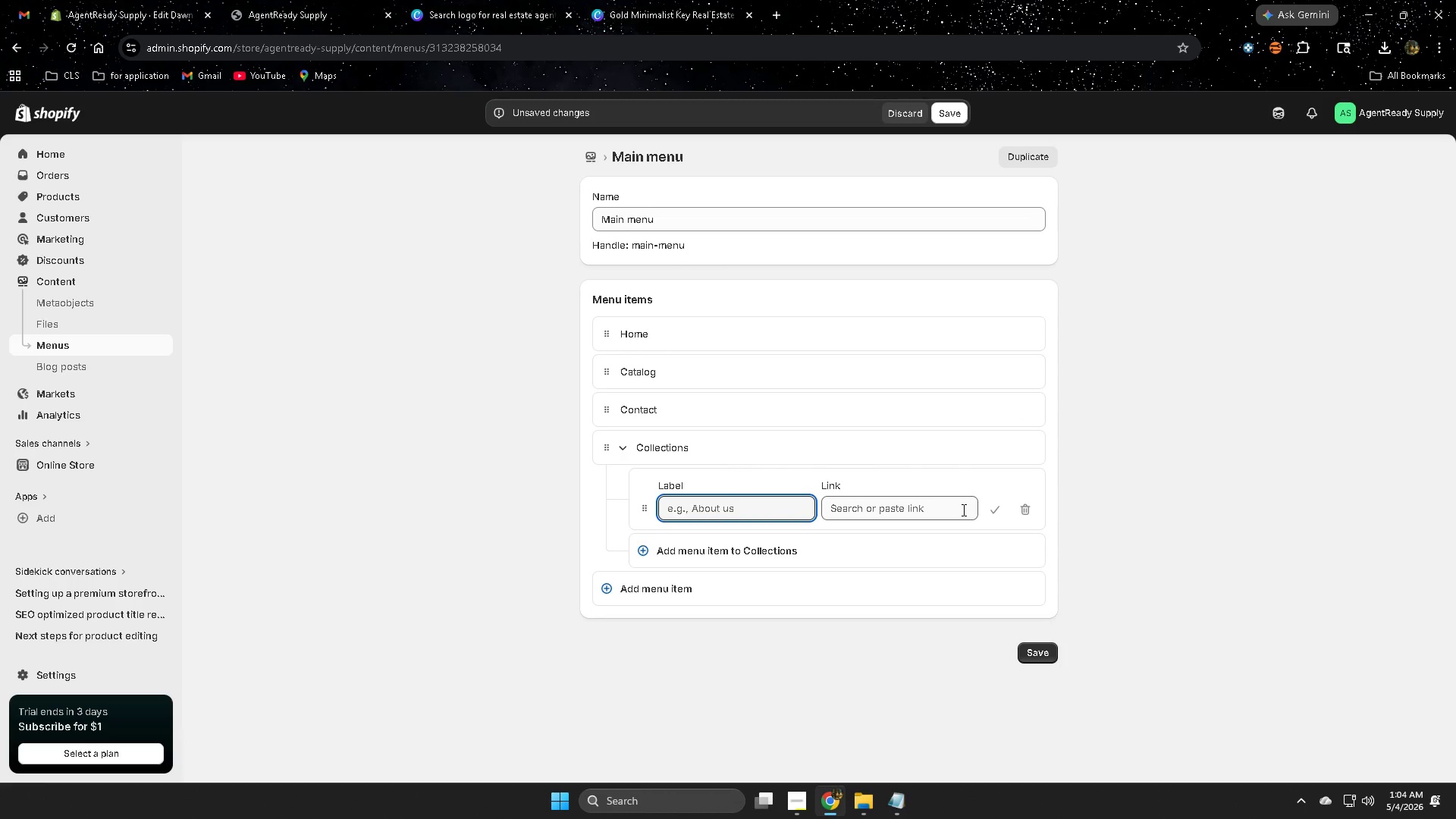 
left_click([962, 510])
 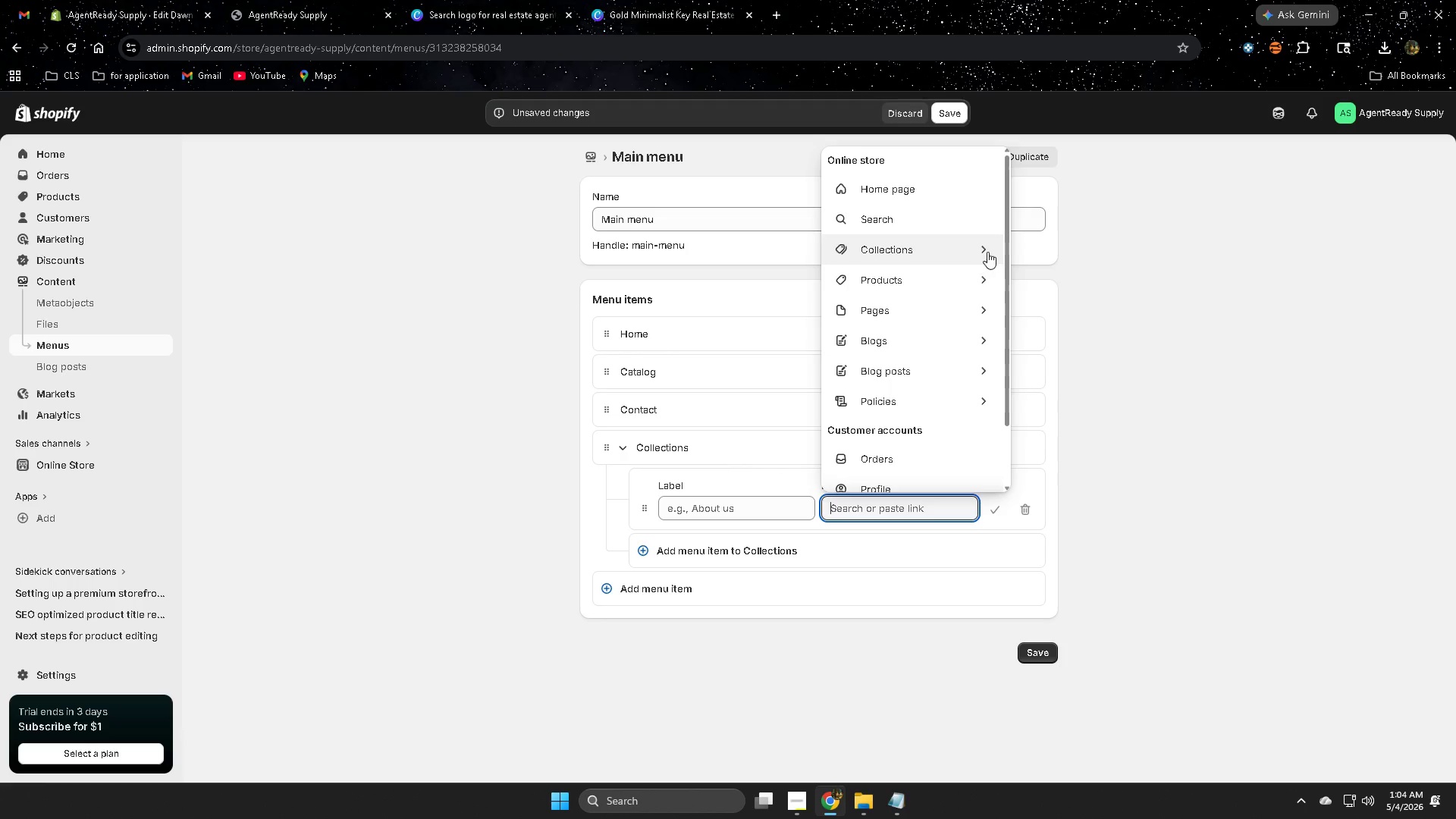 
left_click([985, 249])
 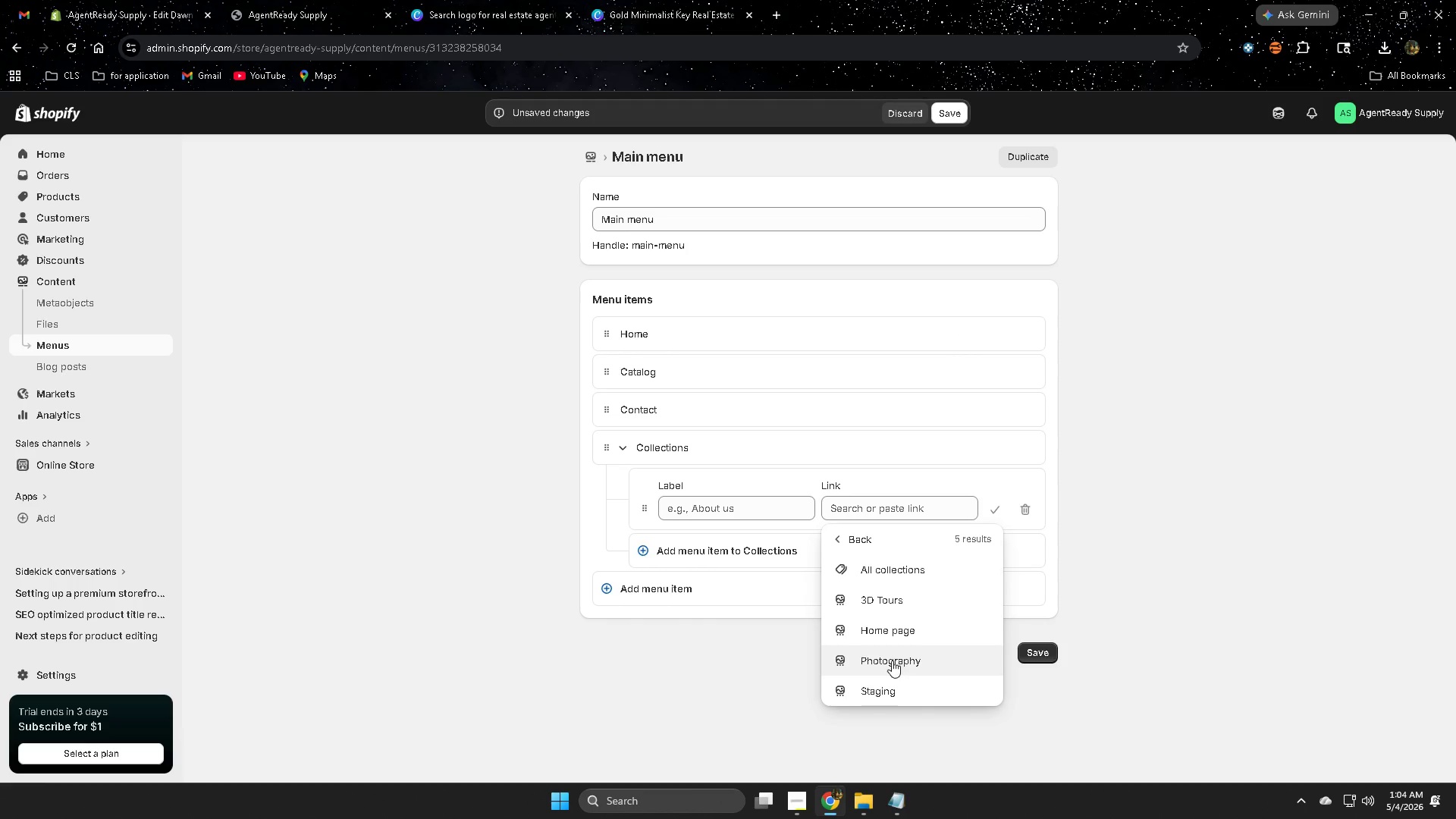 
left_click([892, 661])
 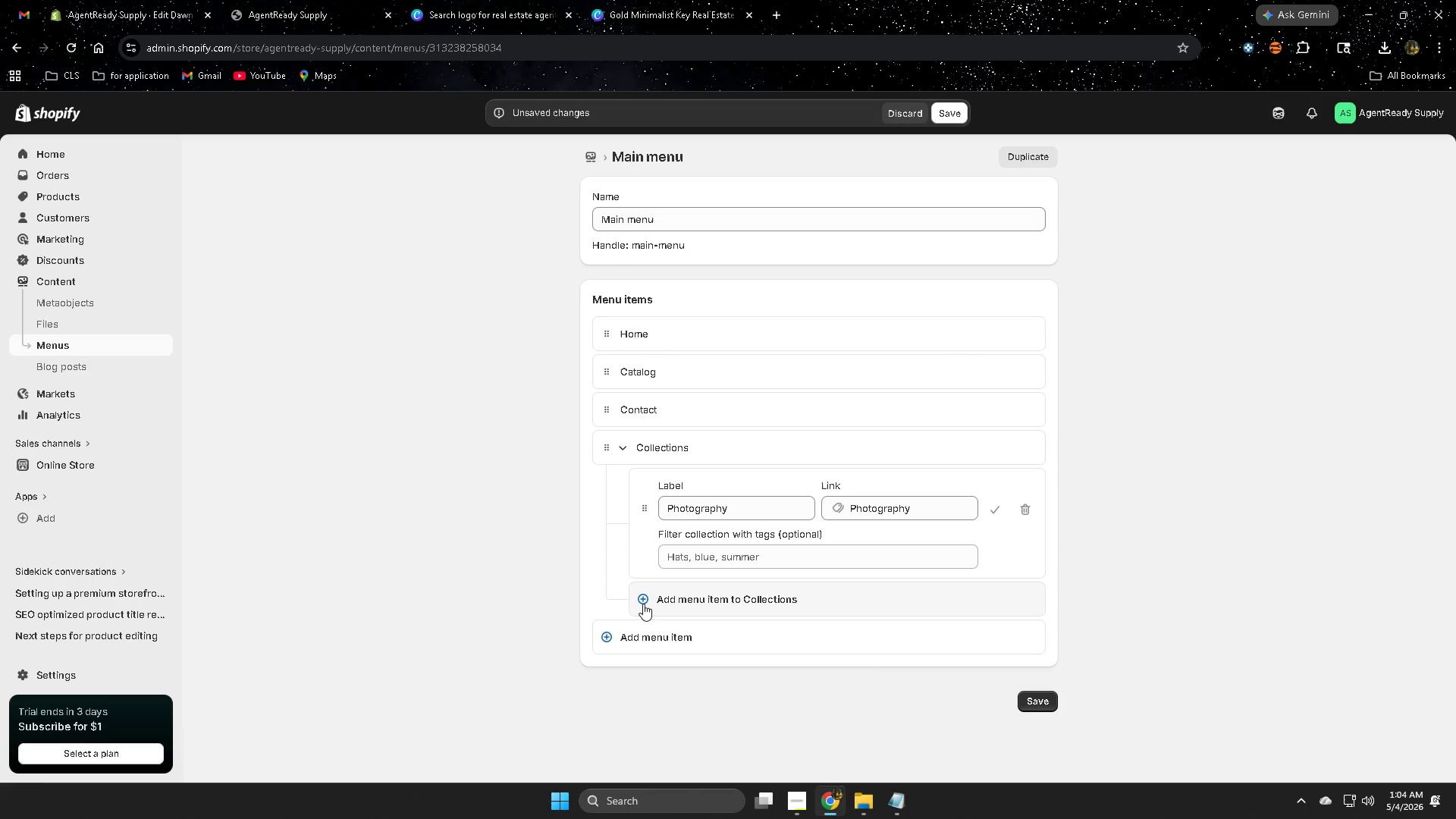 
left_click([644, 599])
 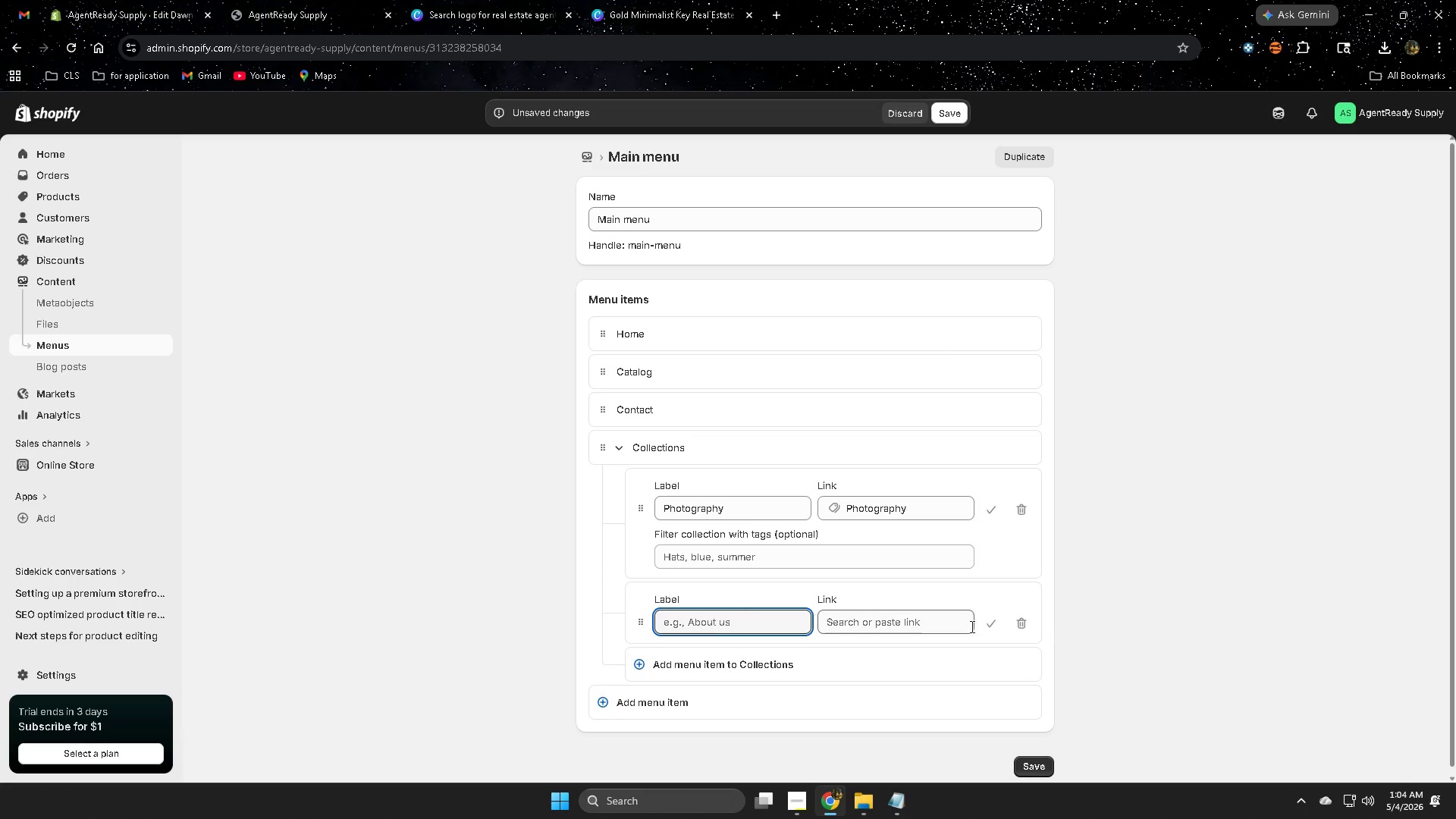 
left_click([938, 622])
 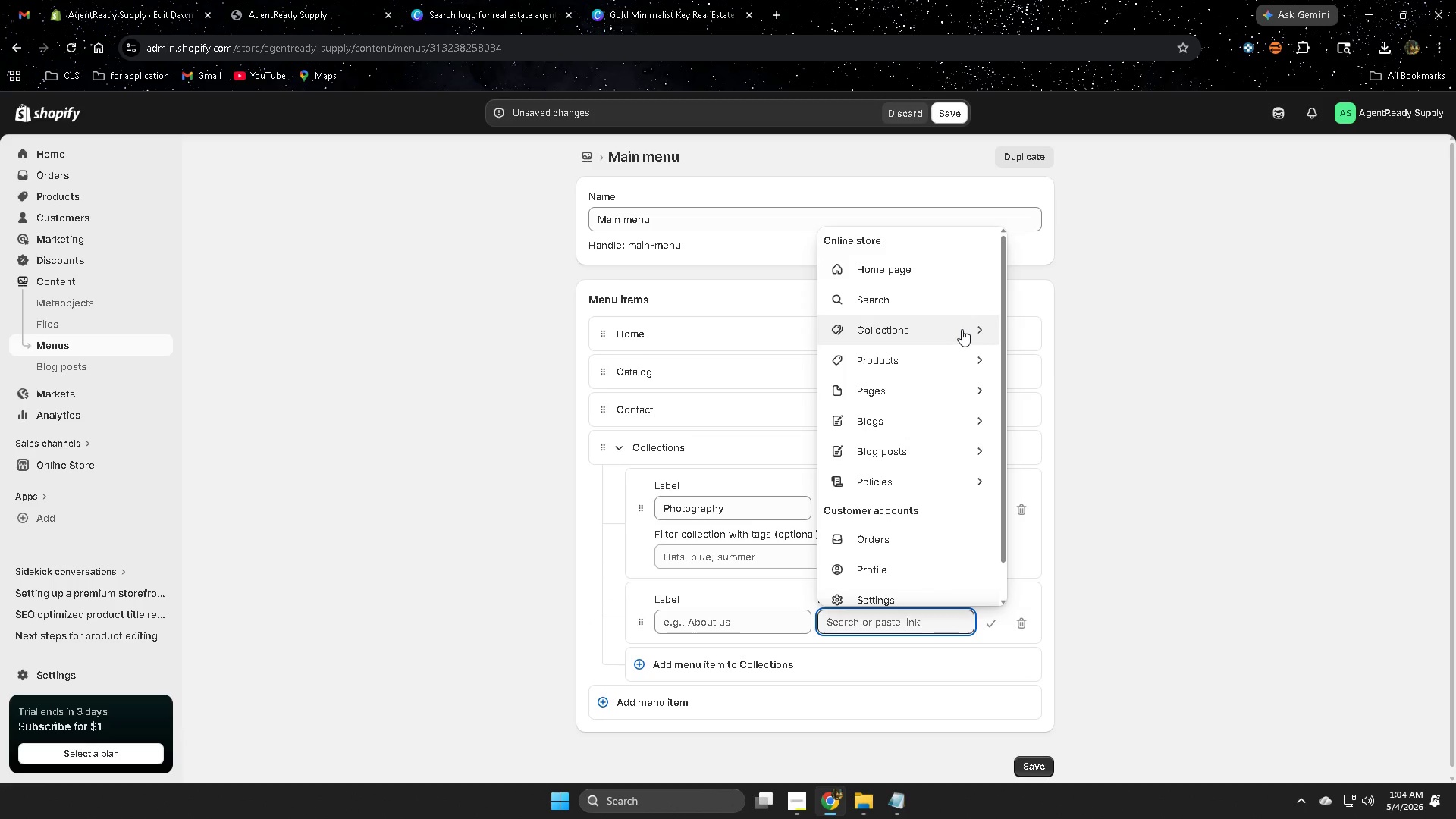 
left_click([977, 330])
 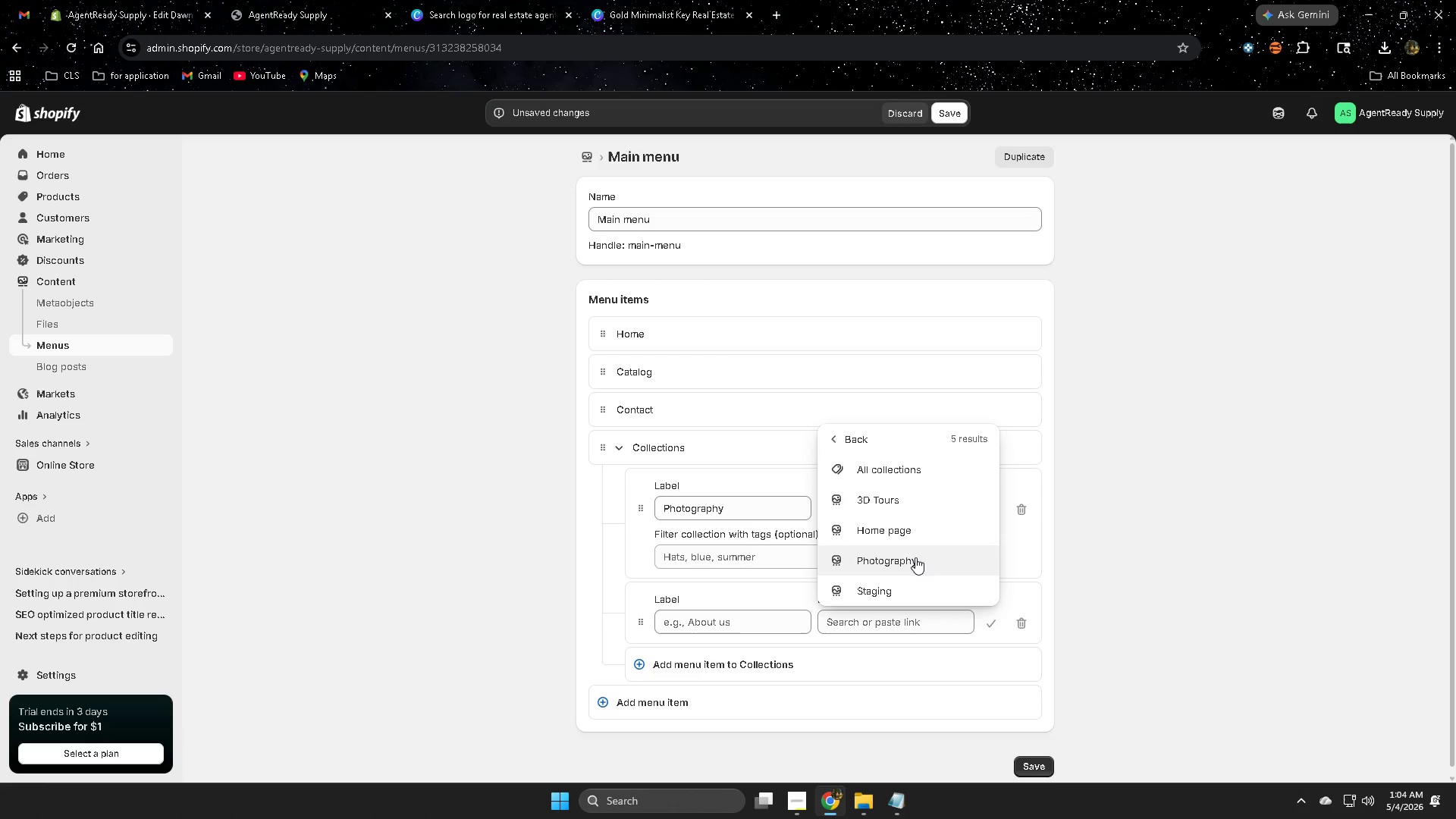 
left_click([913, 558])
 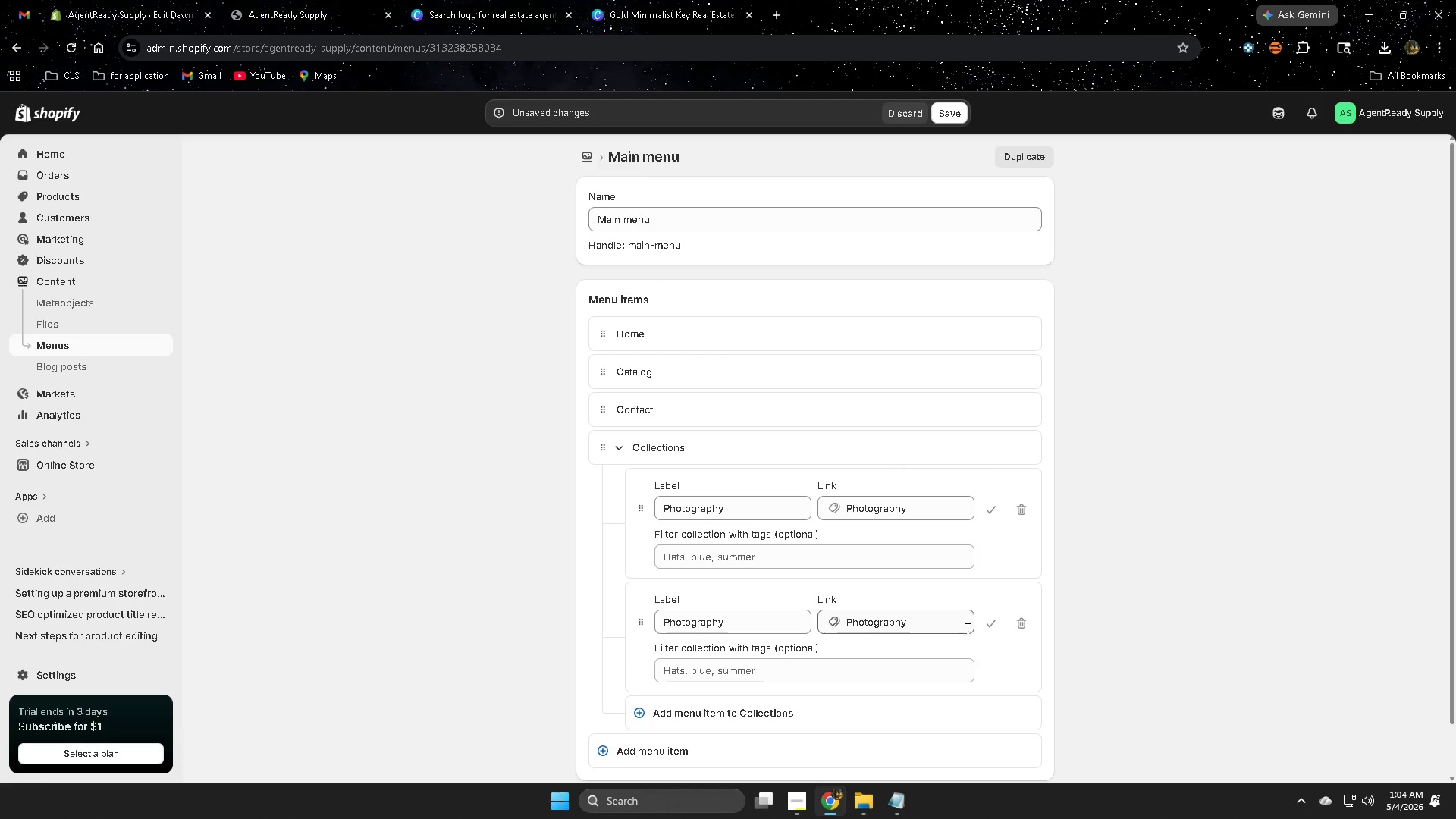 
left_click([994, 626])
 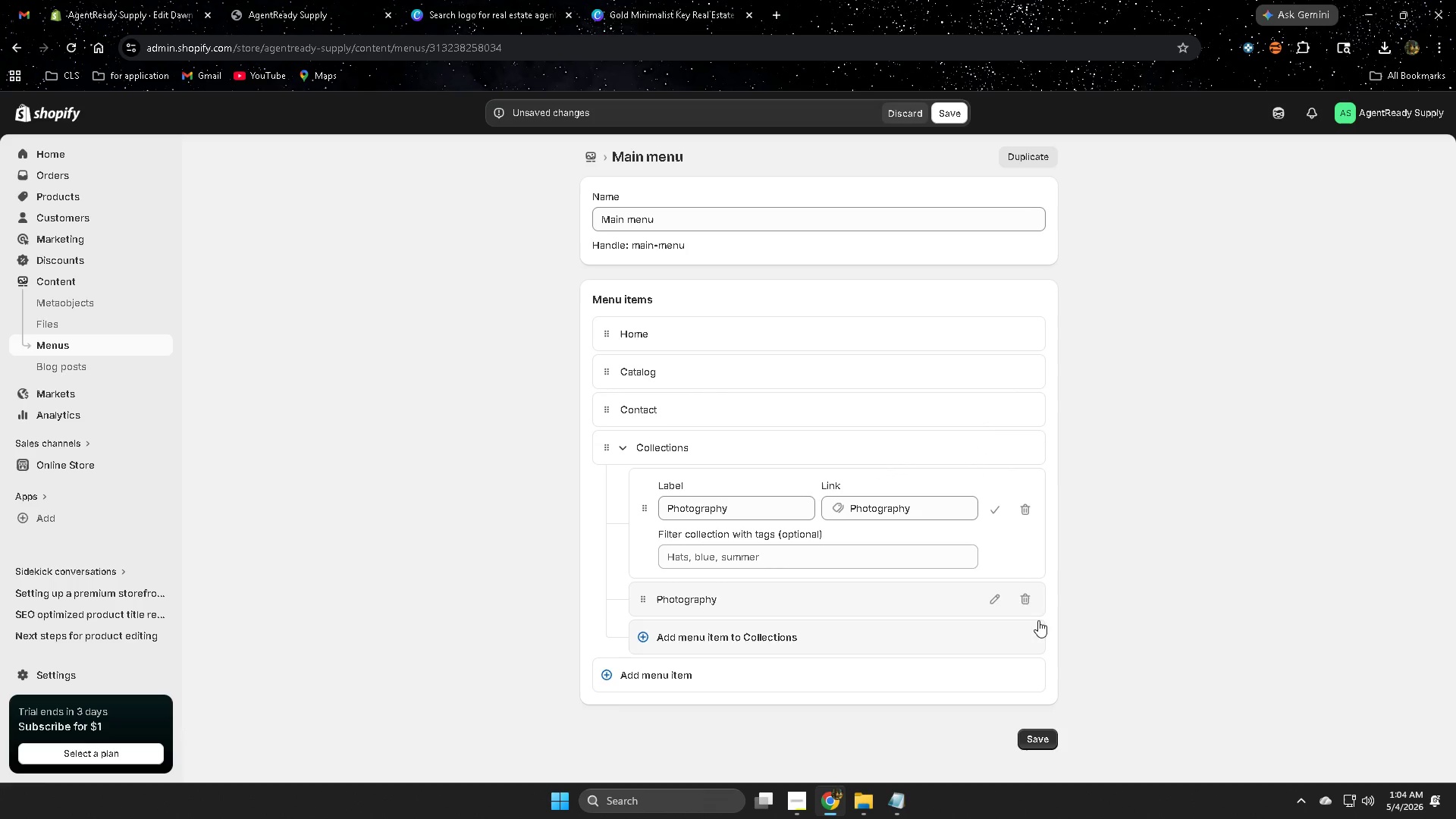 
left_click([1025, 603])
 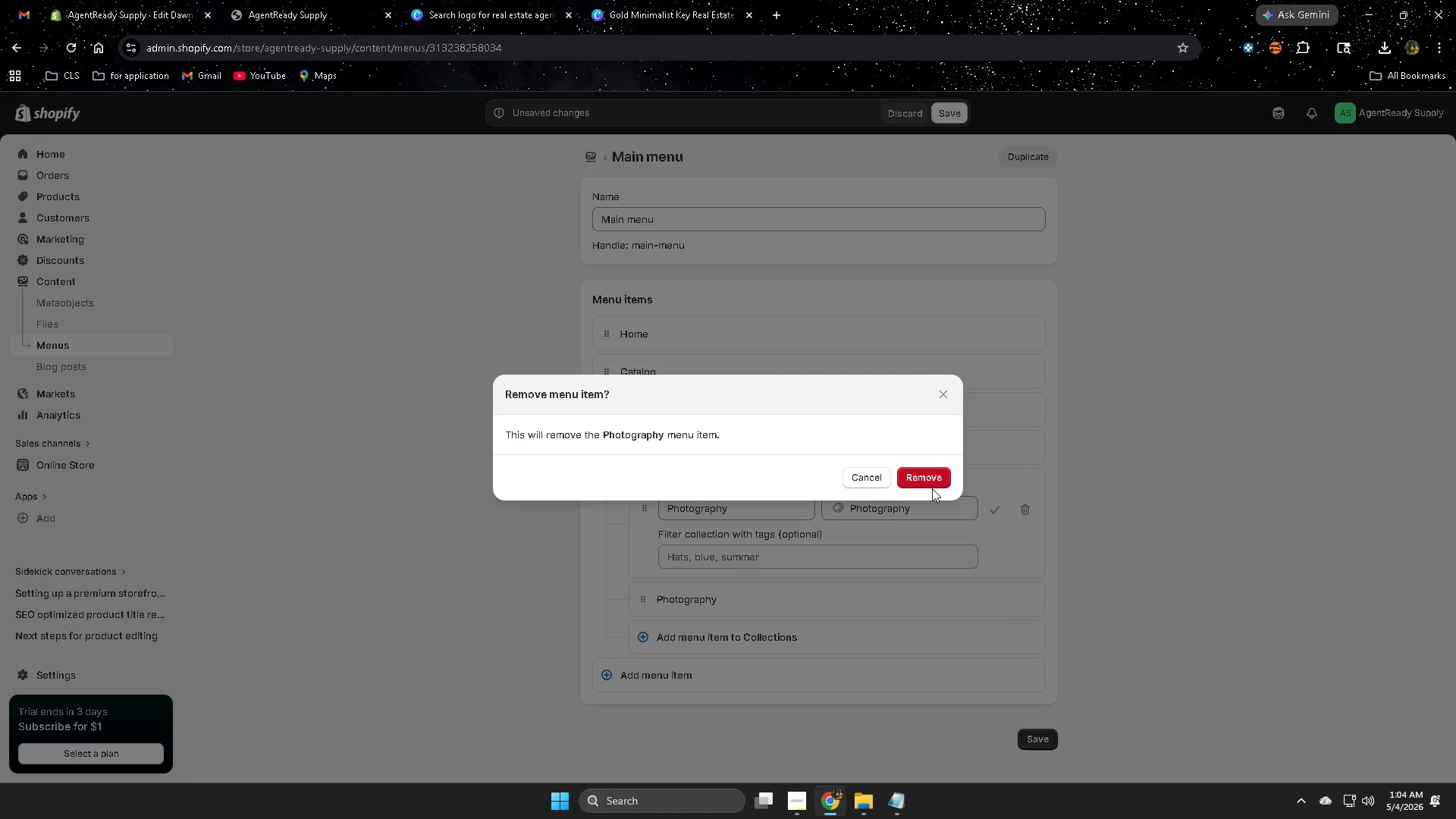 
left_click([930, 481])
 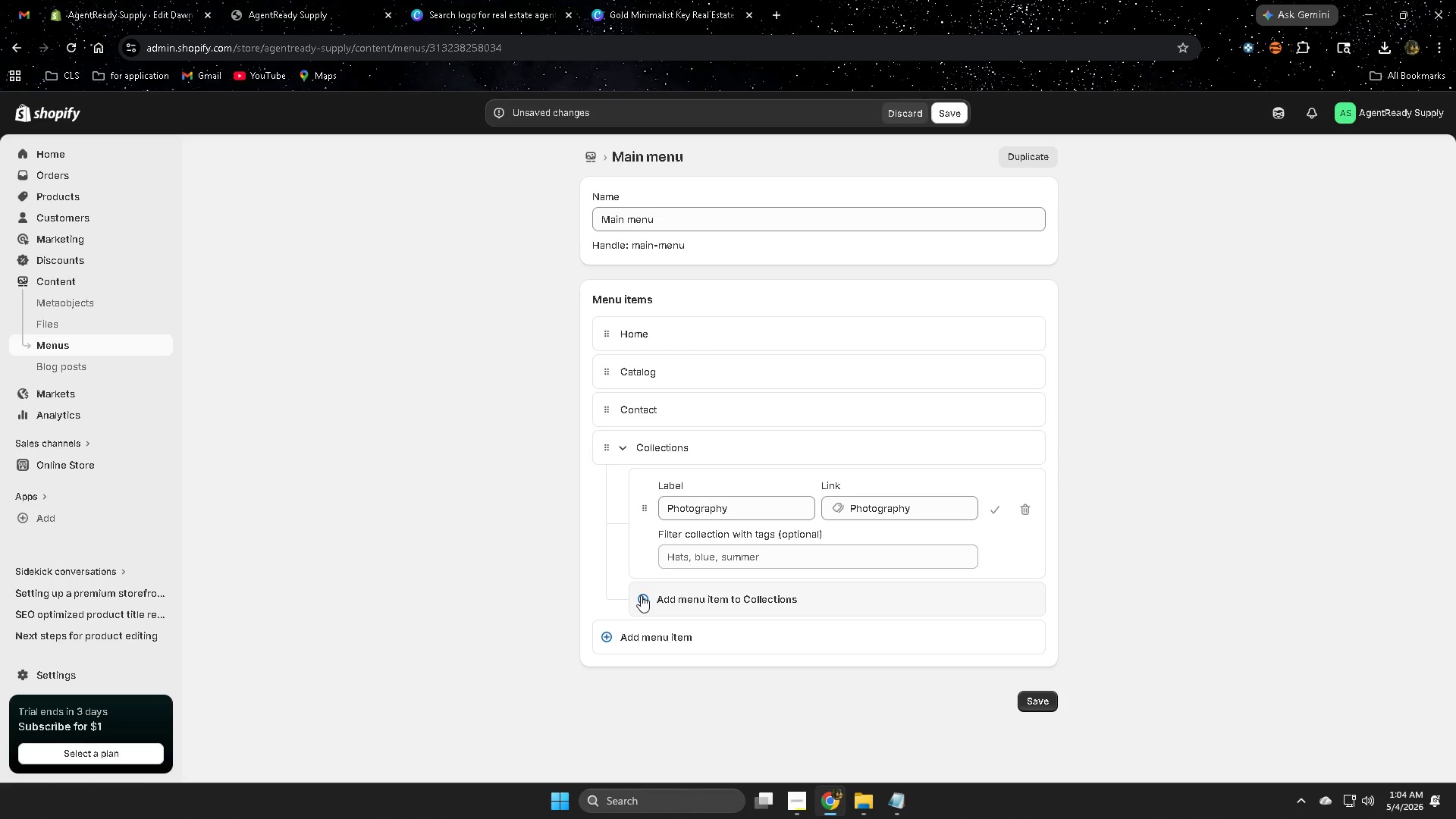 
left_click([642, 595])
 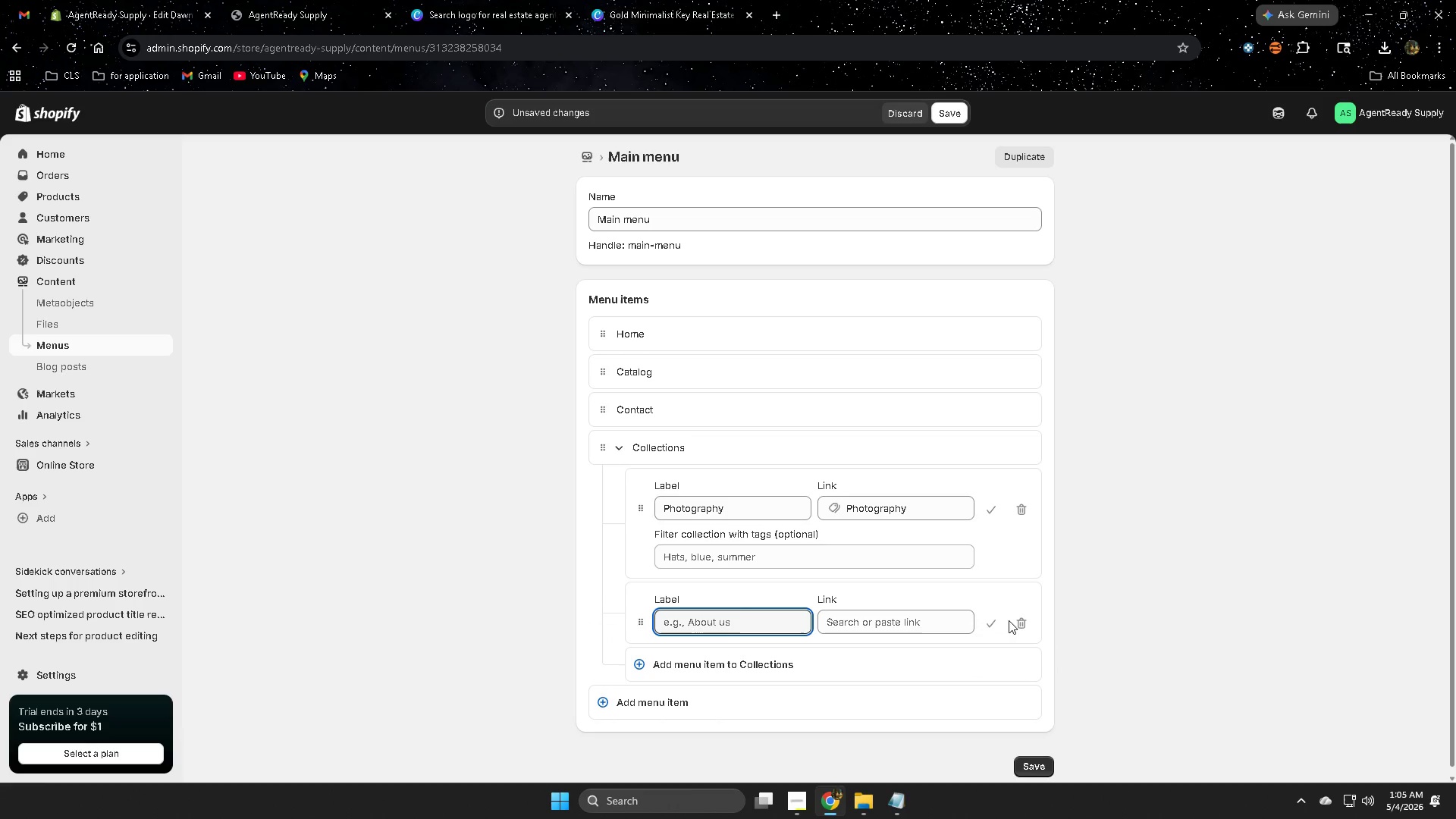 
left_click([988, 623])
 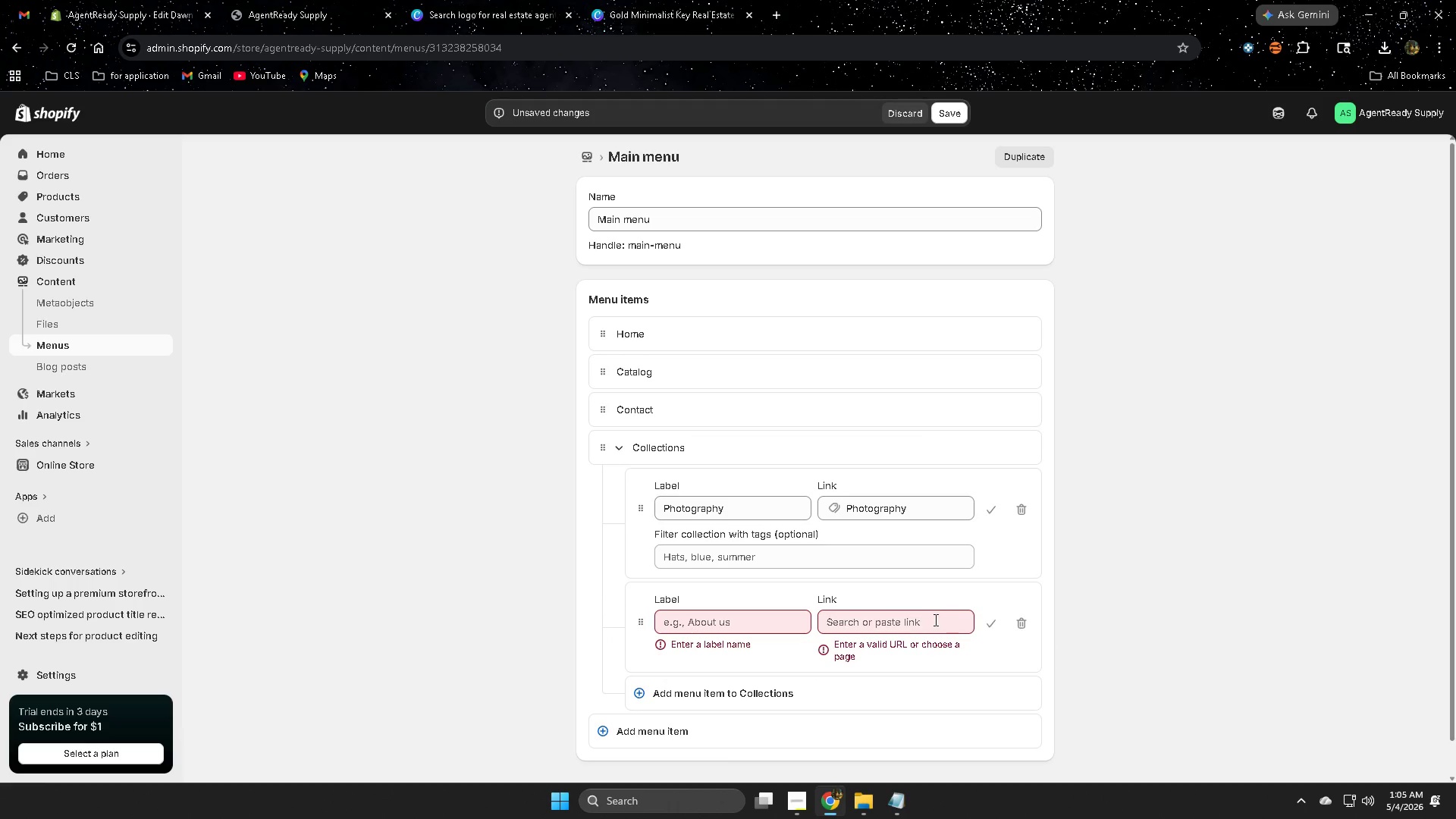 
left_click([934, 620])
 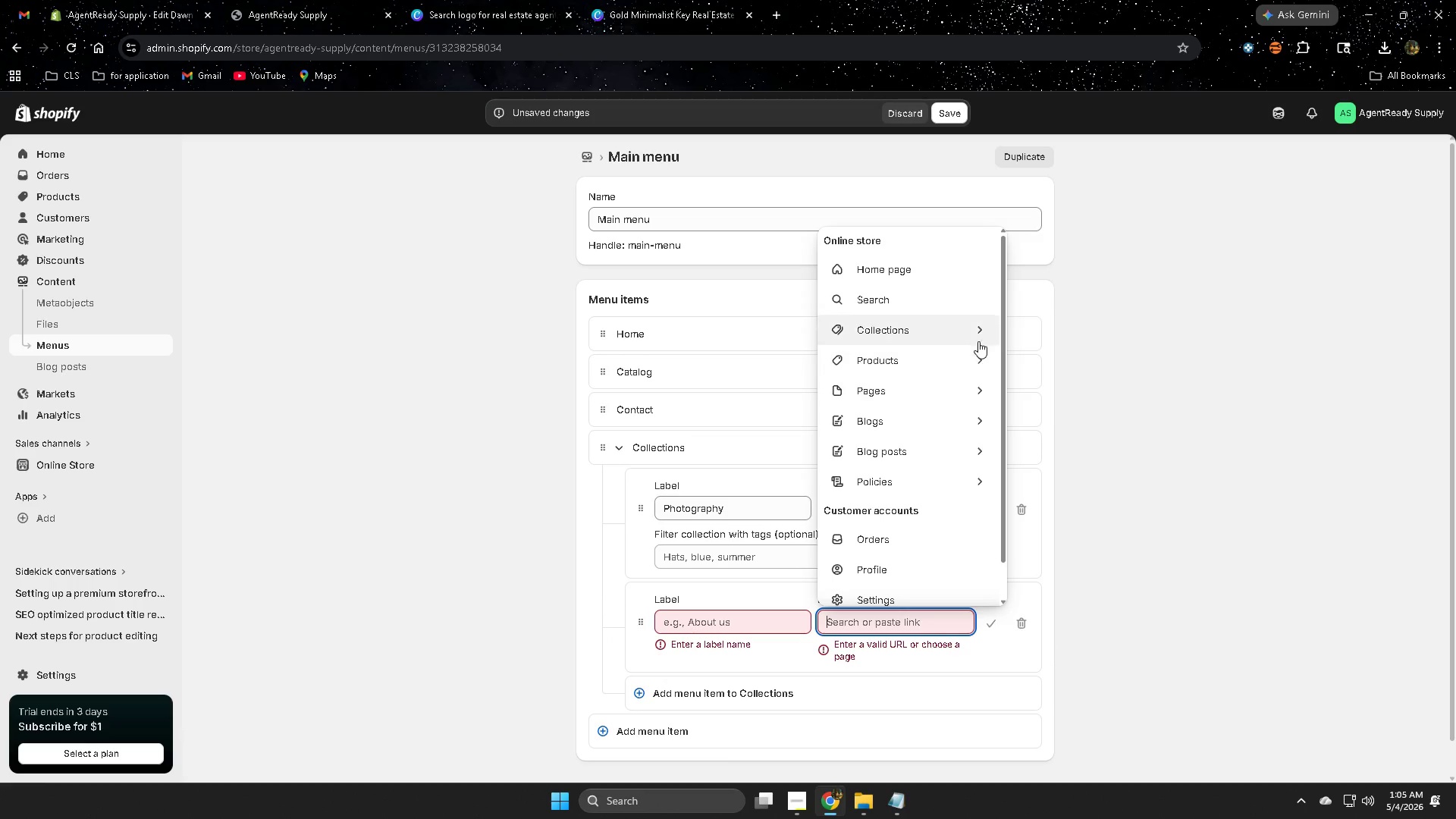 
left_click([980, 328])
 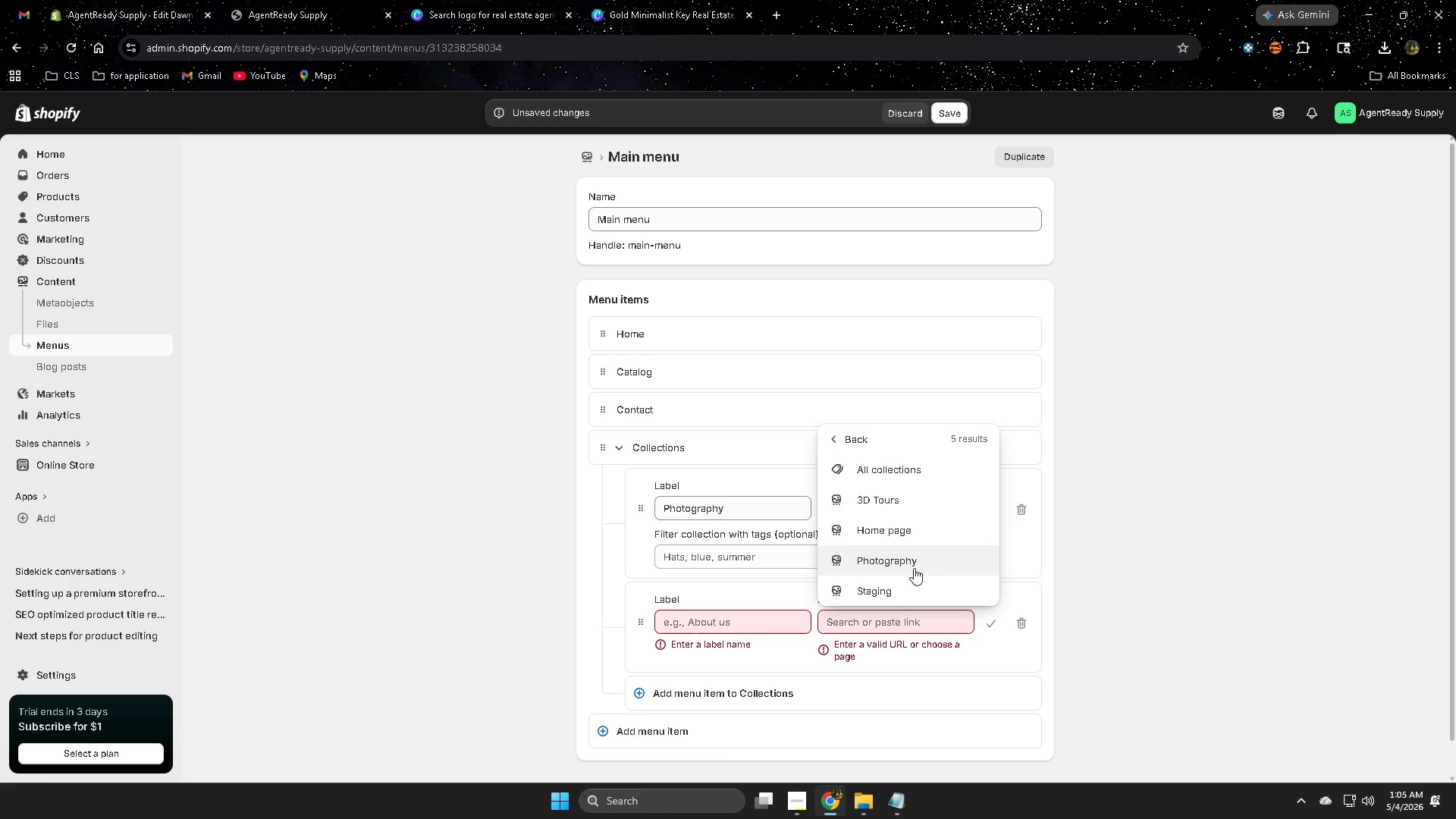 
left_click([884, 590])
 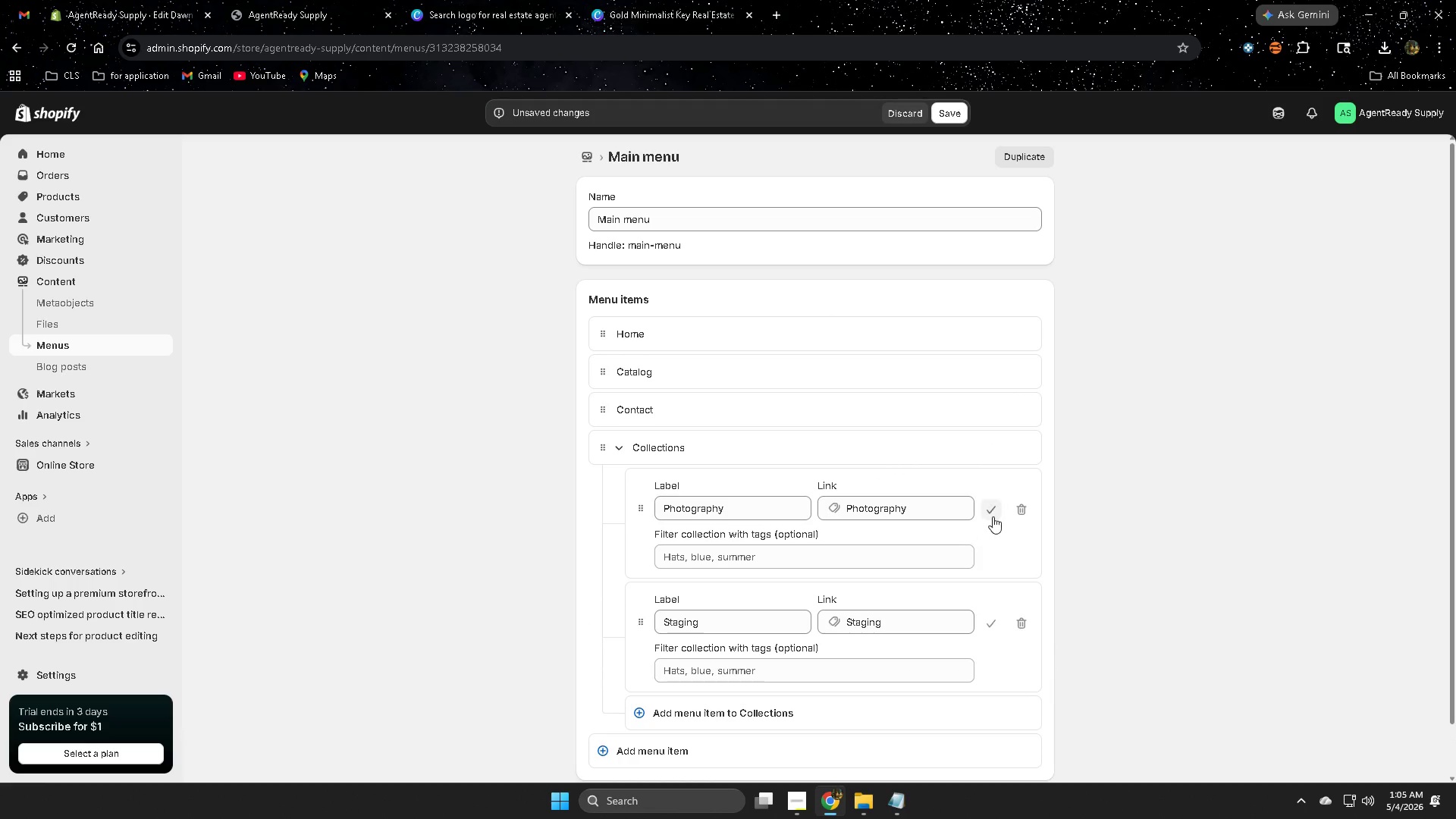 
left_click([990, 510])
 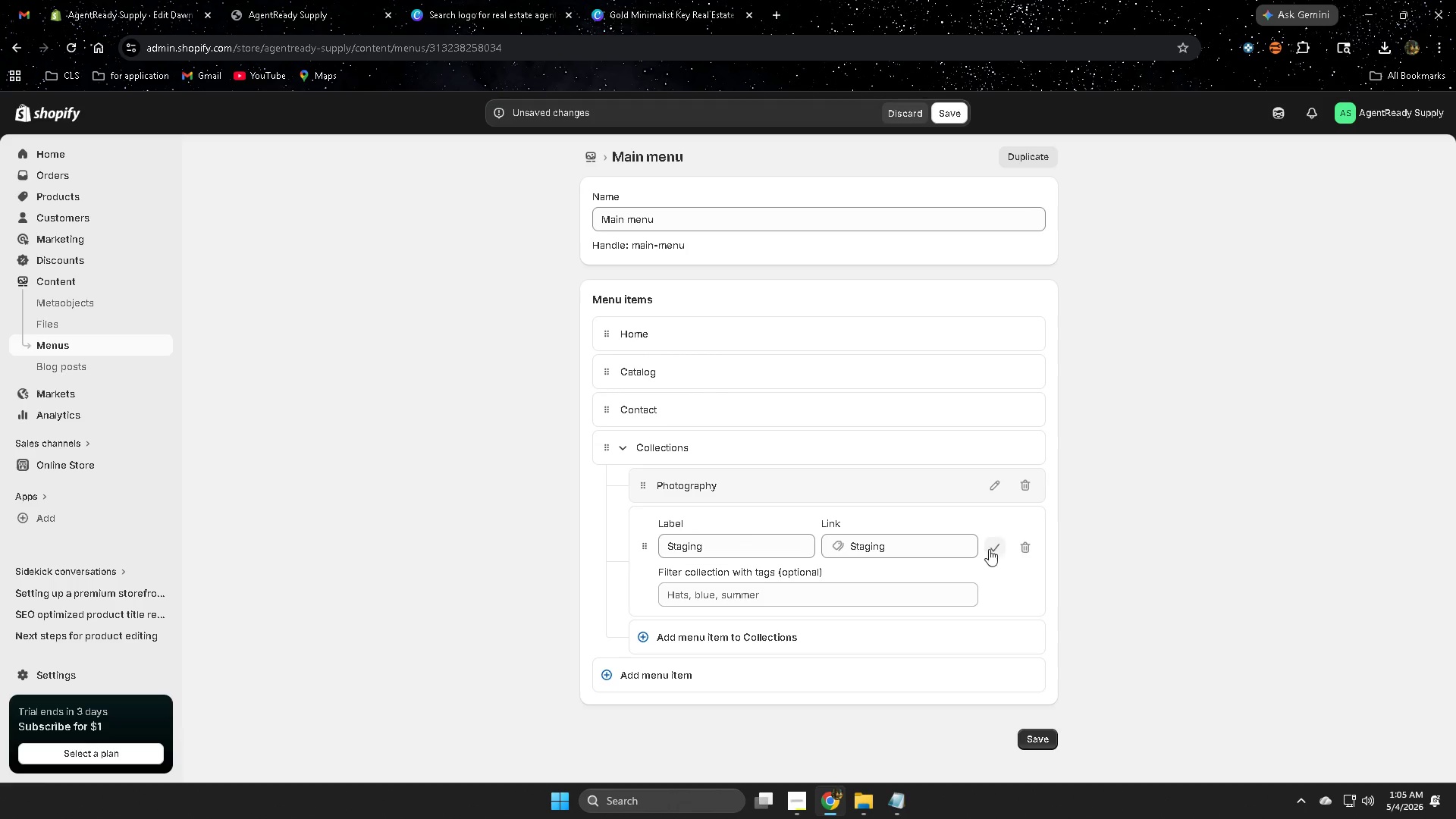 
left_click([989, 546])
 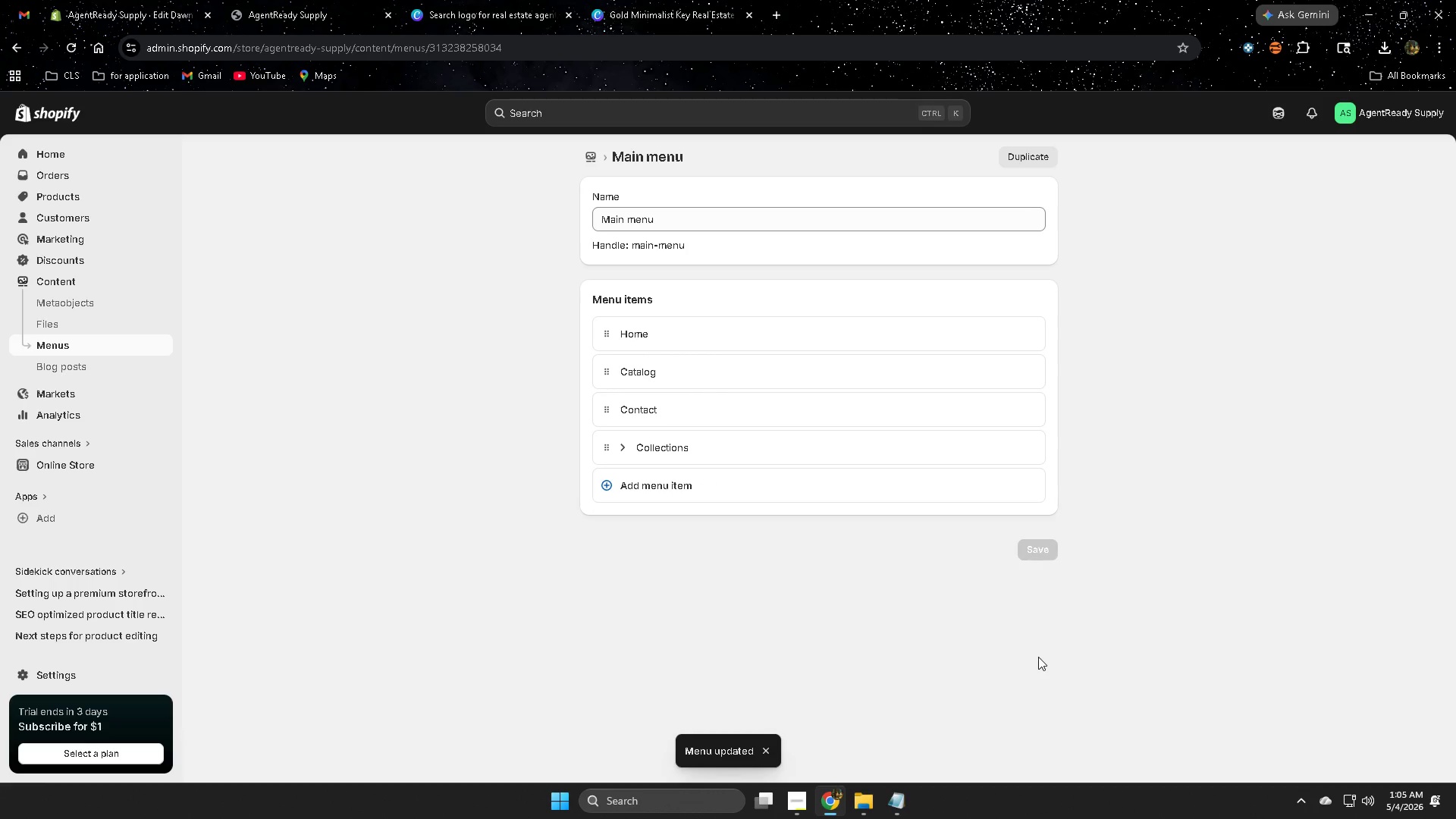 
wait(5.75)
 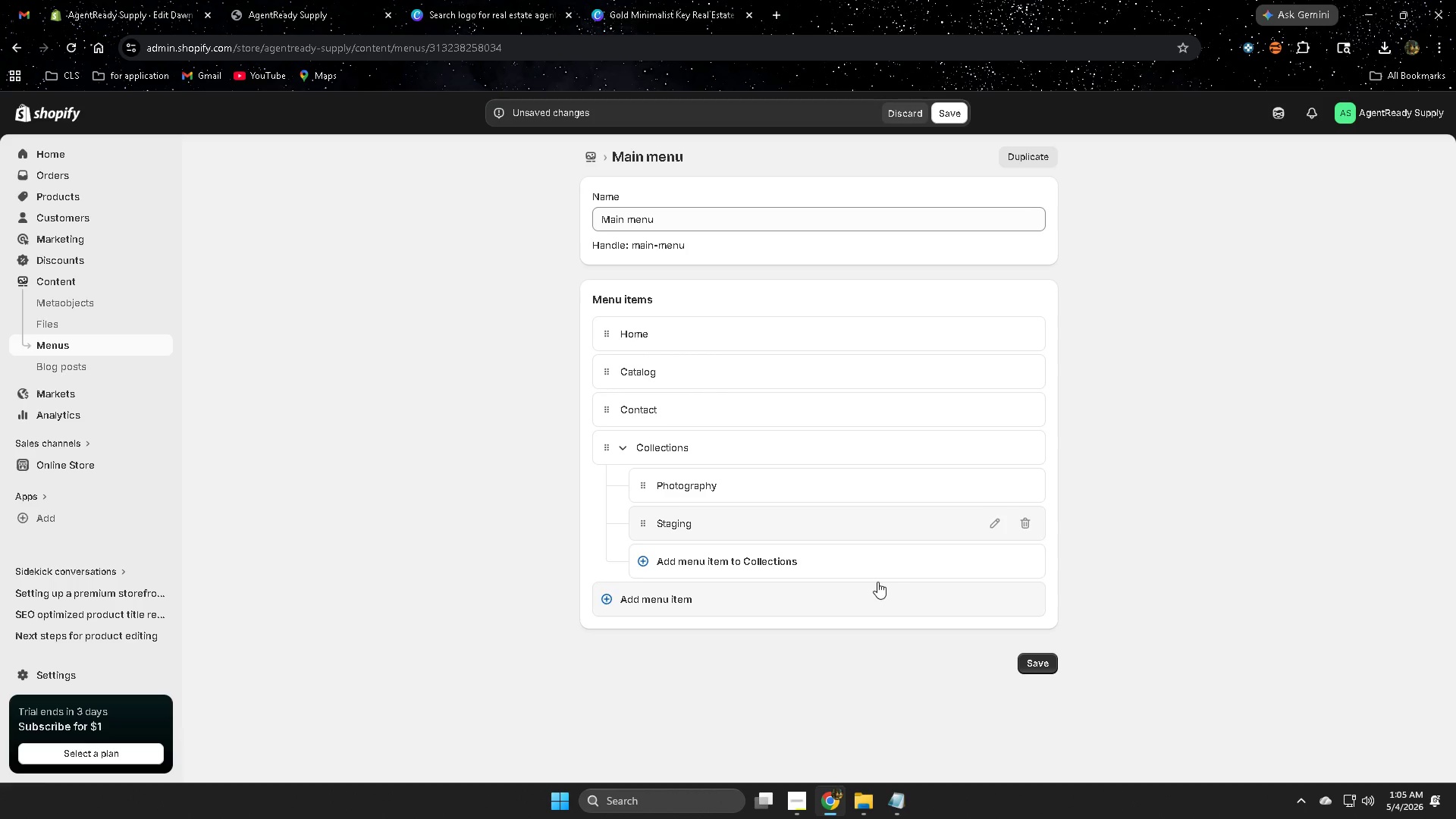 
left_click([328, 0])
 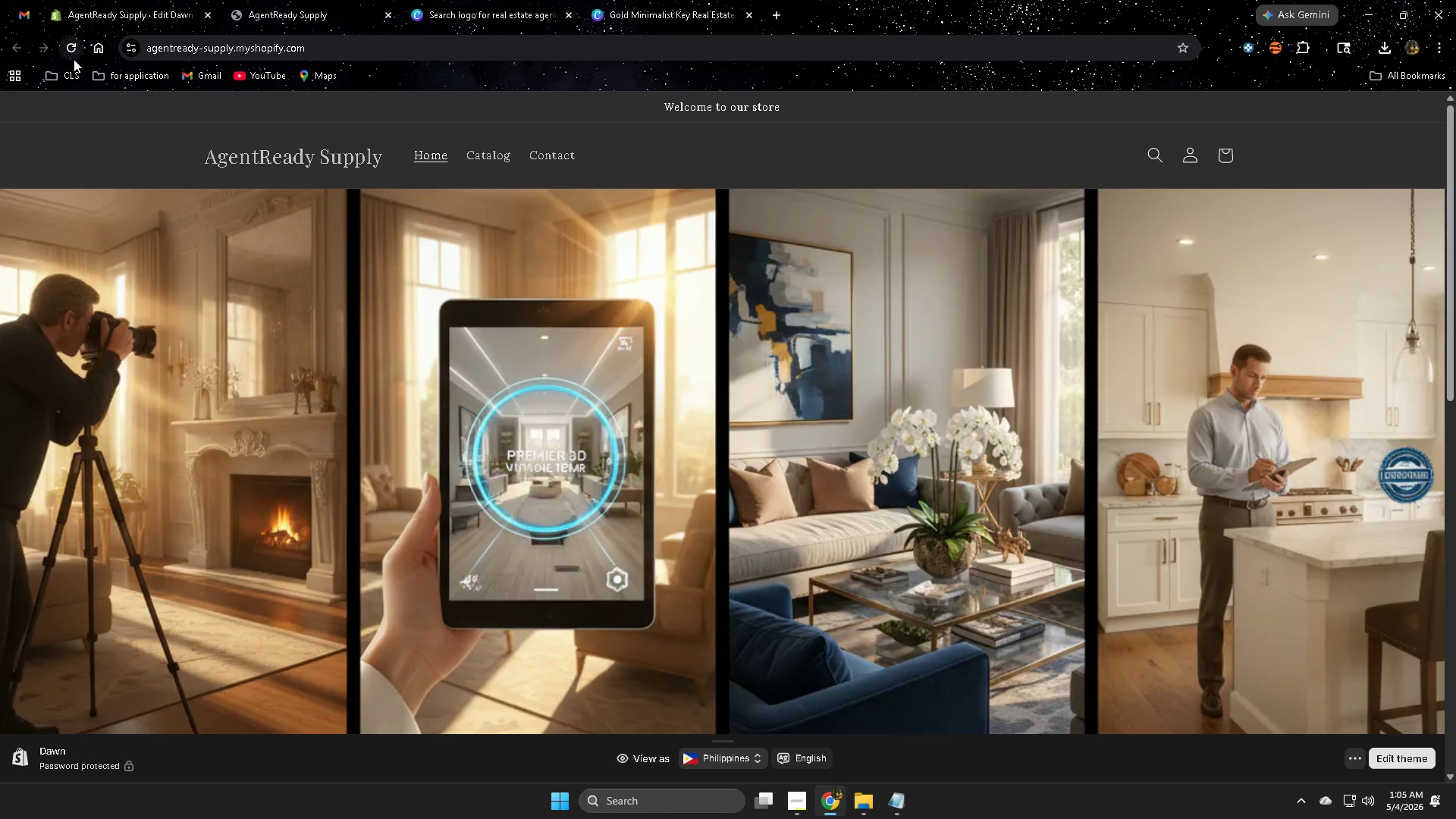 
left_click([71, 51])
 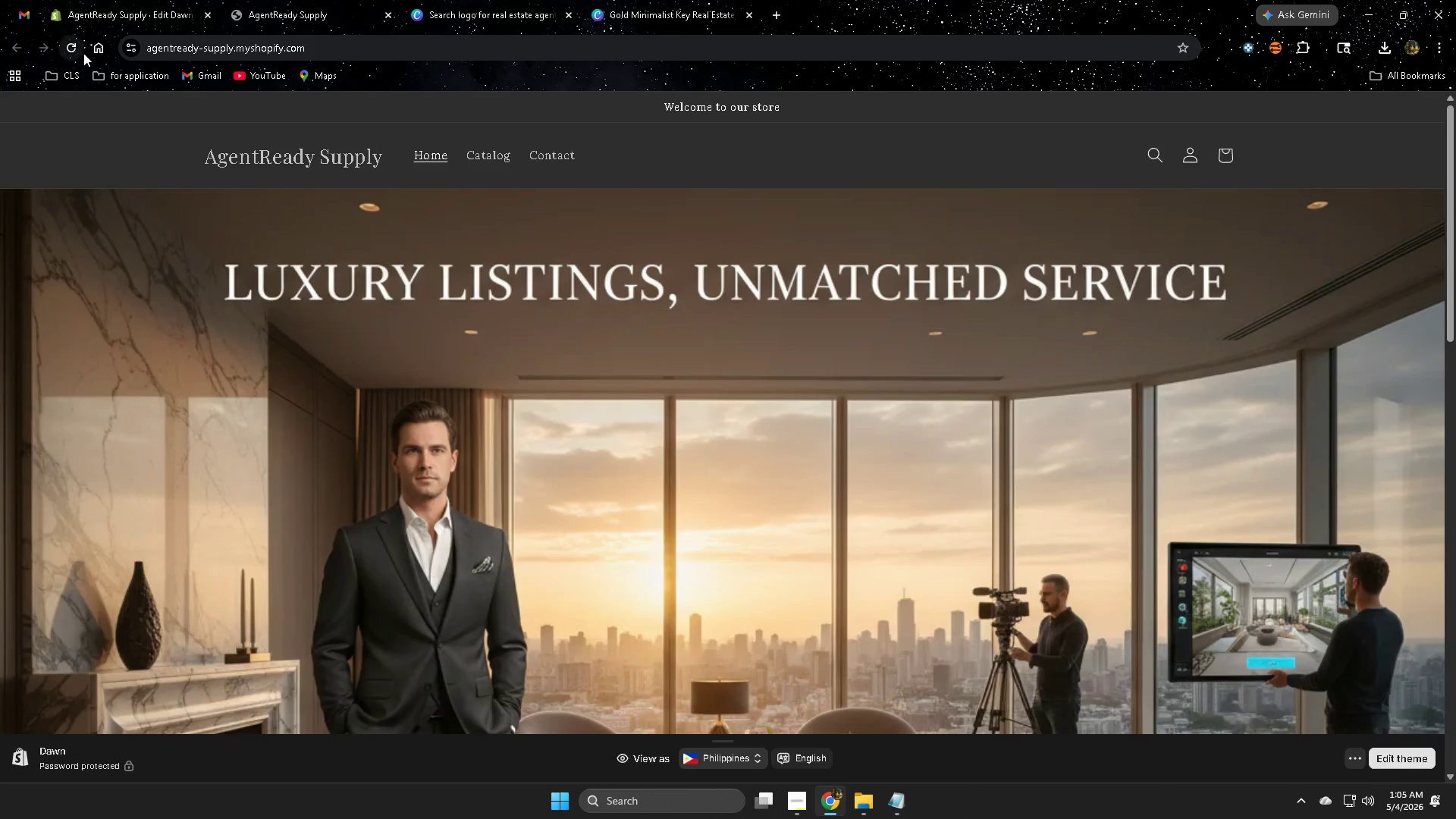 
left_click([74, 48])
 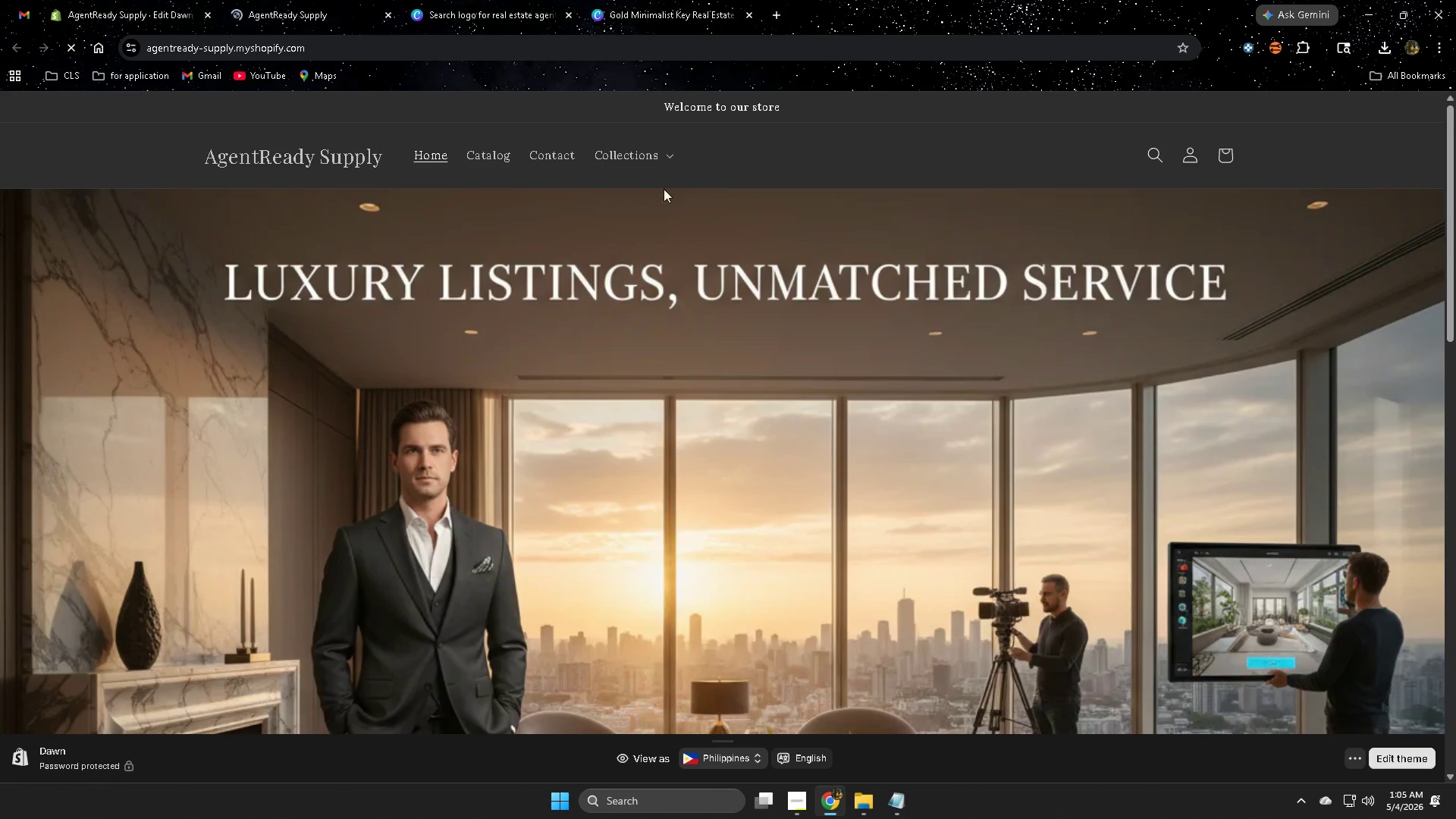 
left_click([673, 157])
 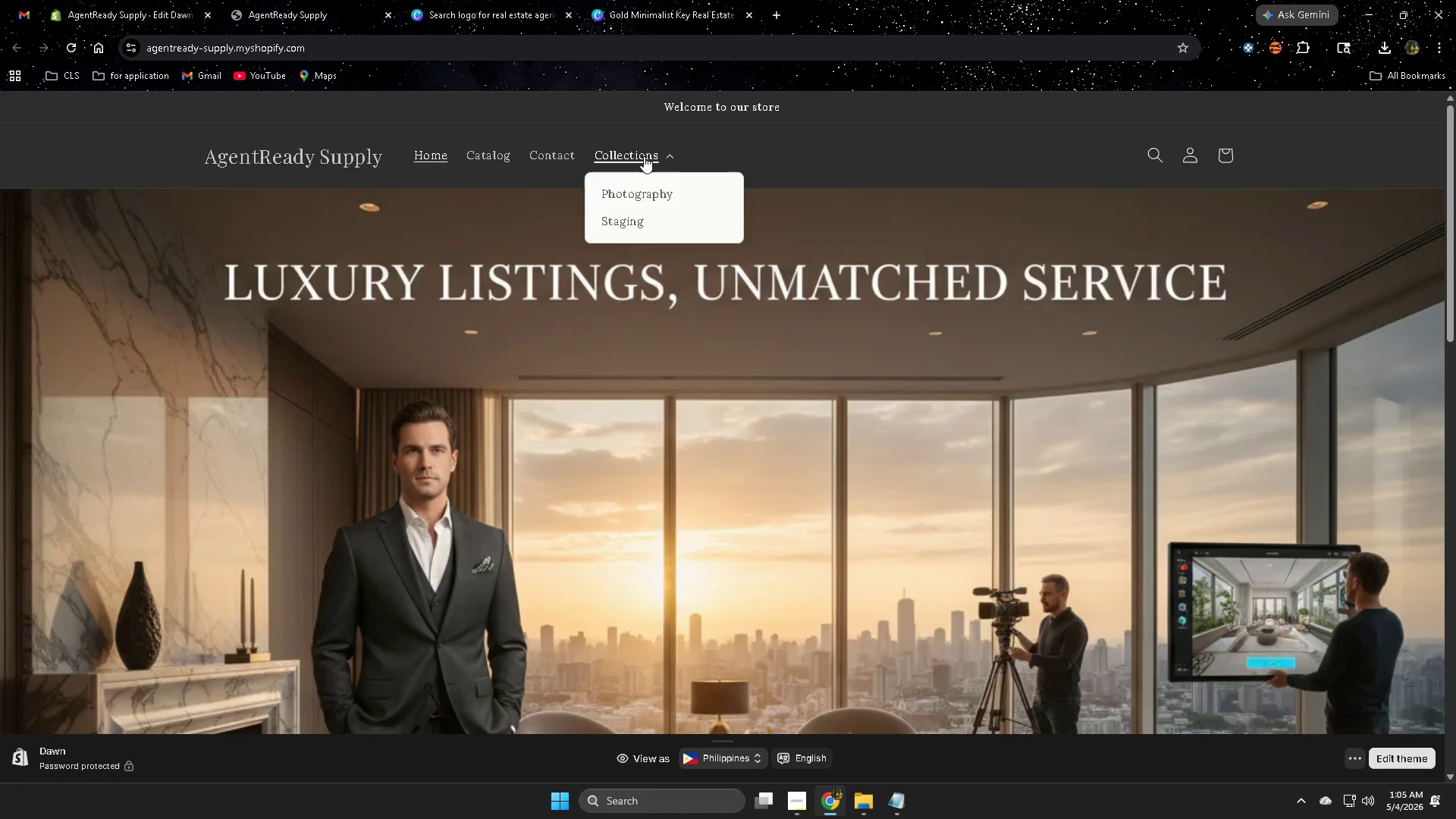 
left_click([668, 153])
 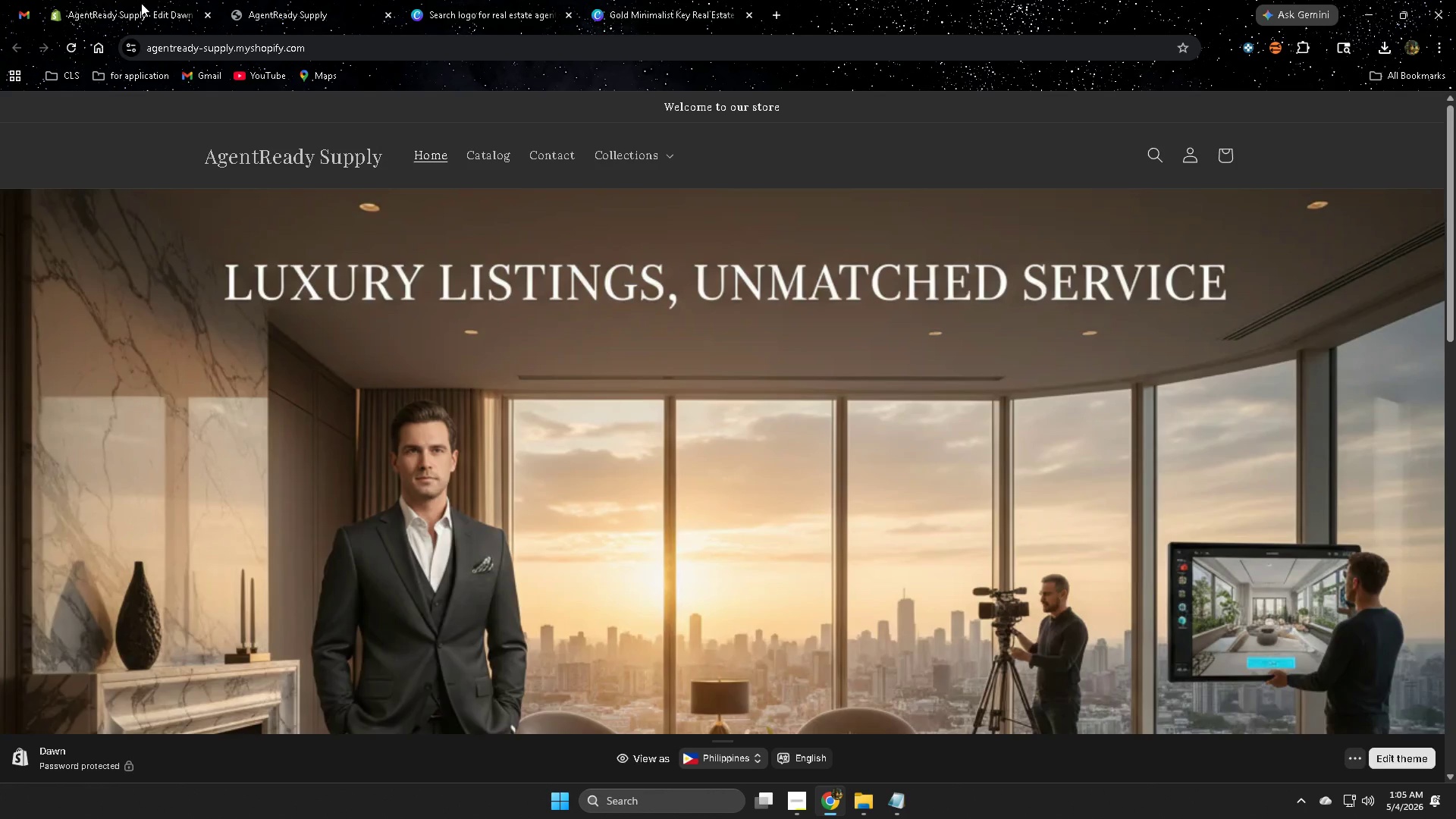 
left_click([141, 3])
 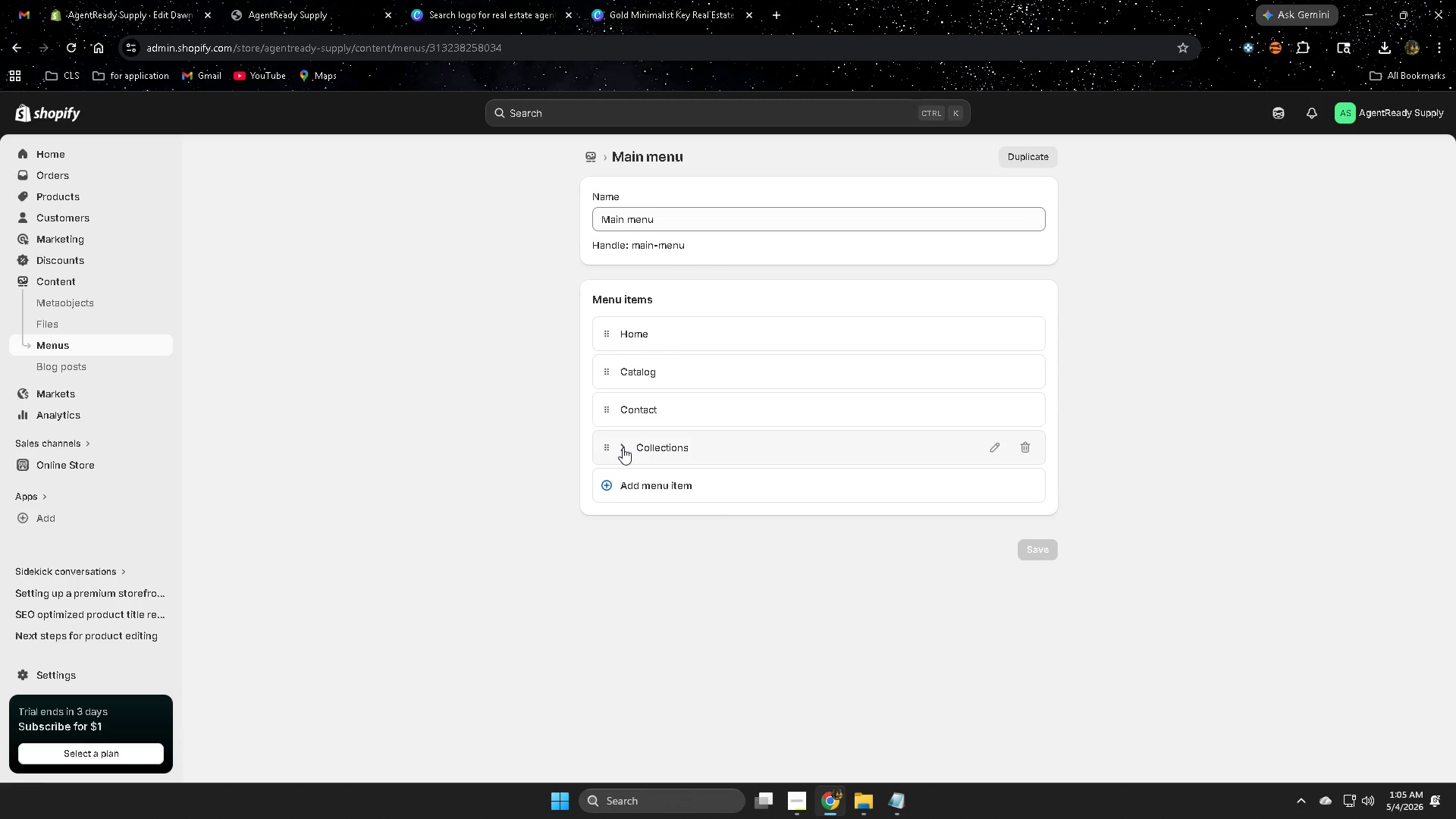 
left_click([624, 448])
 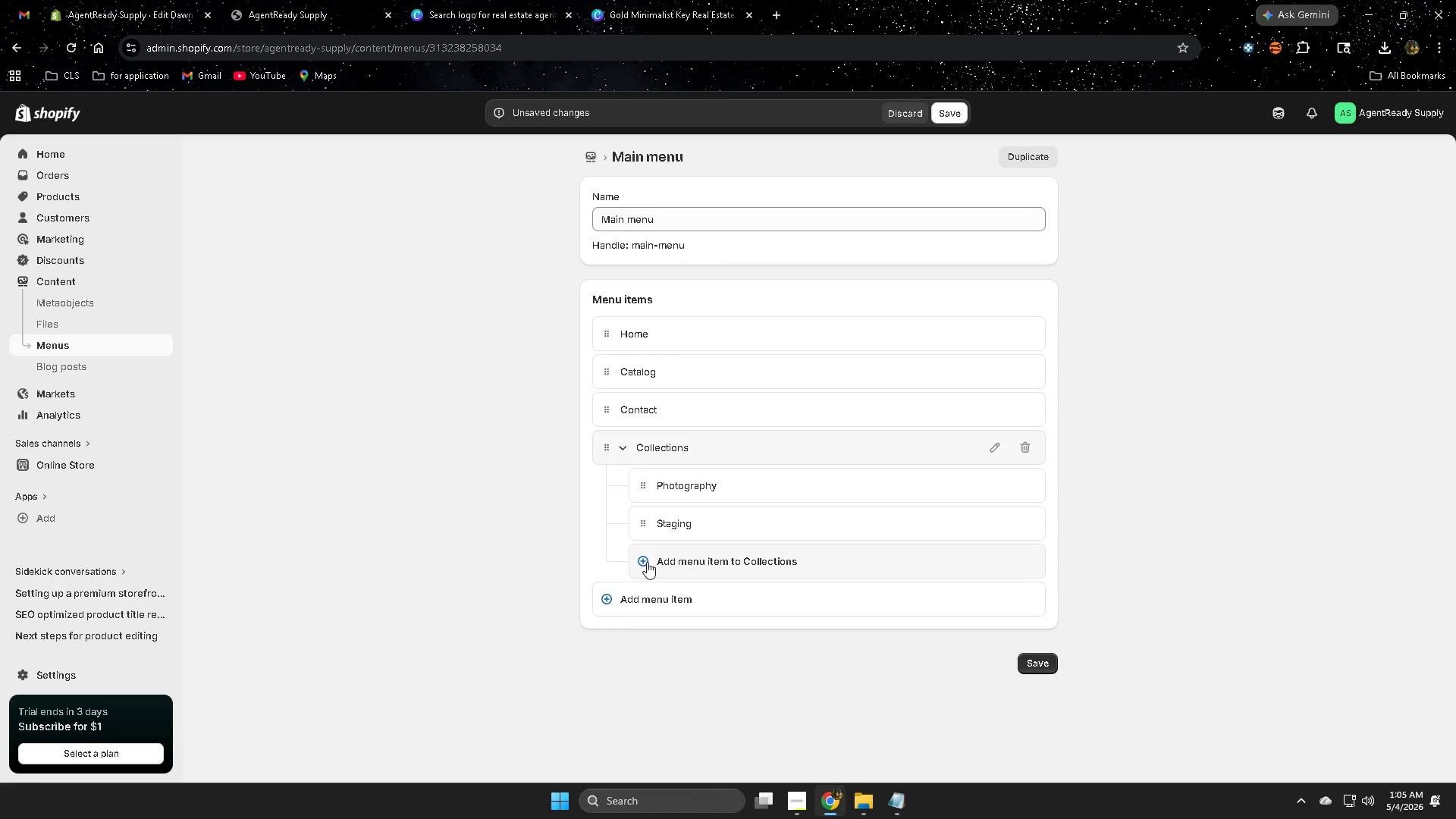 
wait(5.44)
 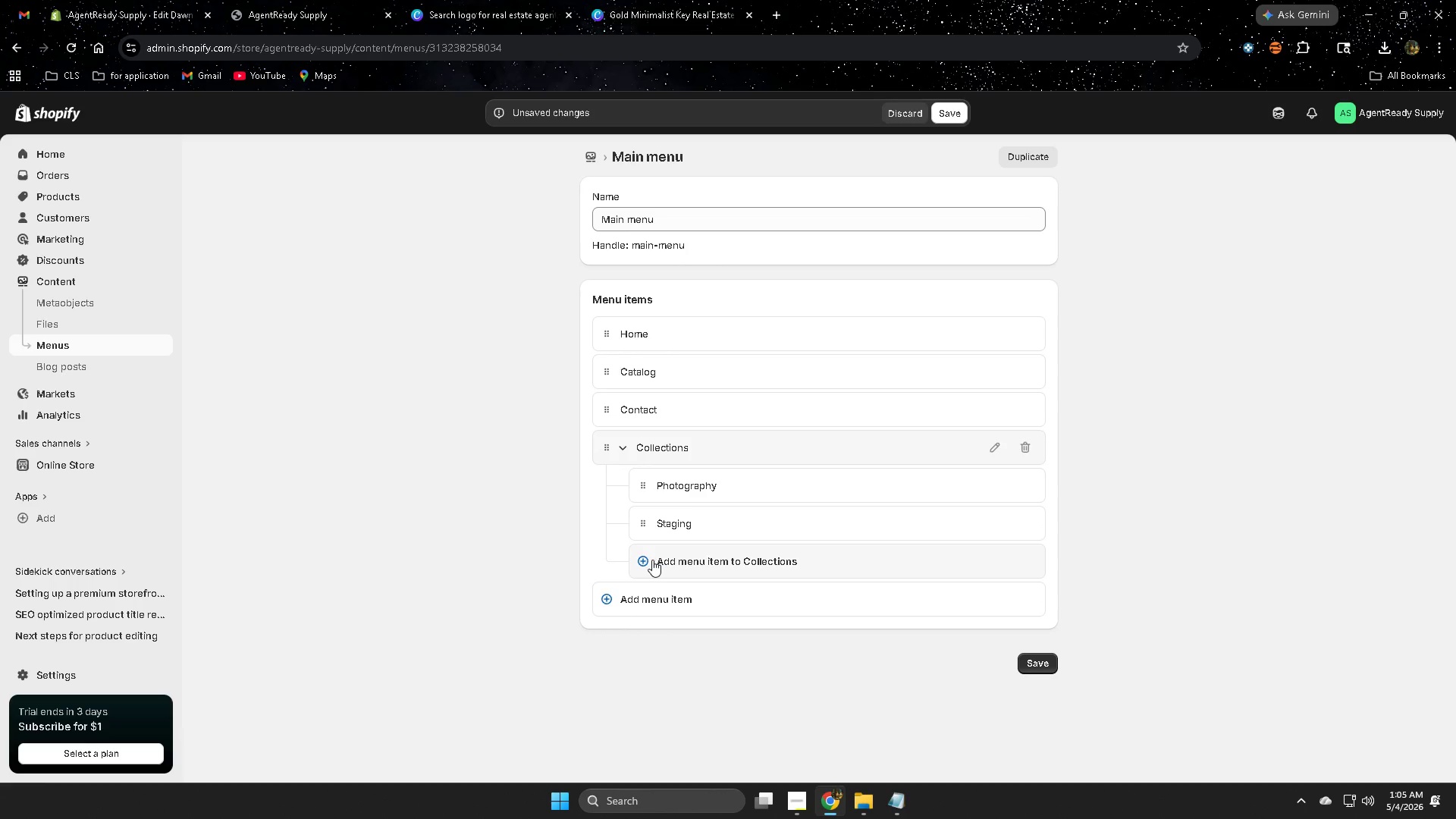 
left_click([645, 562])
 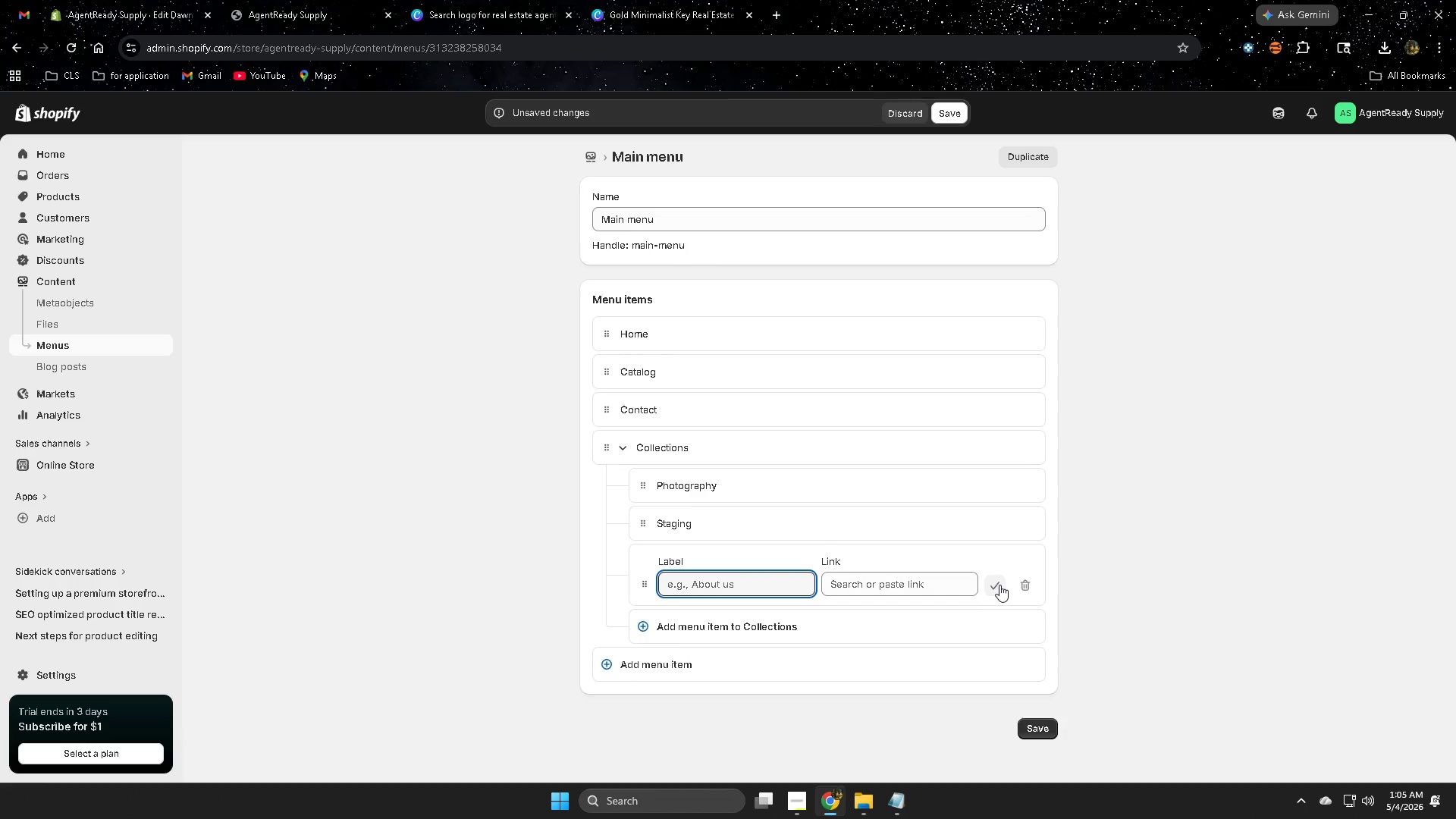 
left_click([996, 585])
 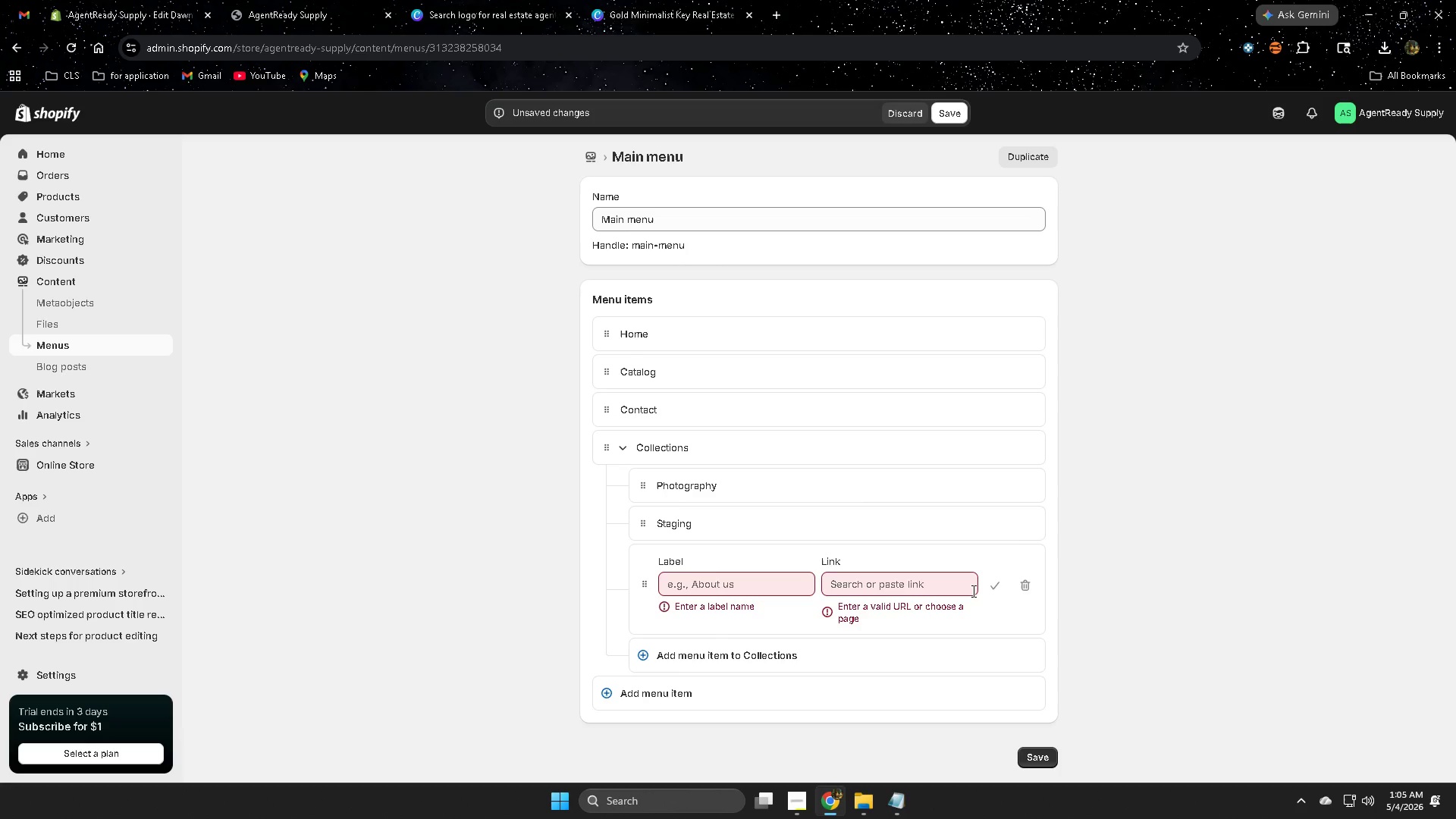 
left_click([955, 579])
 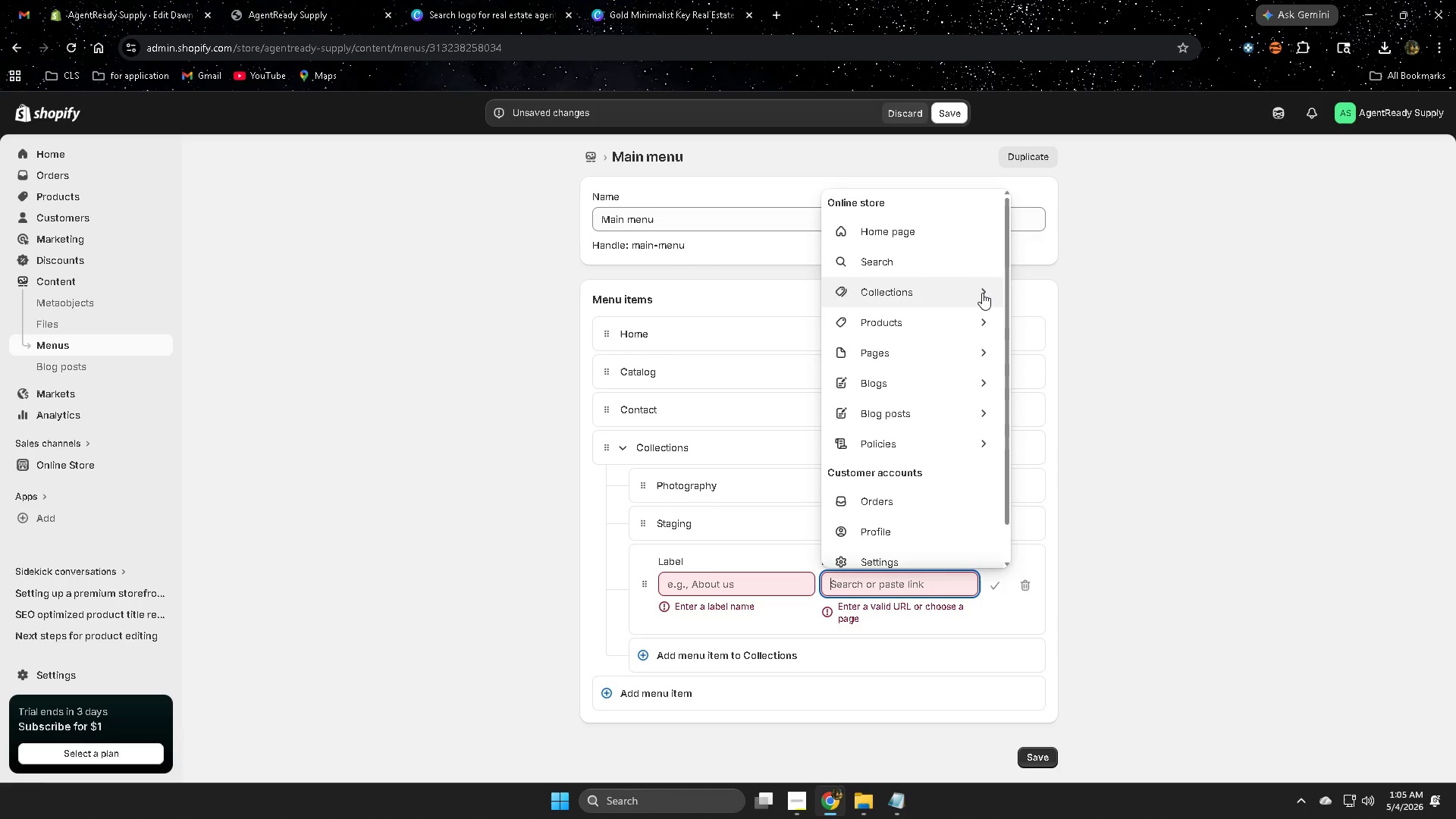 
left_click([983, 293])
 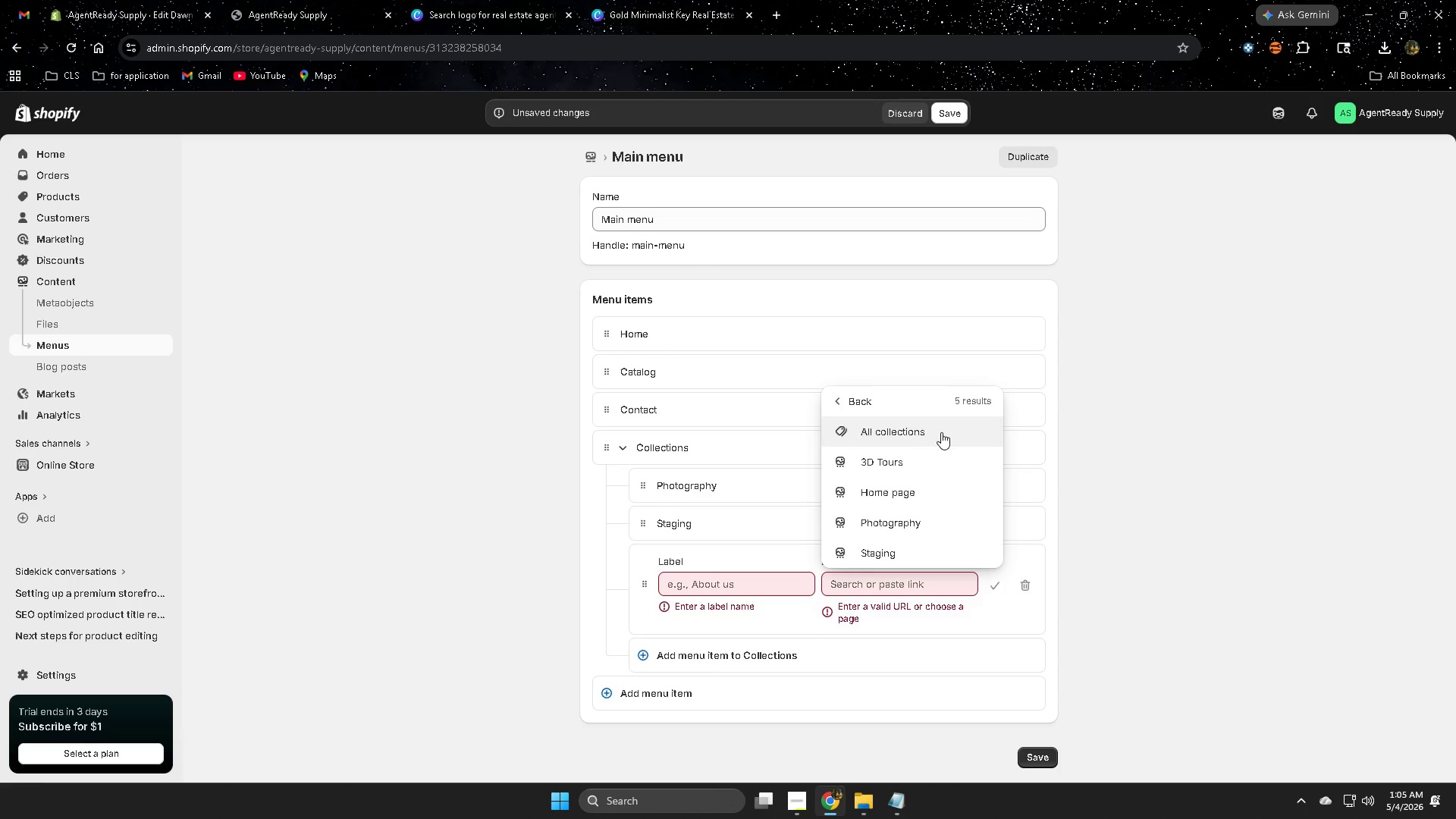 
left_click([927, 465])
 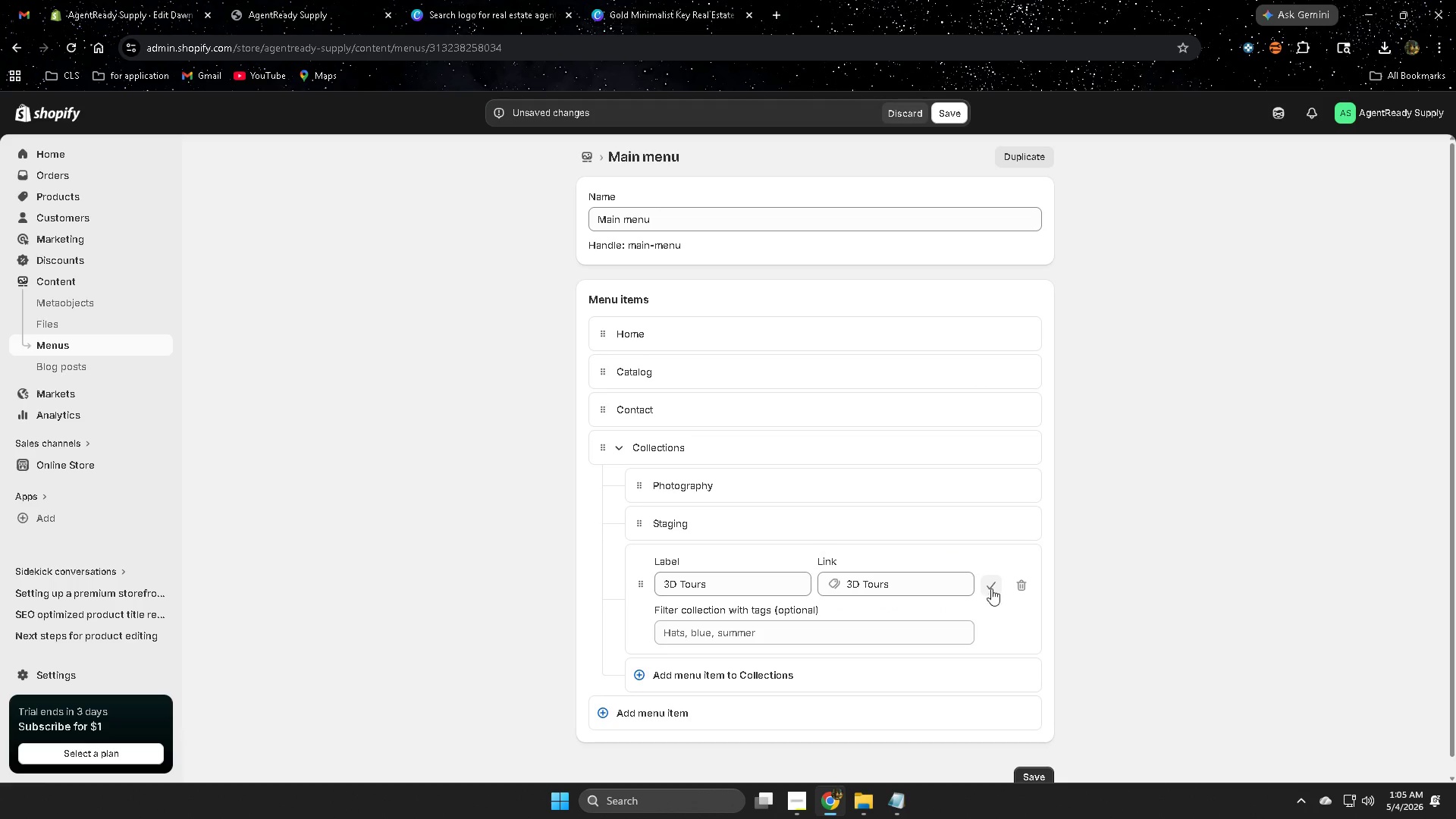 
left_click([991, 588])
 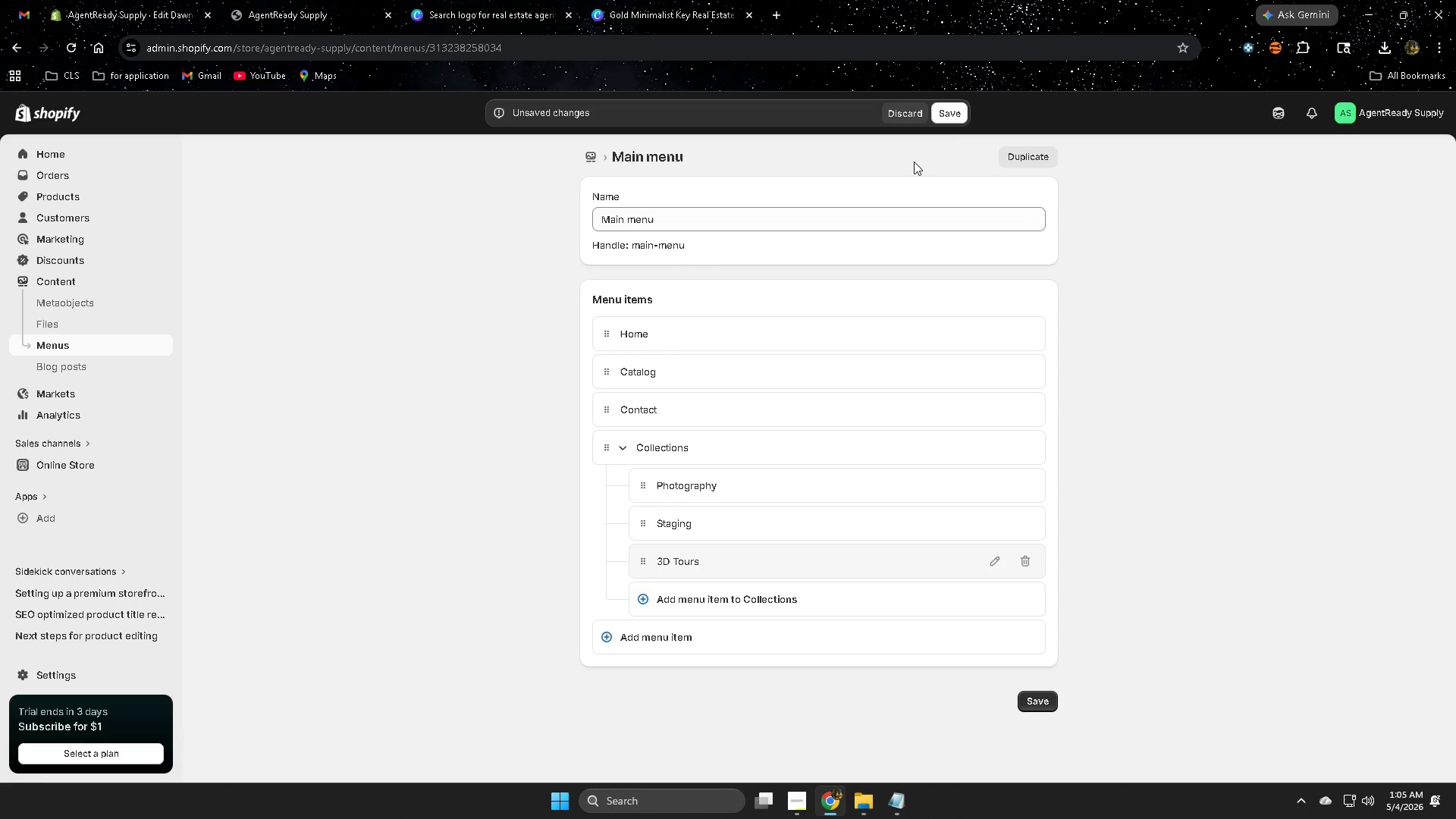 
left_click([956, 118])
 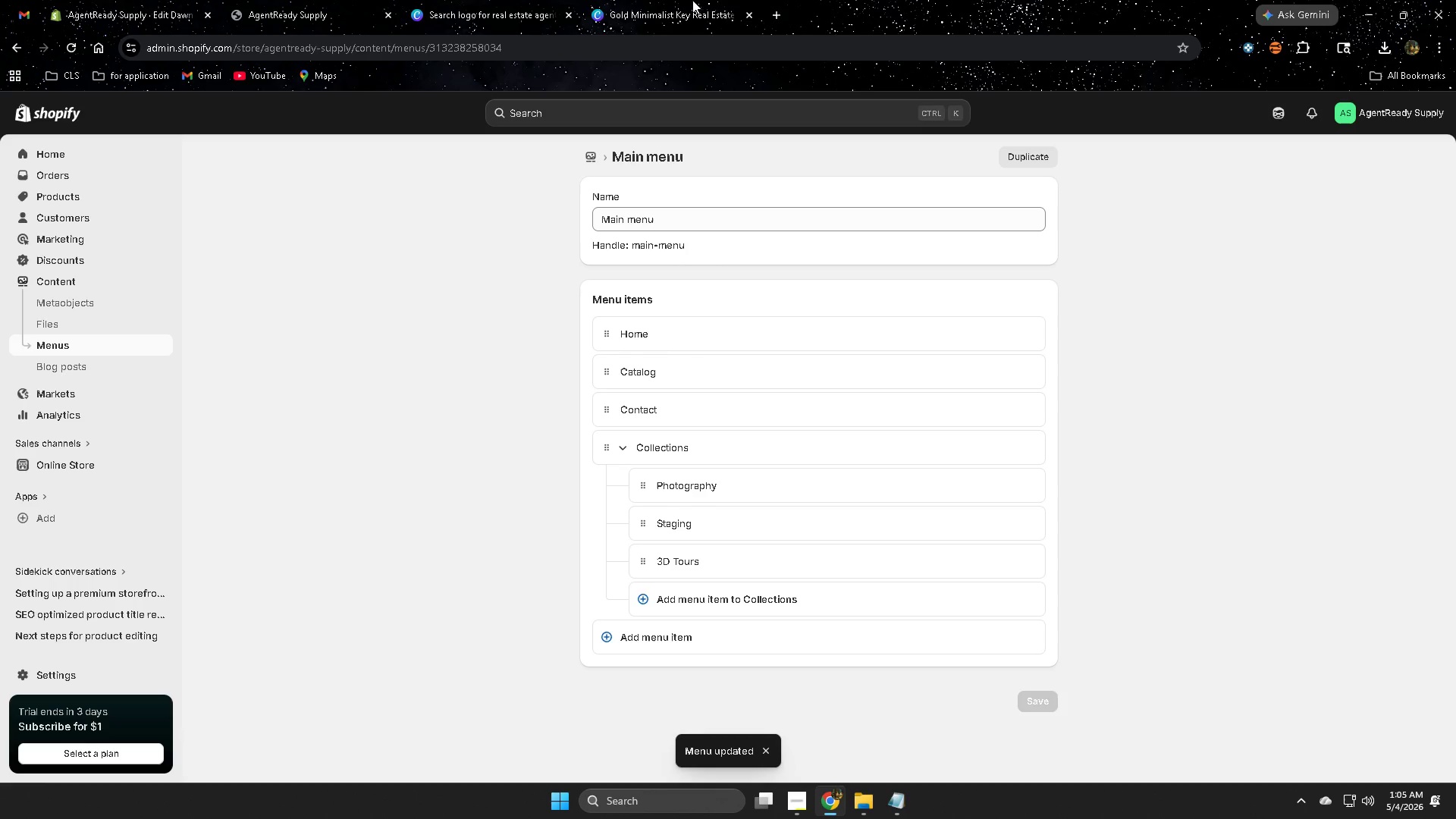 
left_click([297, 0])
 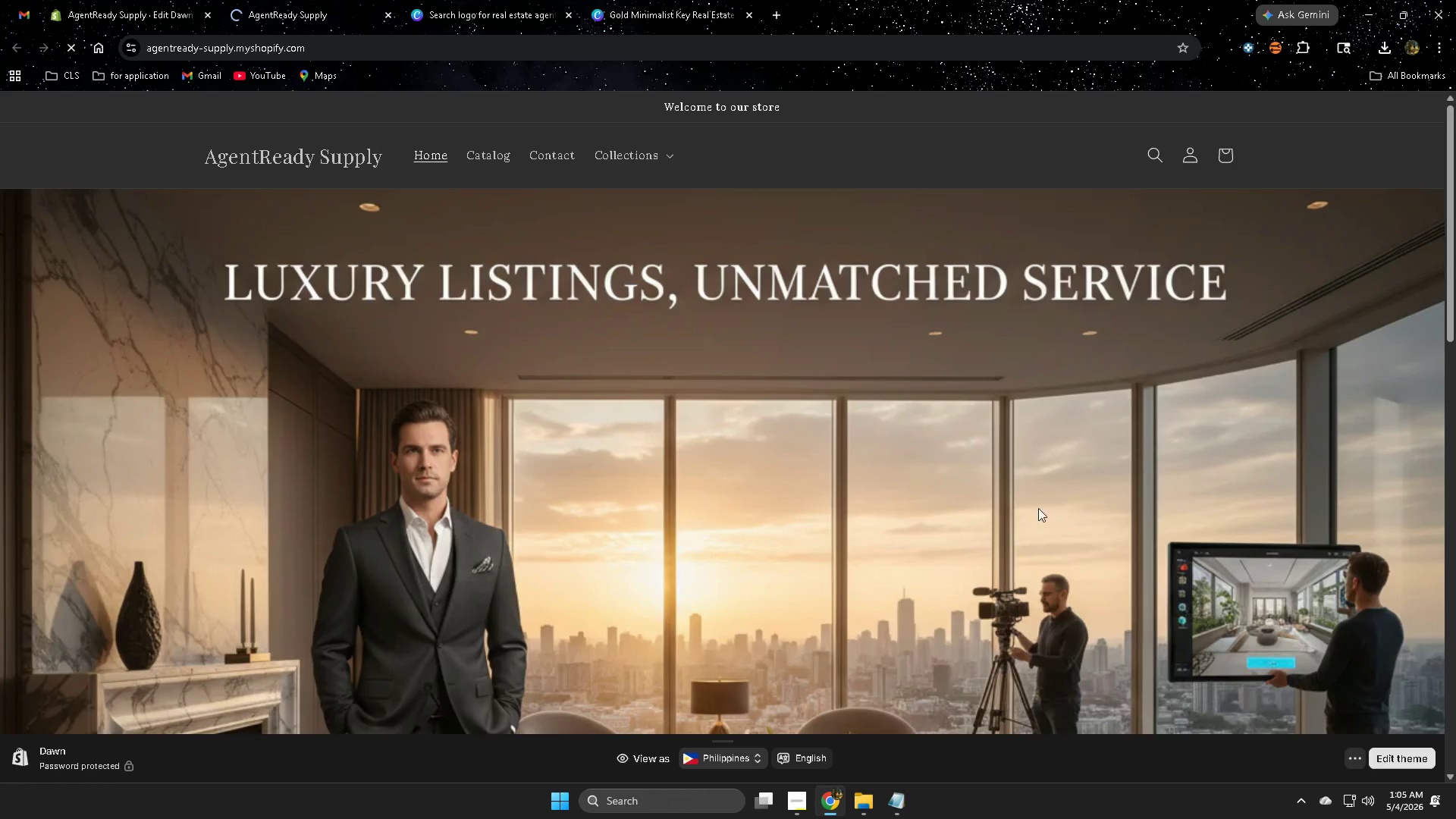 
scroll: coordinate [965, 453], scroll_direction: down, amount: 11.0
 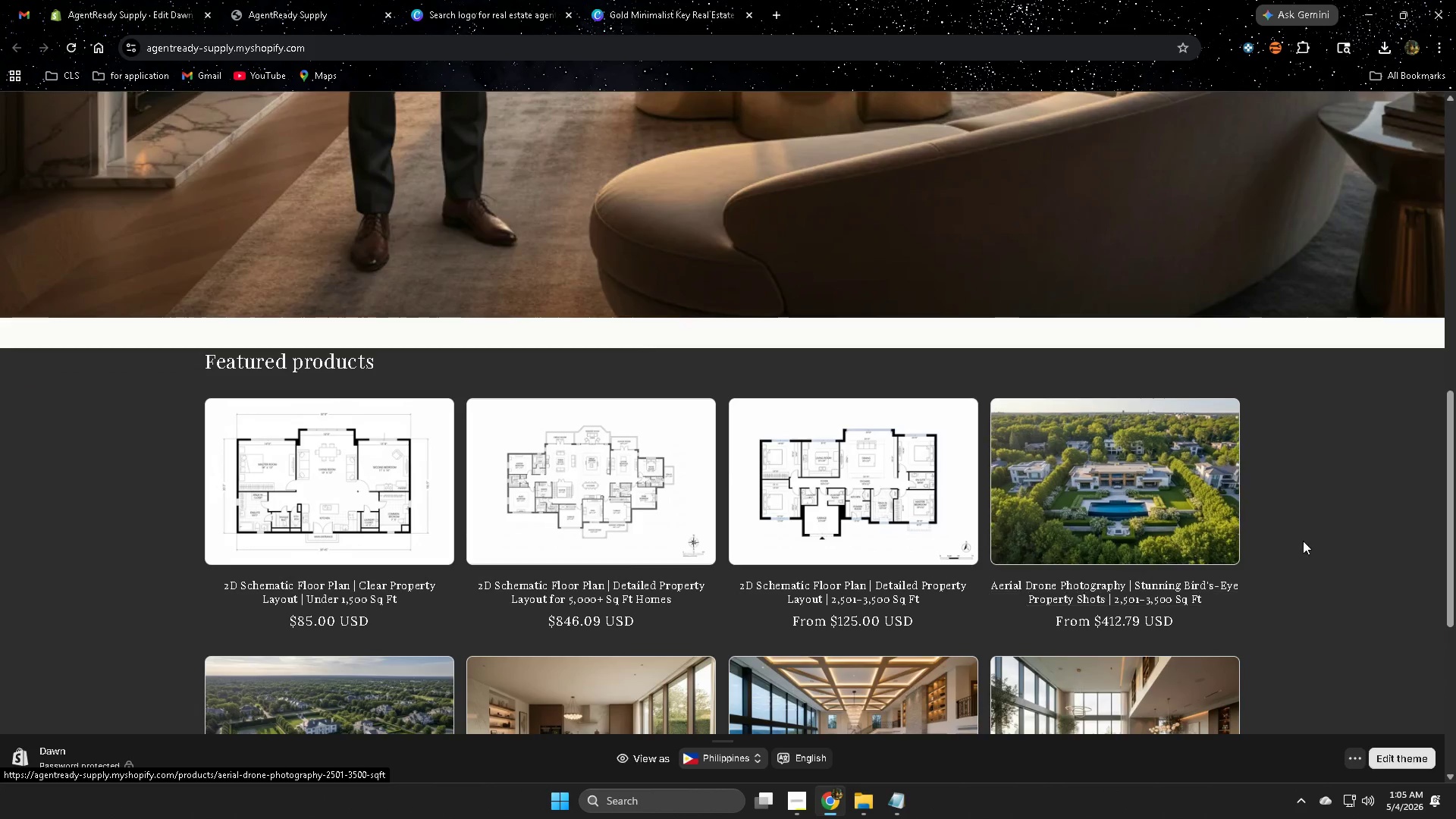 
scroll: coordinate [1214, 533], scroll_direction: up, amount: 8.0
 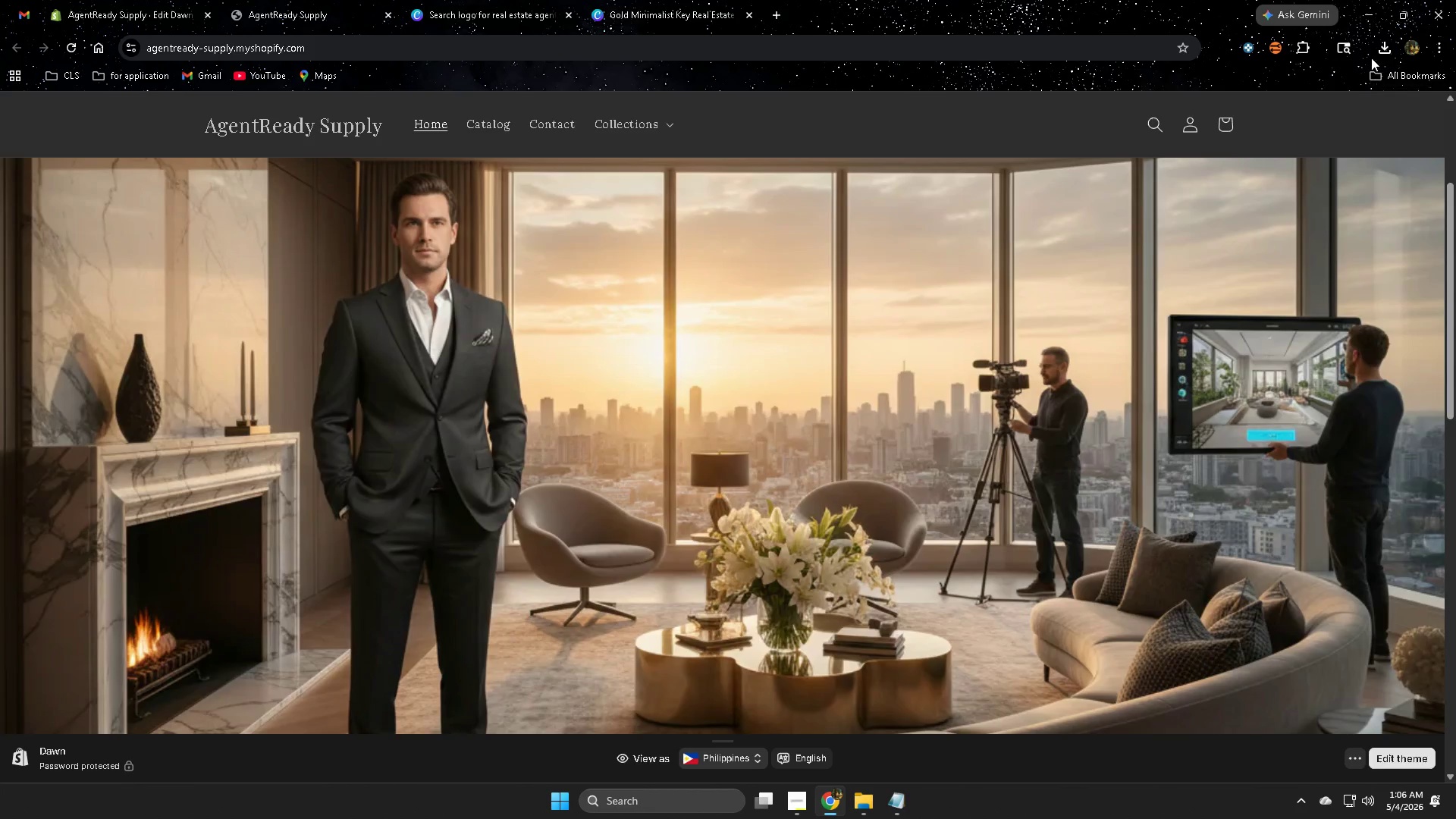 
left_click([1402, 14])
 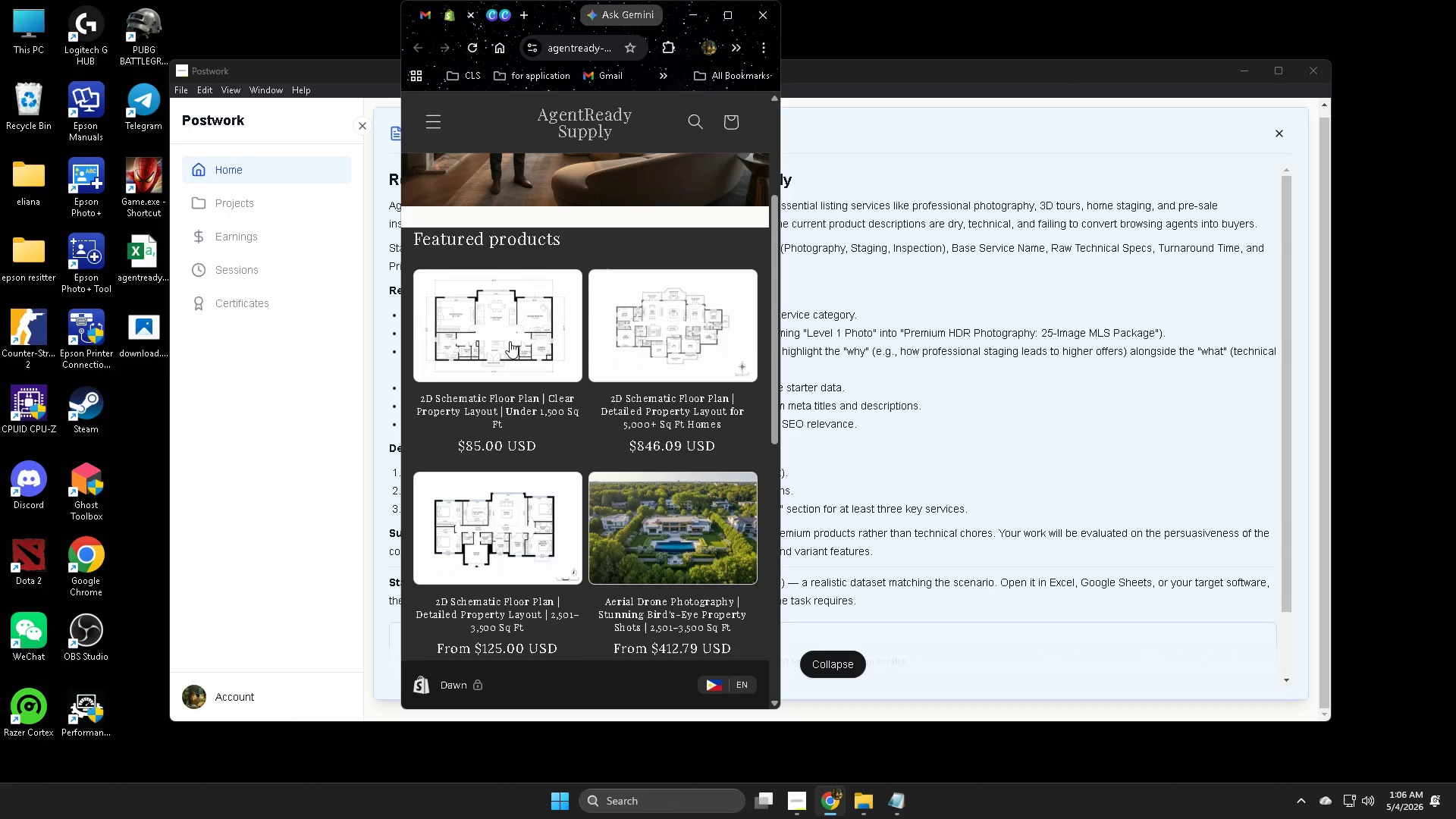 
scroll: coordinate [654, 358], scroll_direction: up, amount: 4.0
 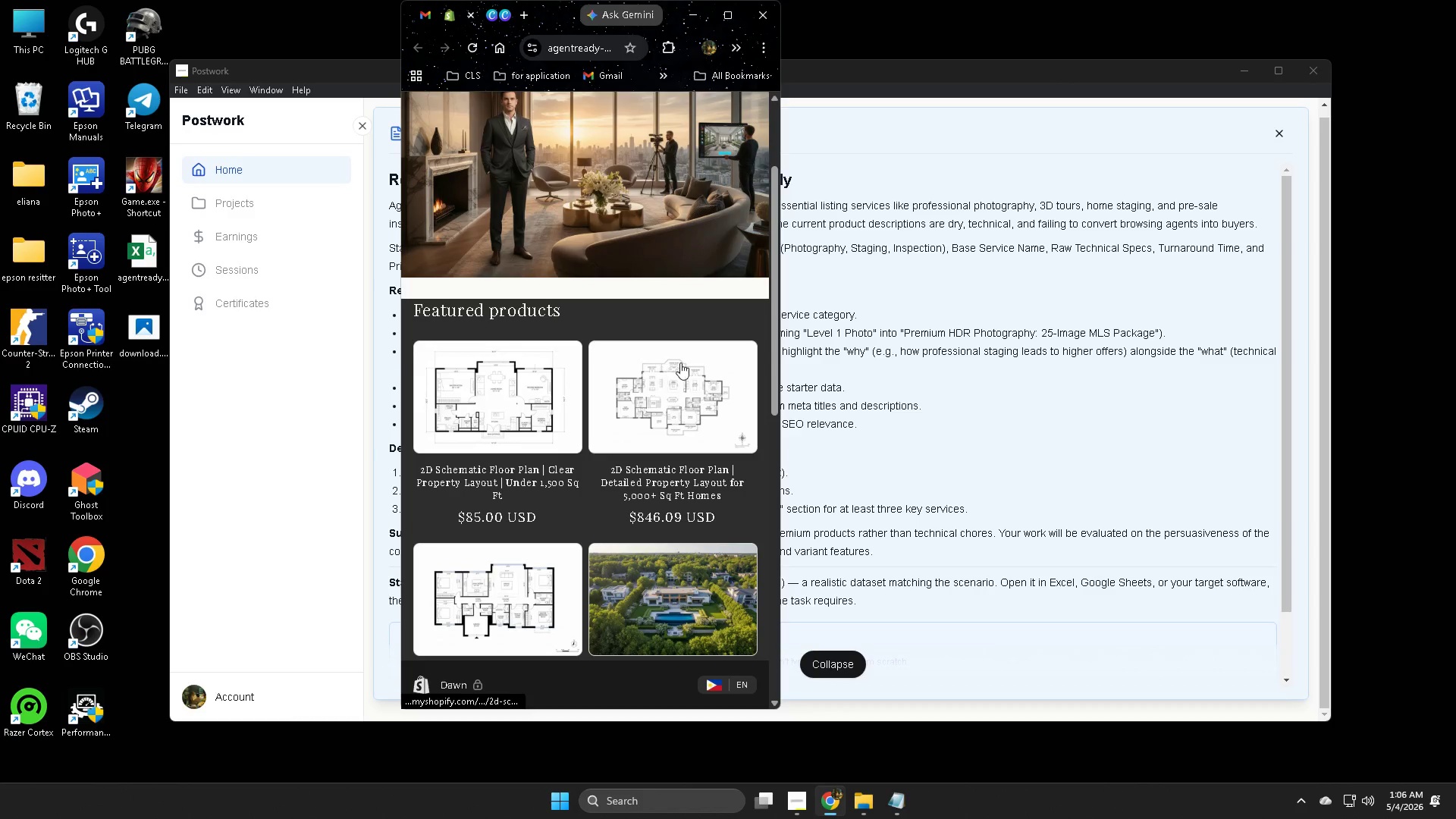 
scroll: coordinate [683, 362], scroll_direction: down, amount: 10.0
 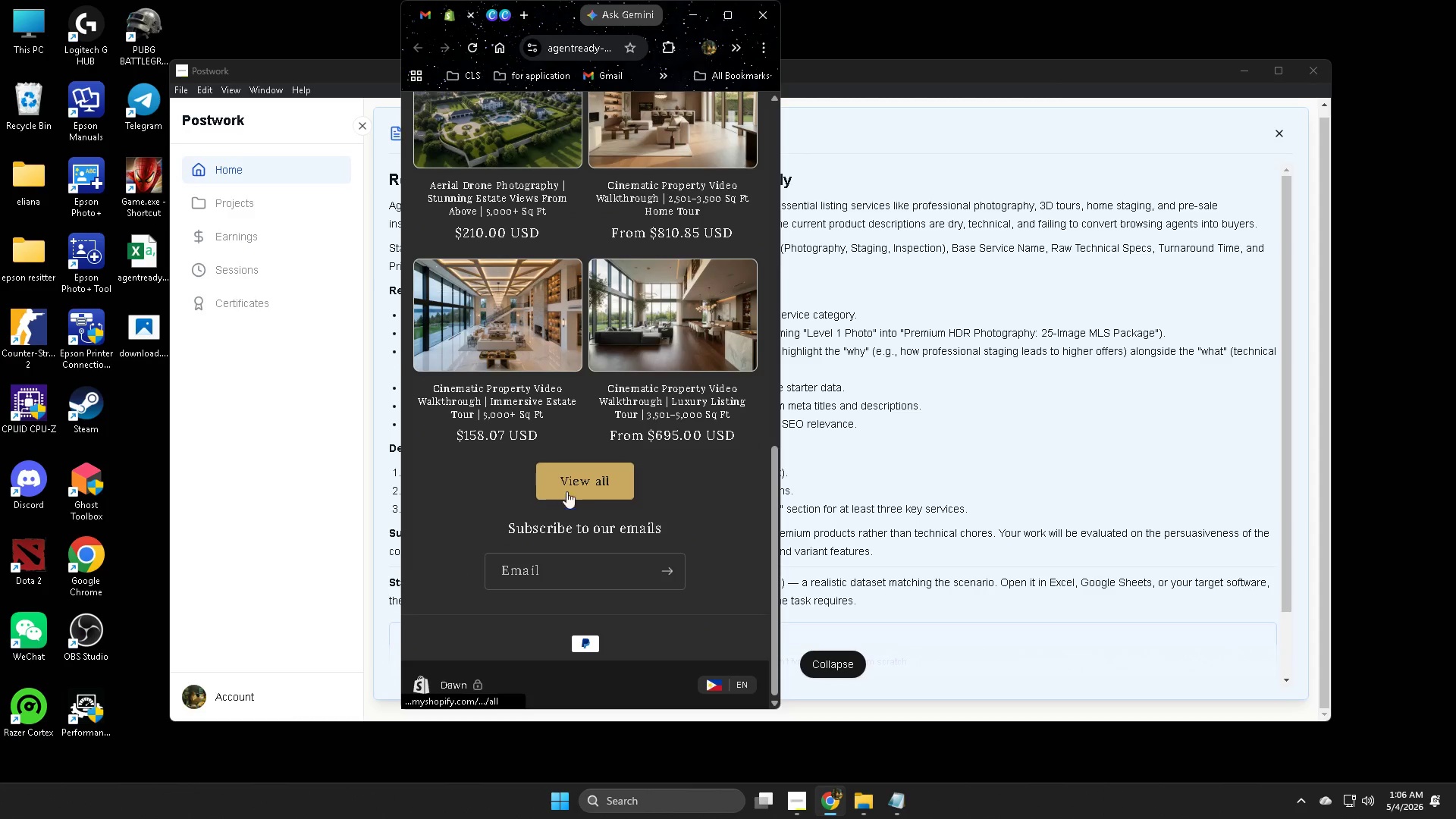 
left_click([593, 487])
 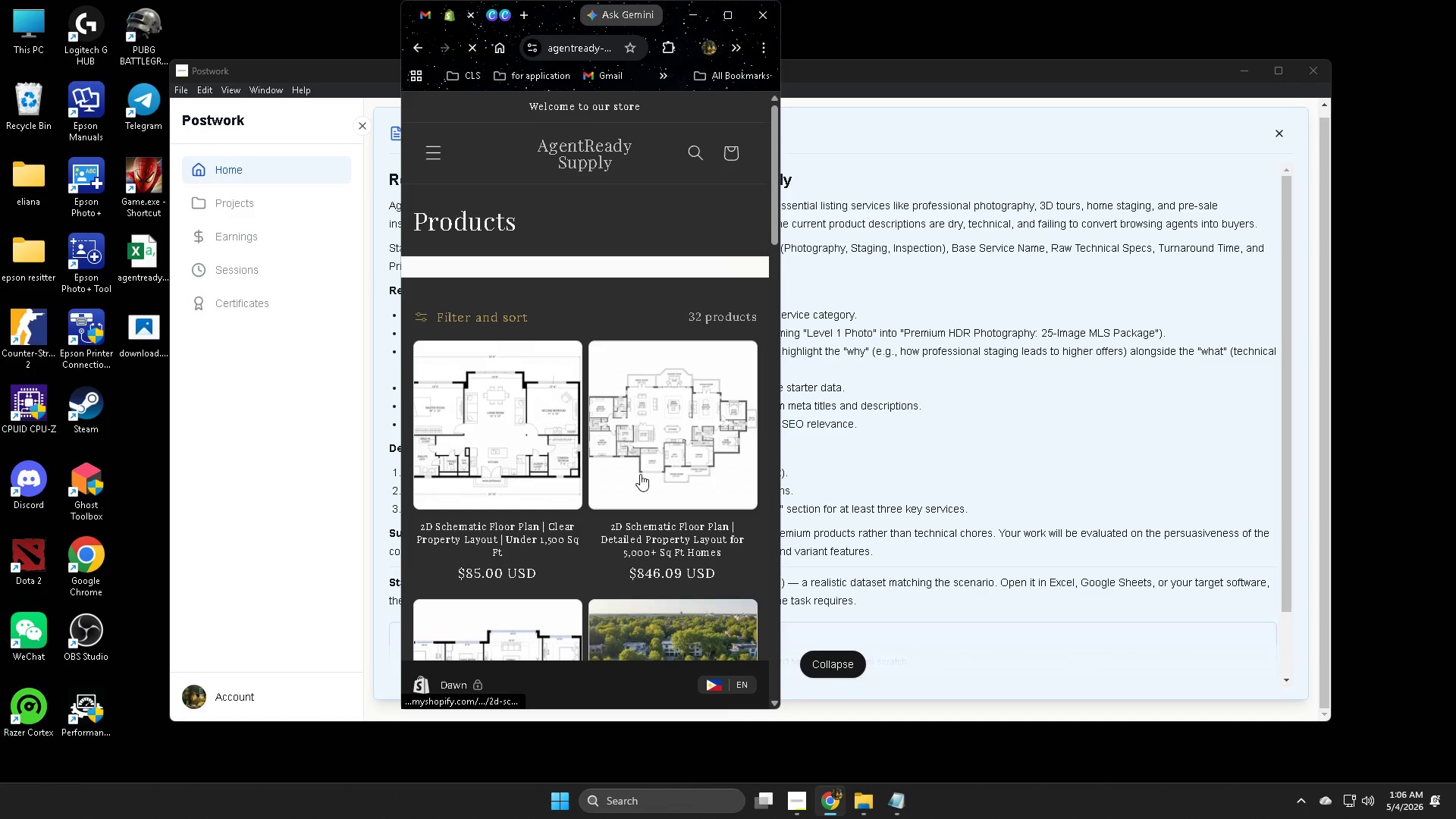 
scroll: coordinate [657, 463], scroll_direction: down, amount: 1.0
 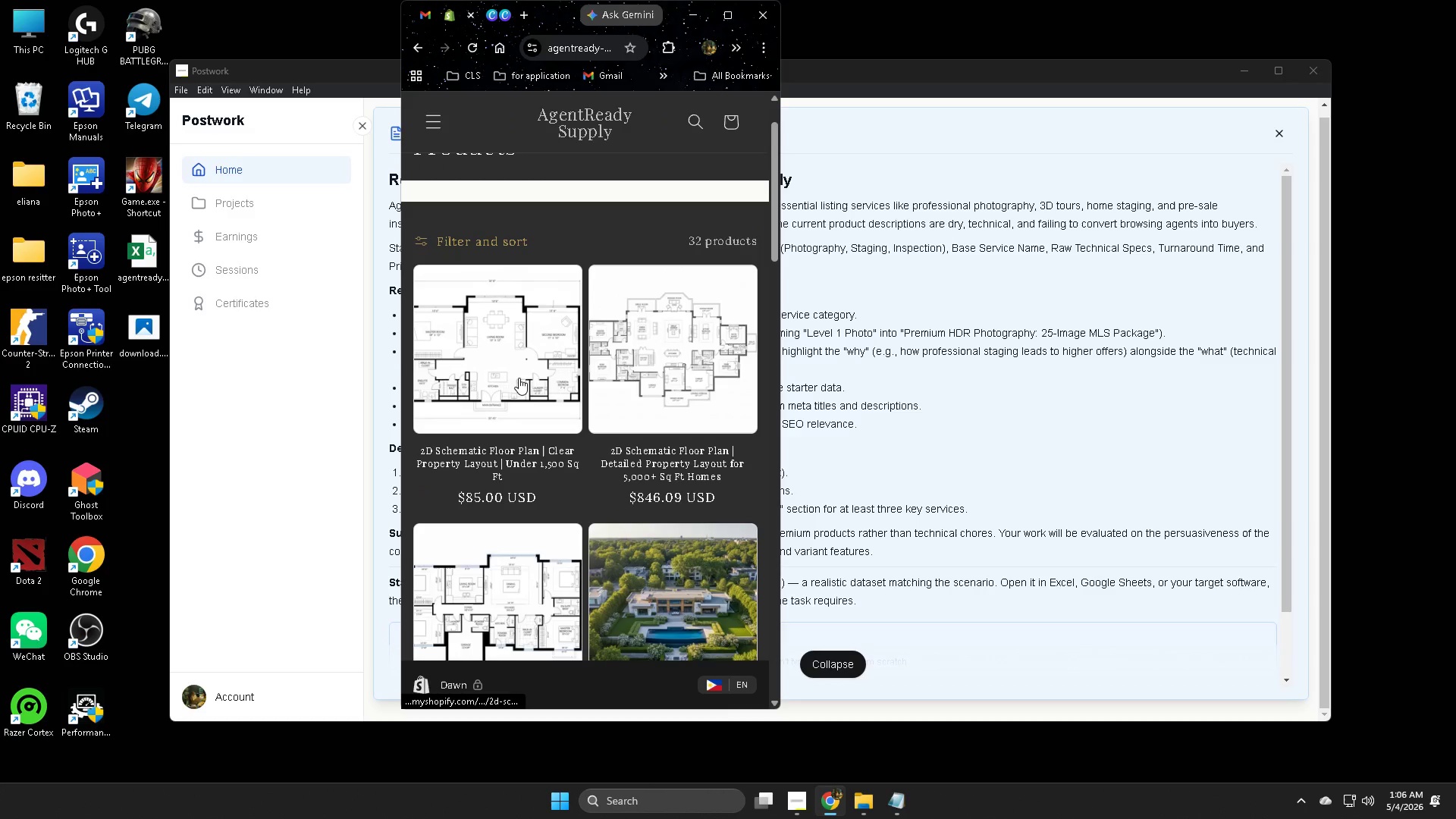 
left_click([519, 378])
 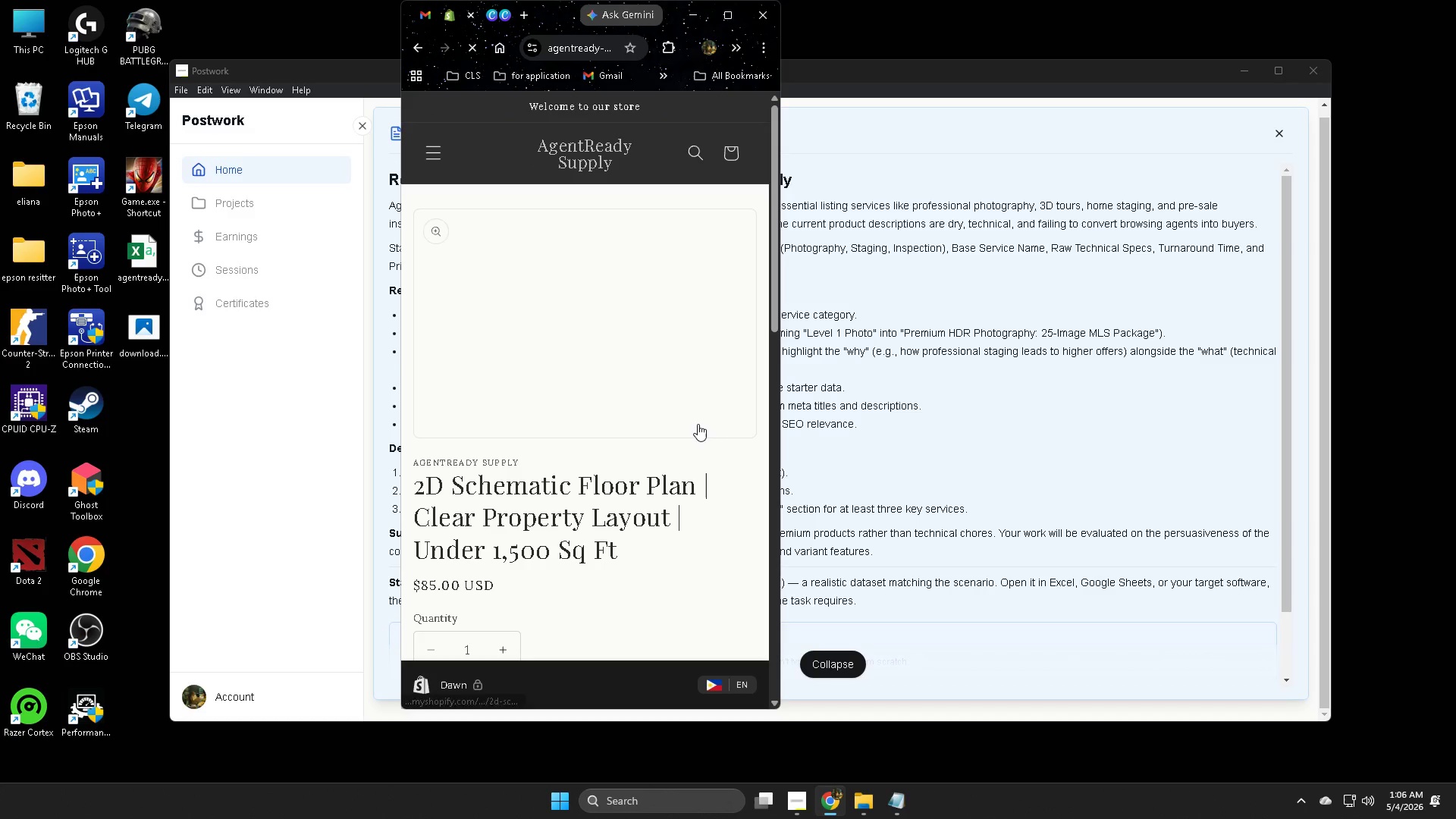 
scroll: coordinate [698, 424], scroll_direction: down, amount: 2.0
 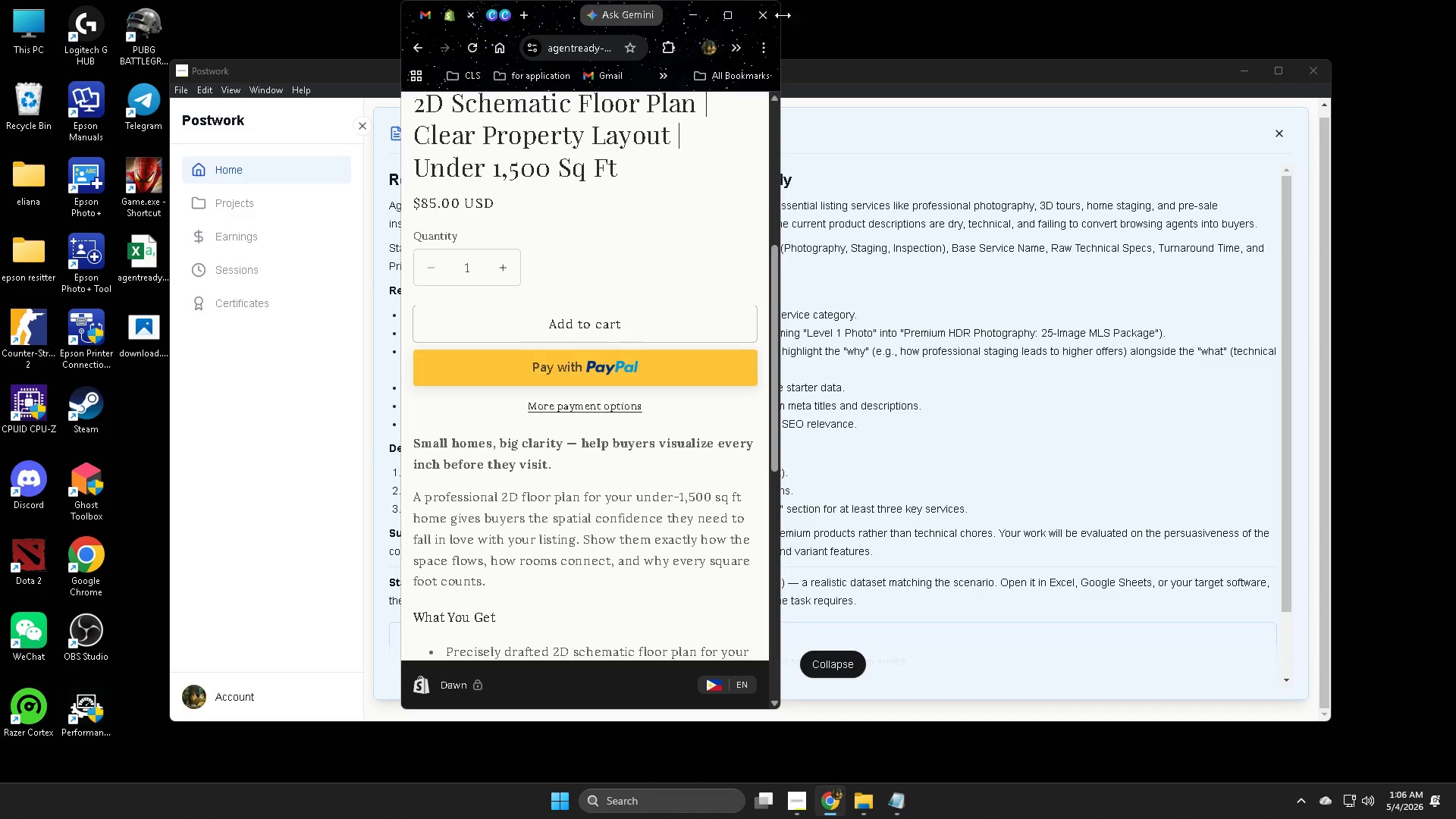 
left_click([732, 13])
 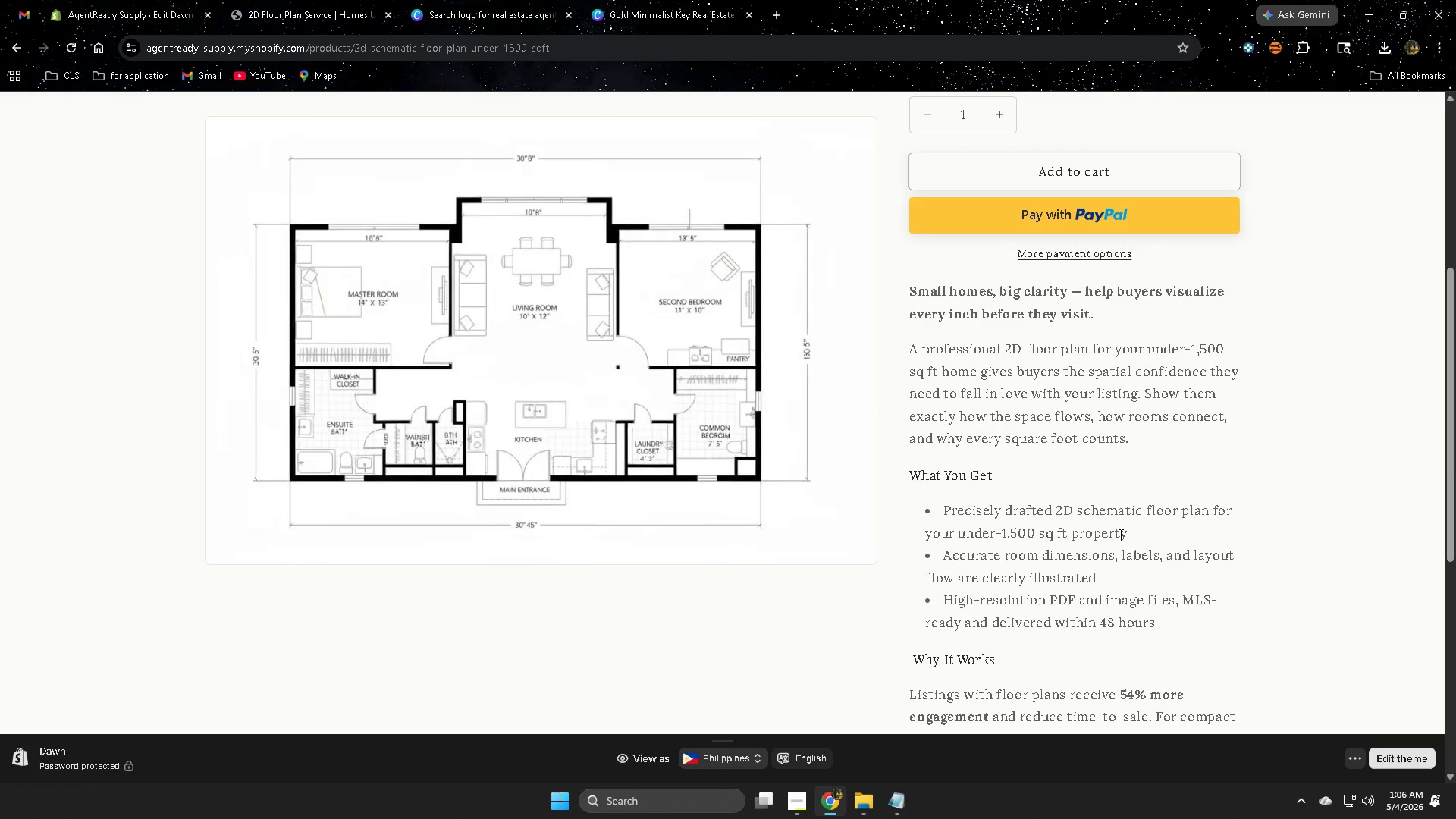 
scroll: coordinate [1110, 529], scroll_direction: down, amount: 3.0
 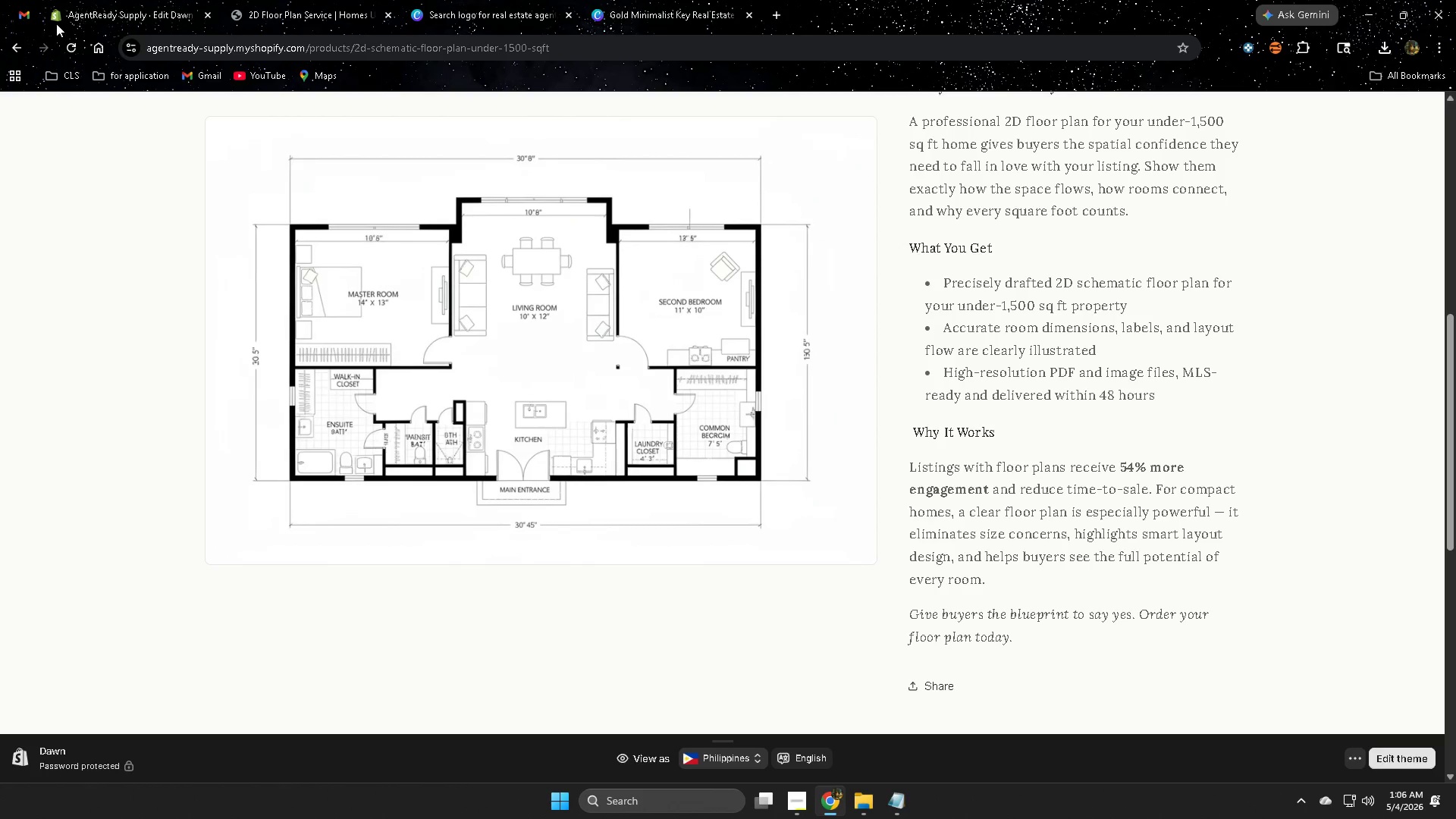 
left_click([111, 8])
 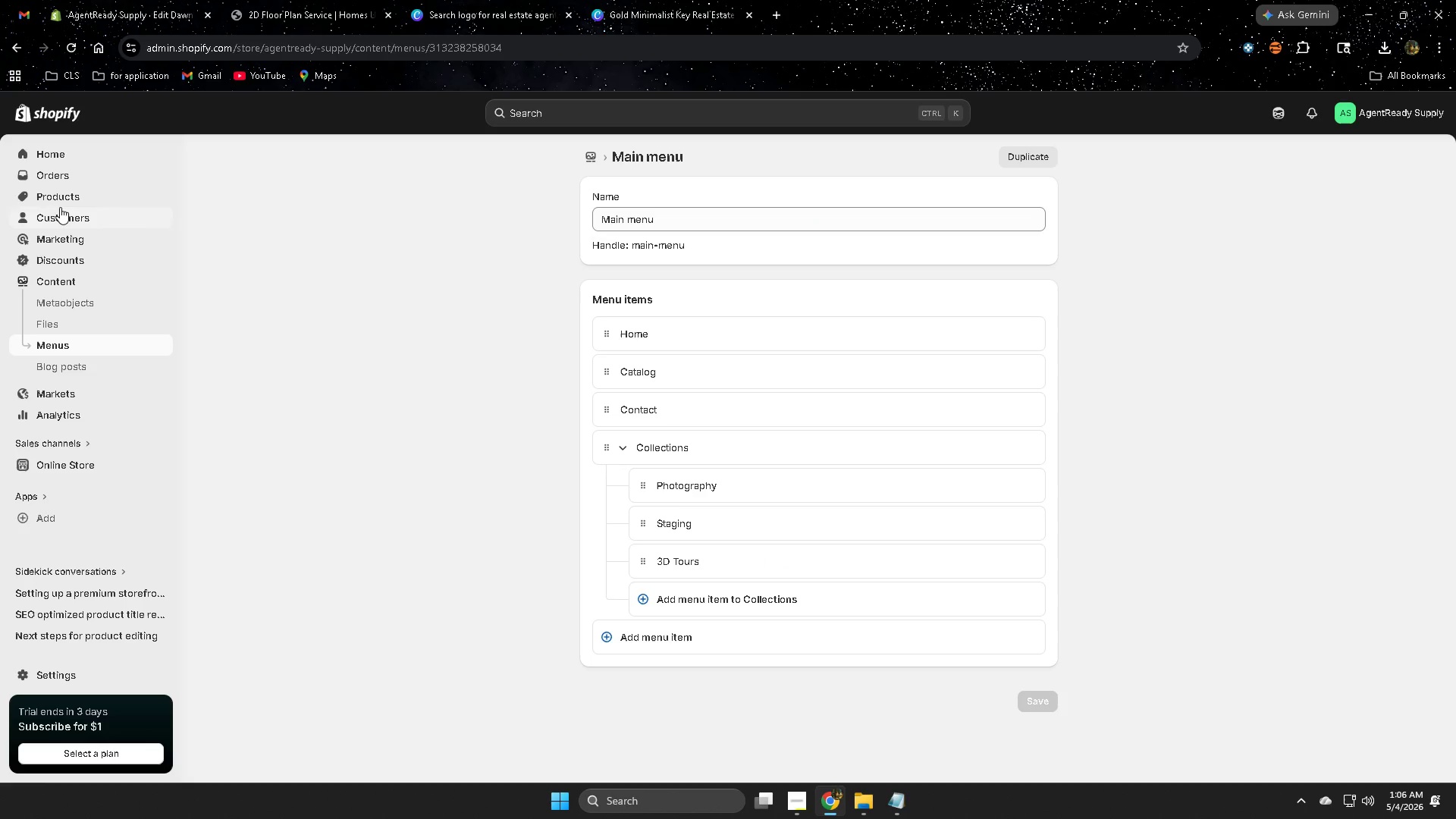 
left_click([293, 0])
 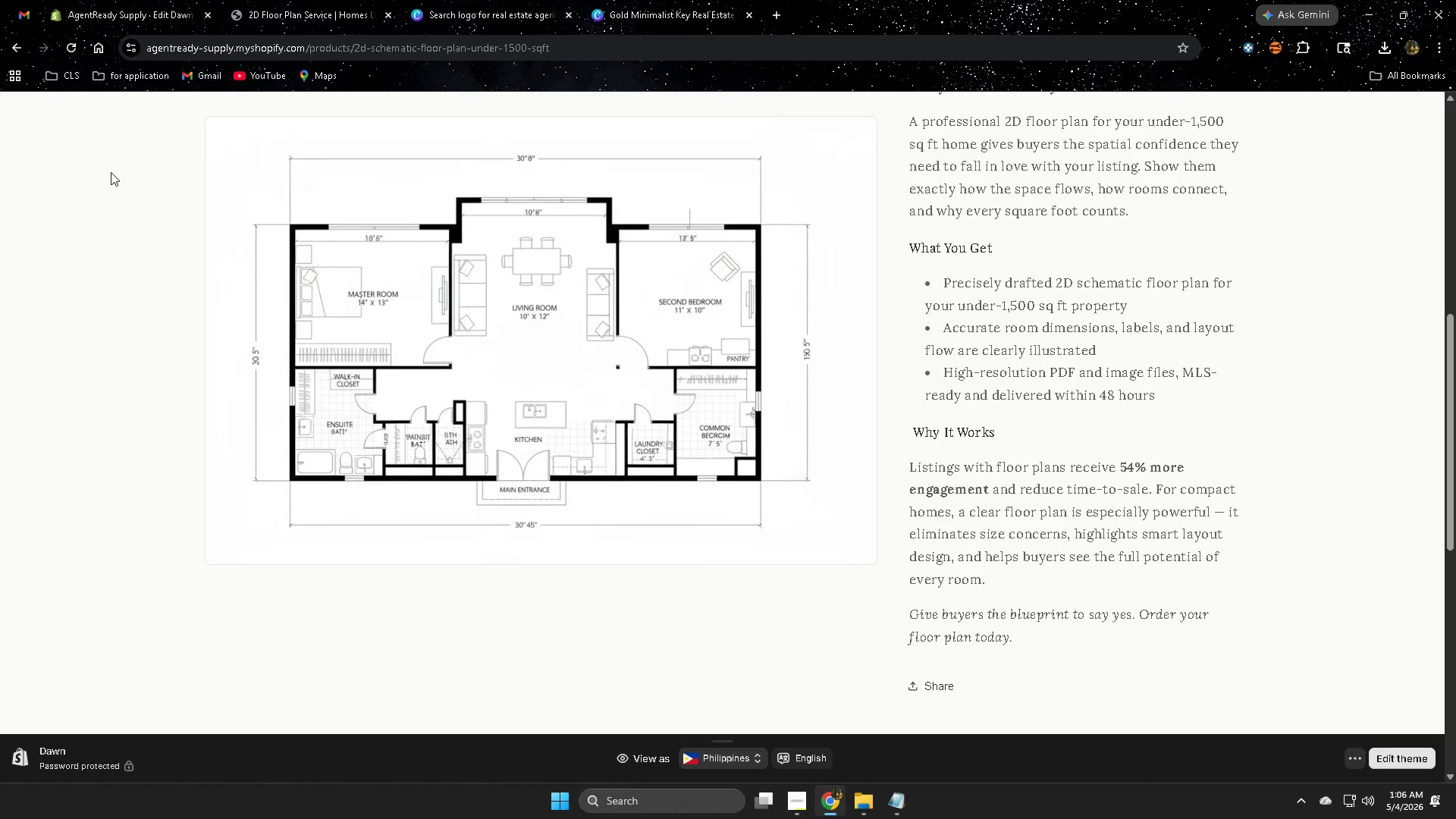 
left_click([105, 0])
 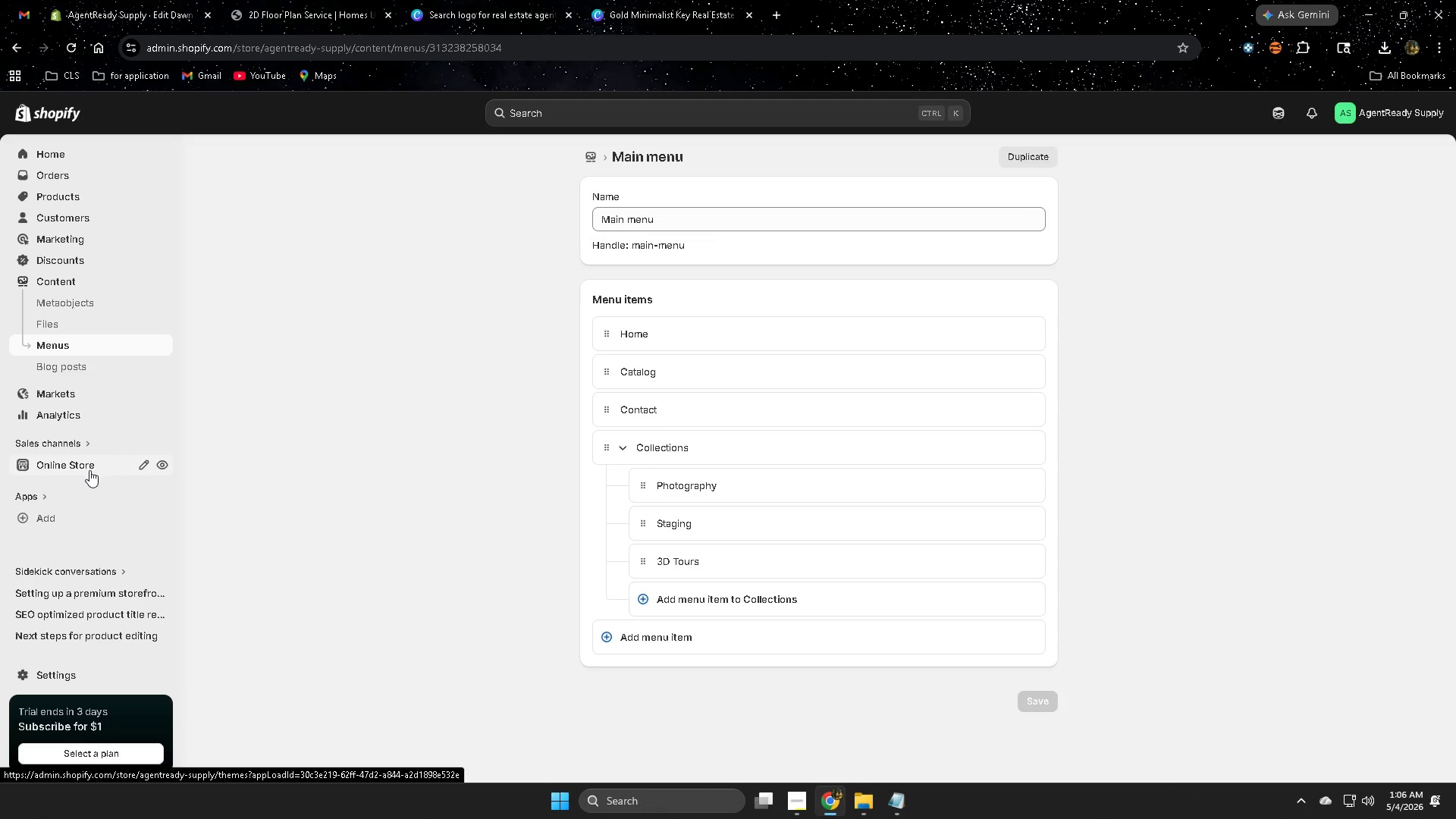 
left_click([89, 472])
 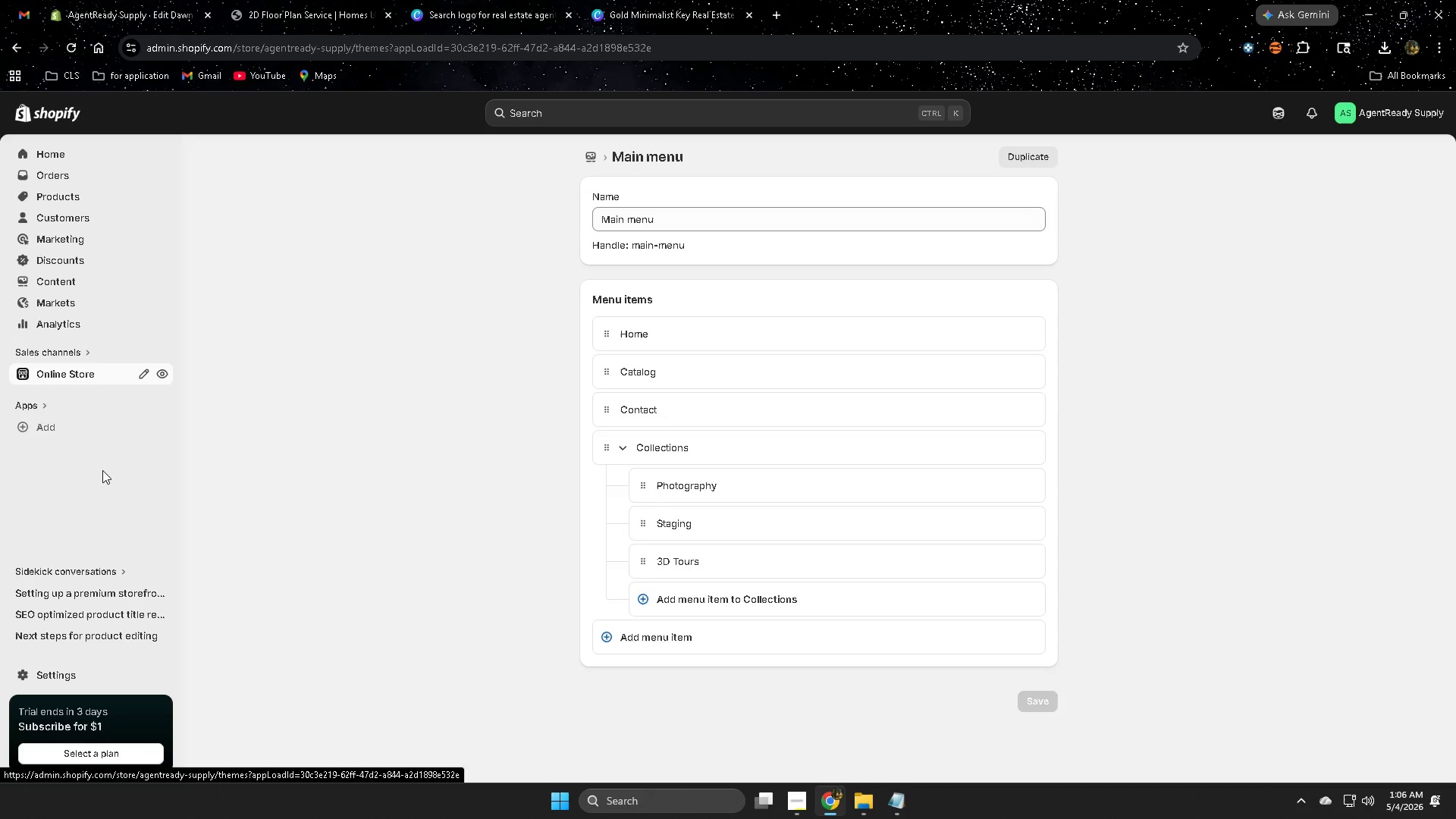 
mouse_move([121, 473])
 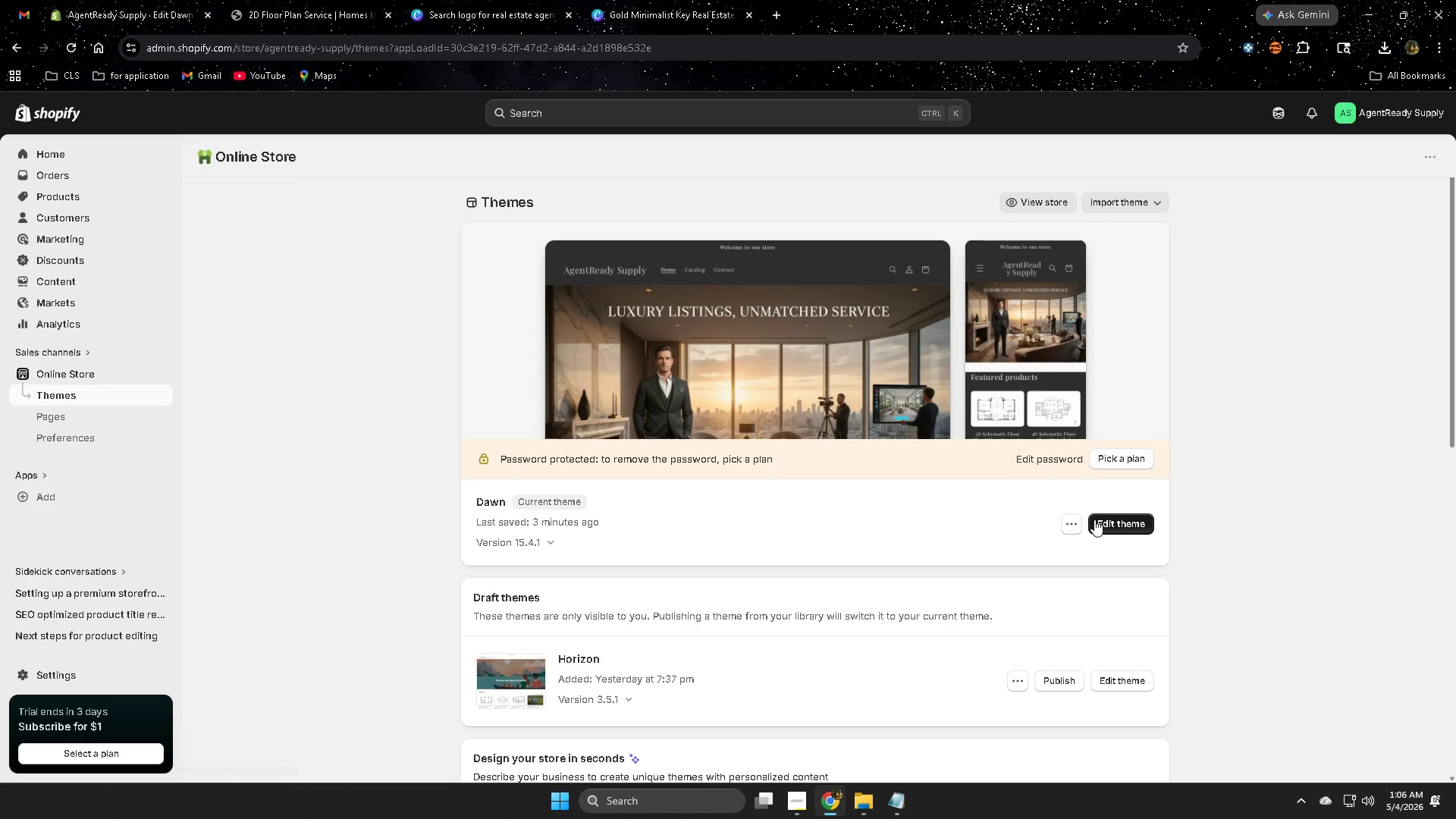 
left_click([1112, 526])
 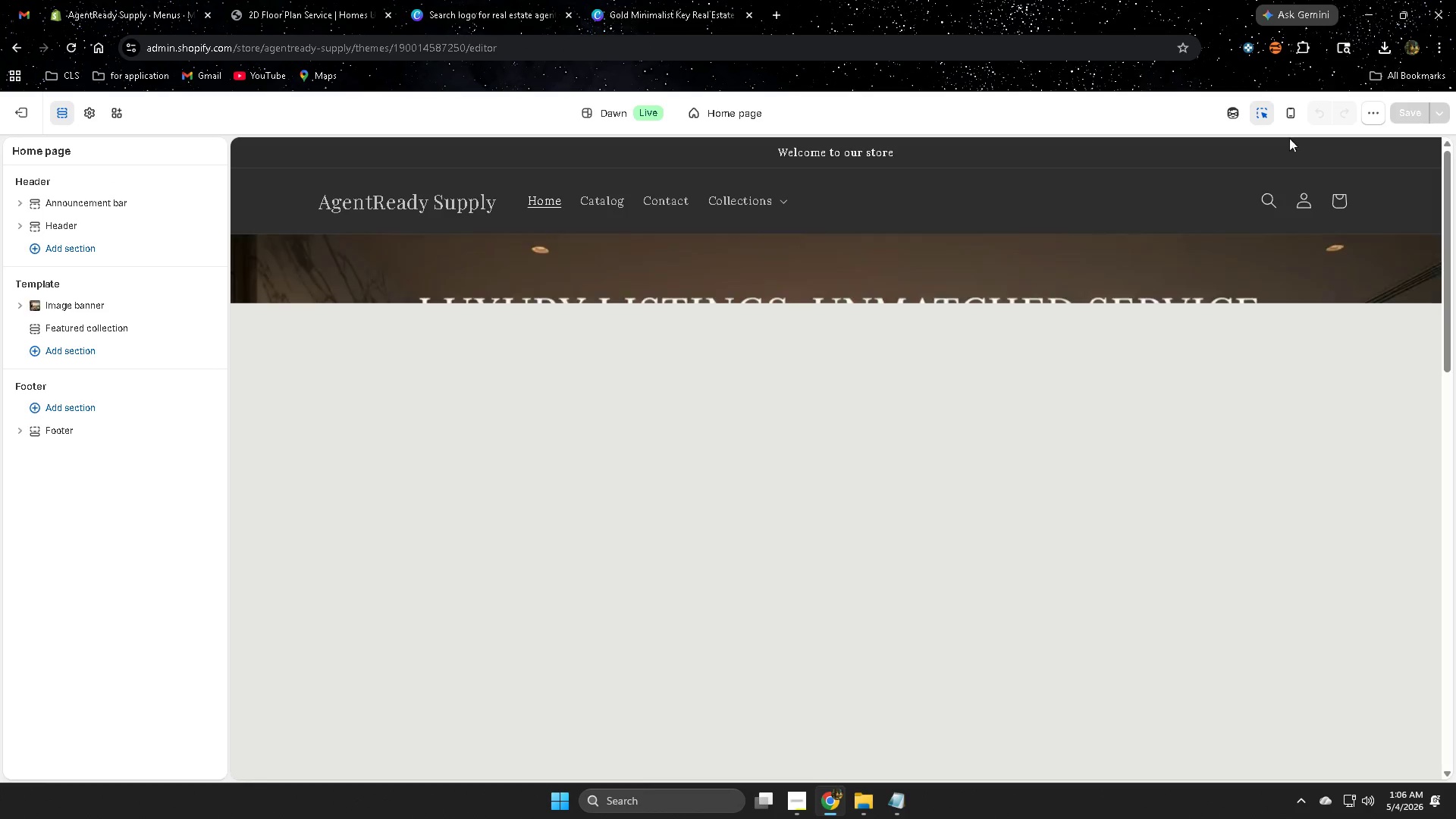 
scroll: coordinate [662, 446], scroll_direction: down, amount: 2.0
 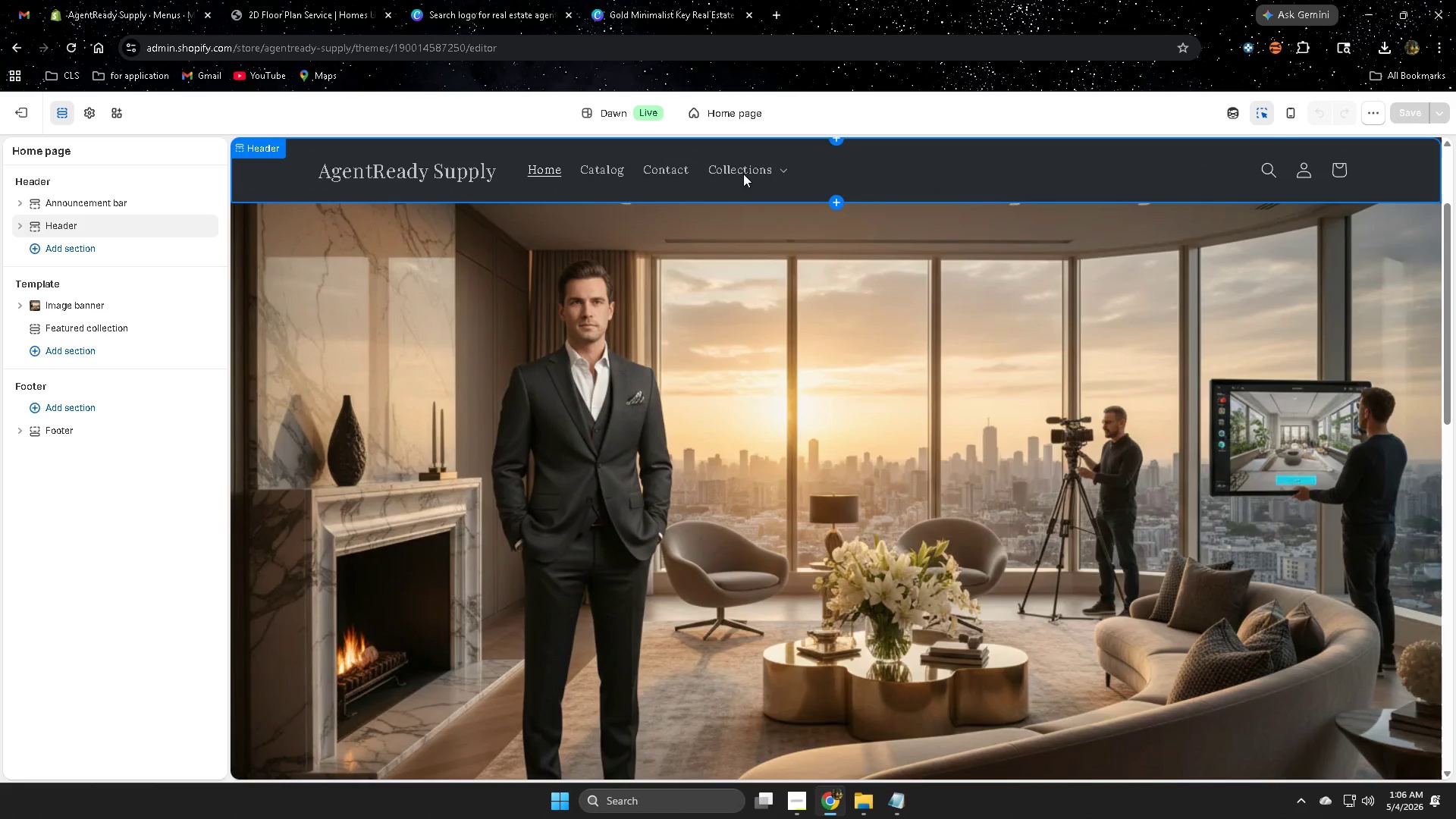 
left_click([781, 168])
 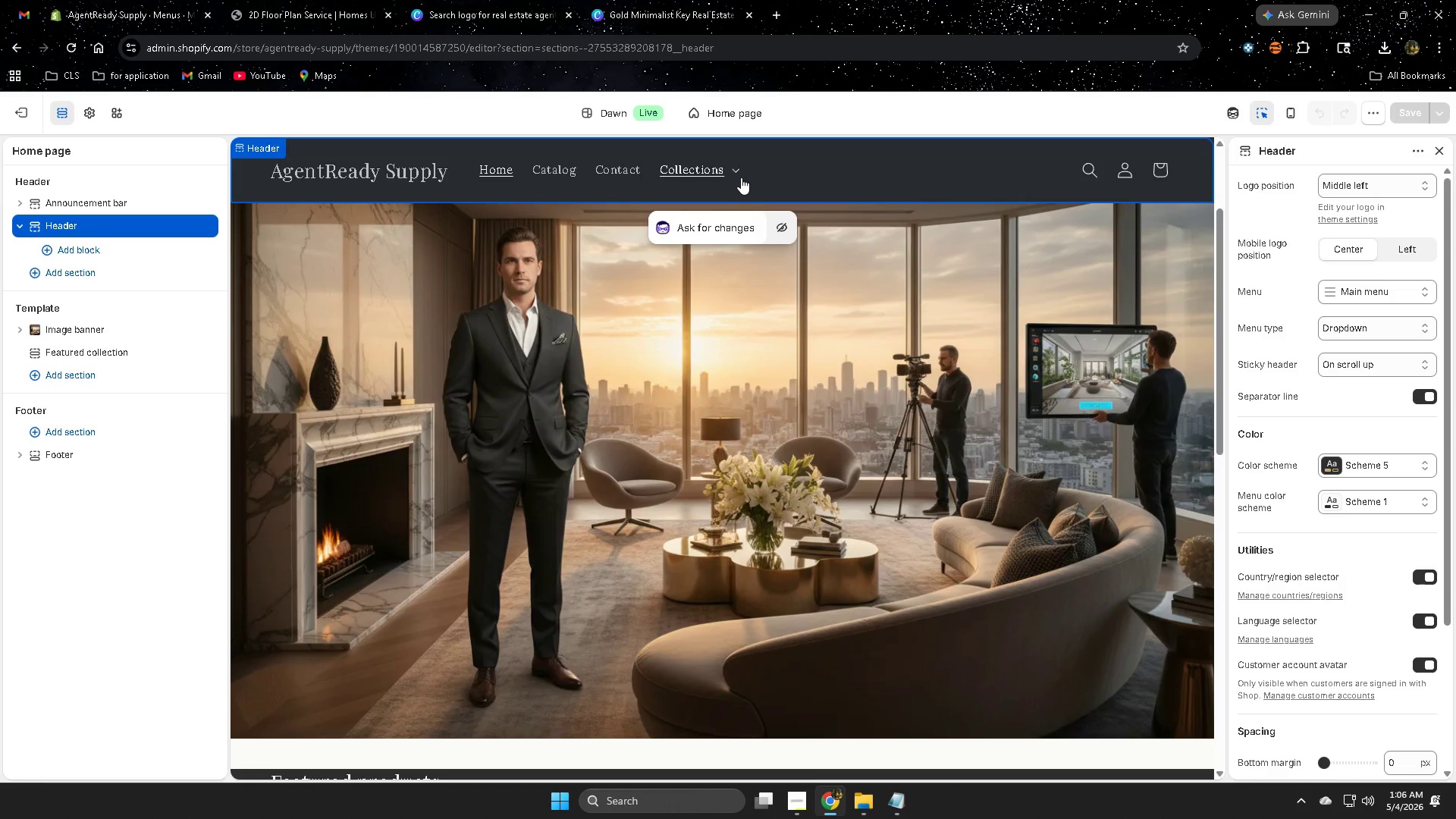 
left_click([735, 171])
 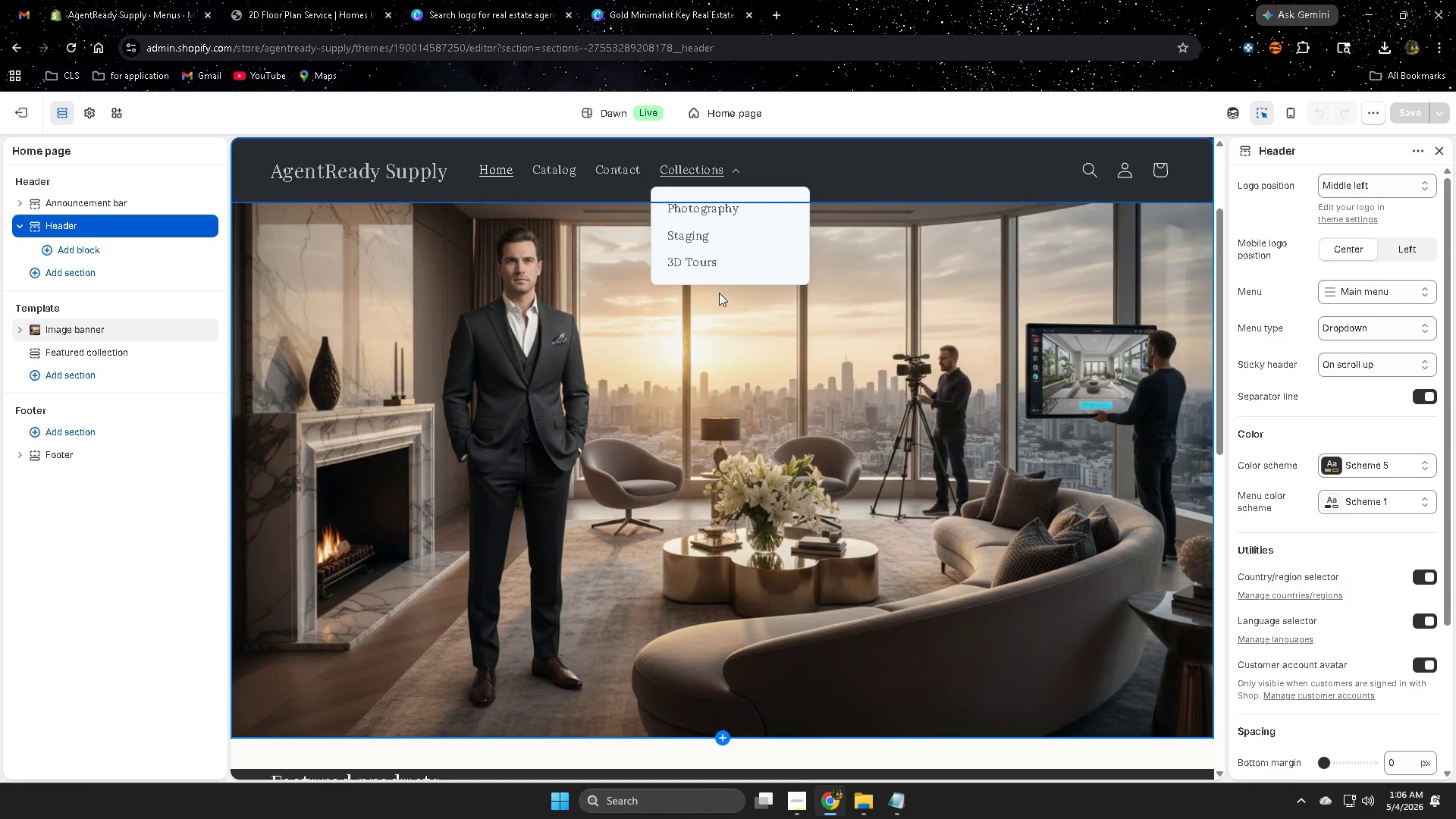 
left_click([699, 263])
 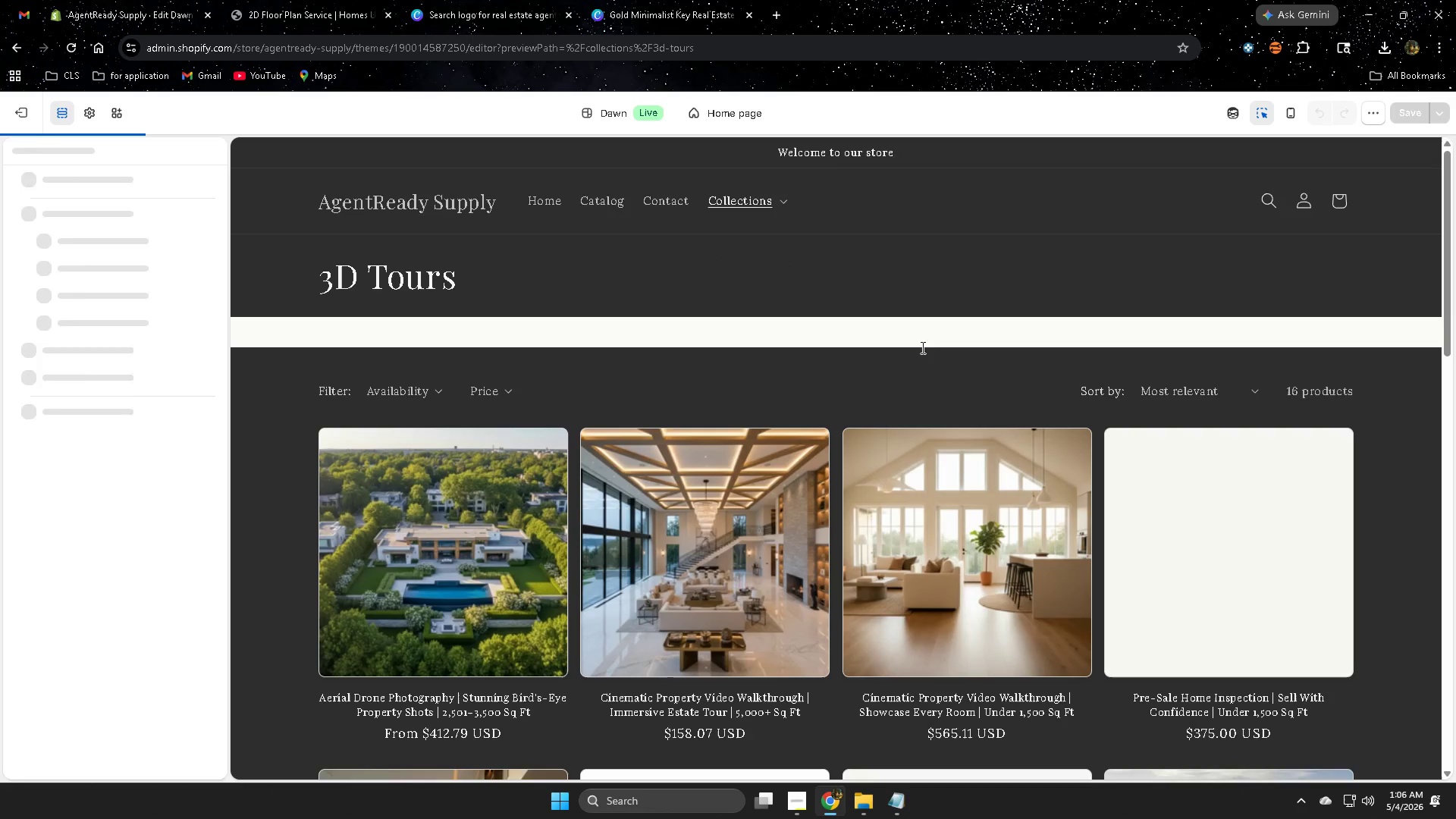 
scroll: coordinate [974, 452], scroll_direction: none, amount: 0.0
 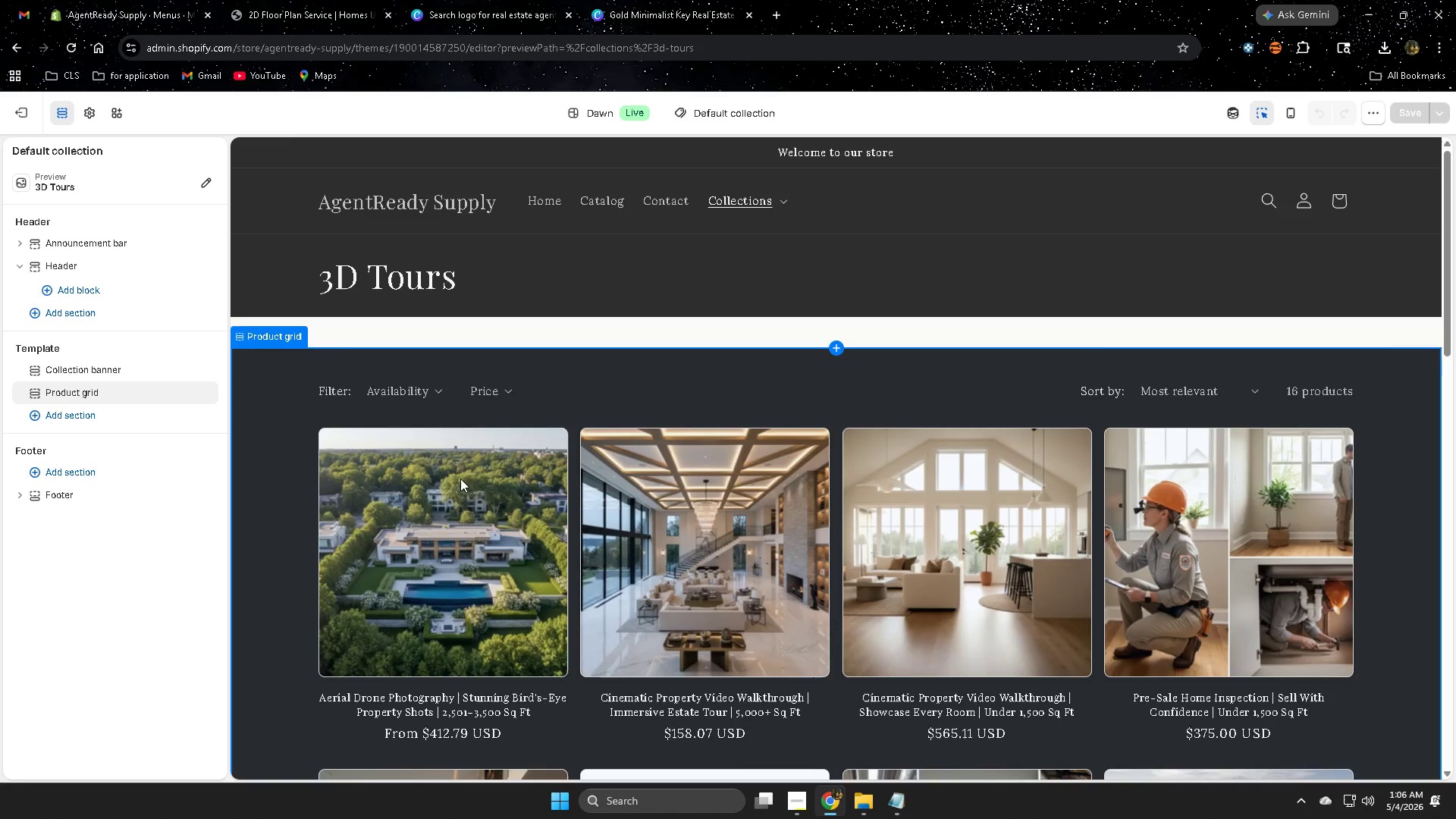 
left_click([446, 490])
 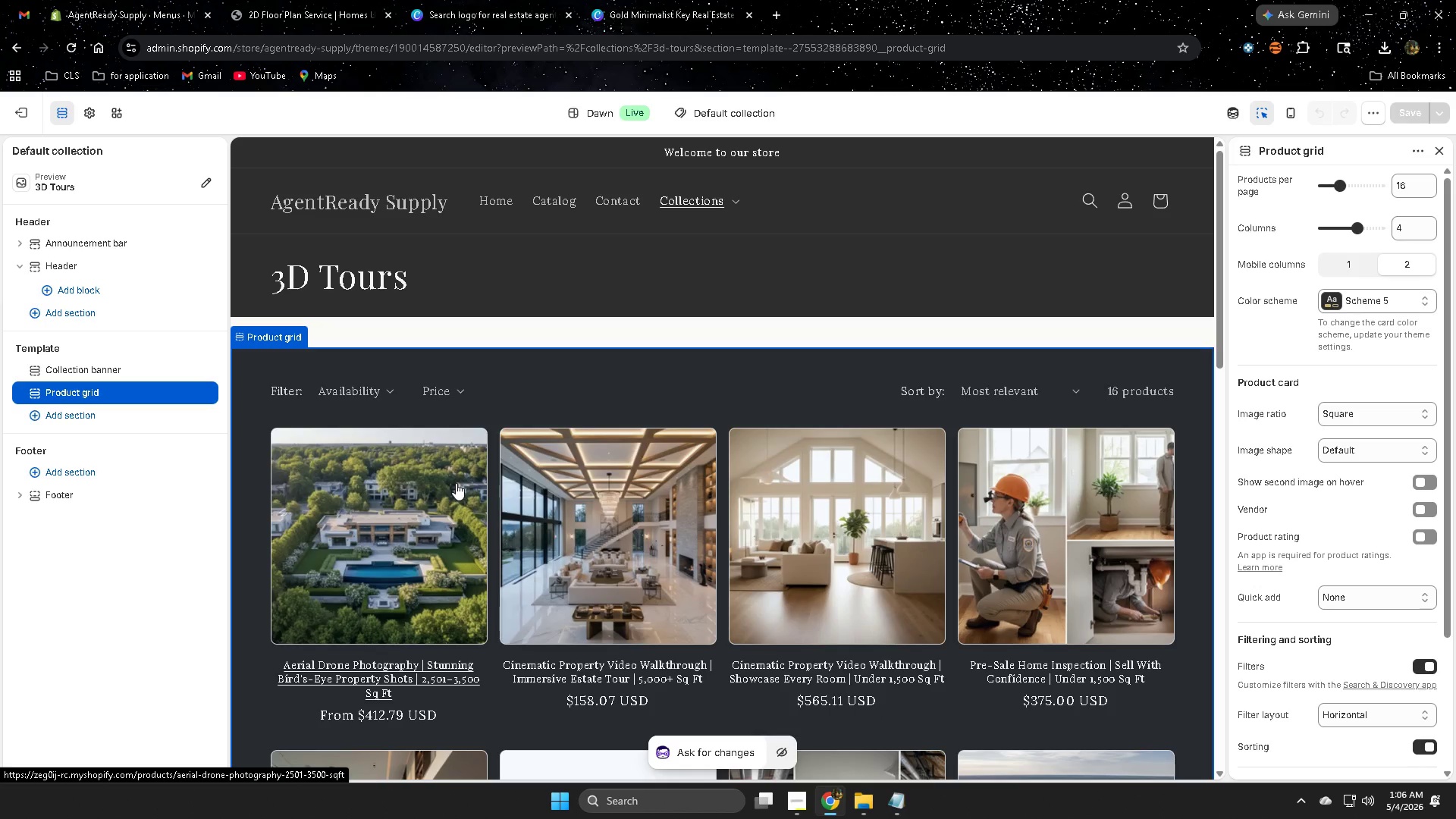 
left_click([453, 484])
 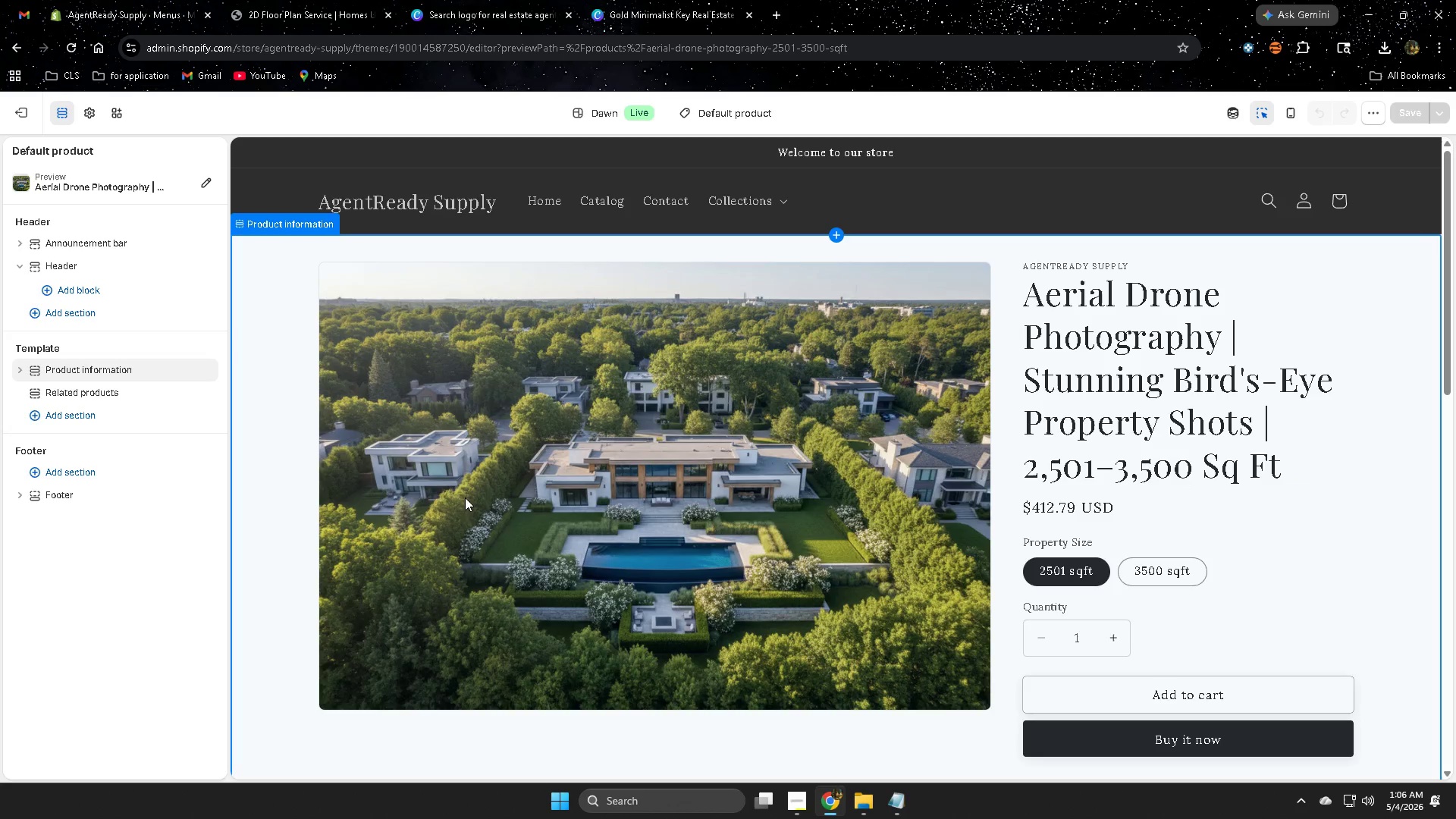 
left_click([270, 275])
 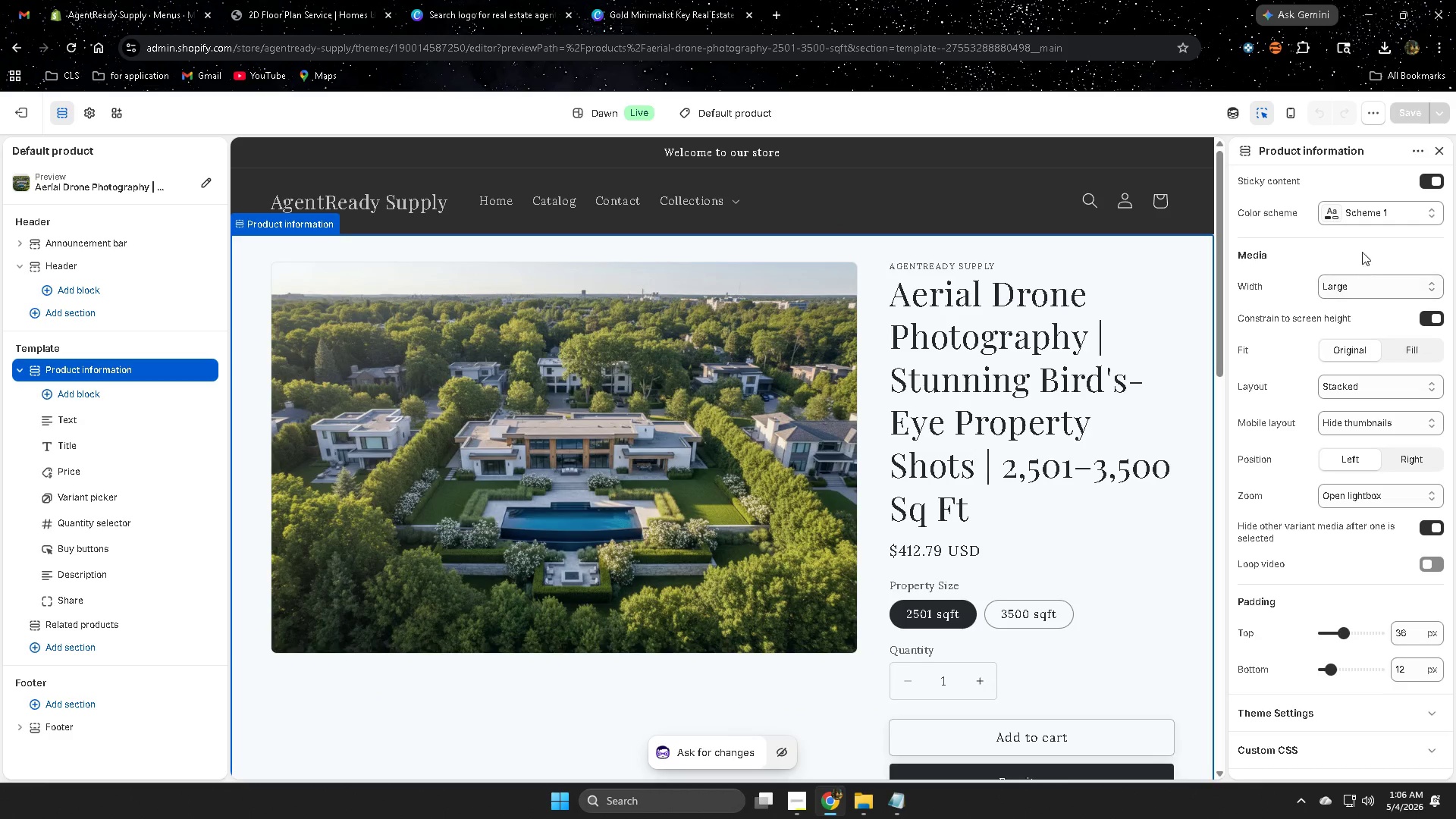 
left_click([1392, 212])
 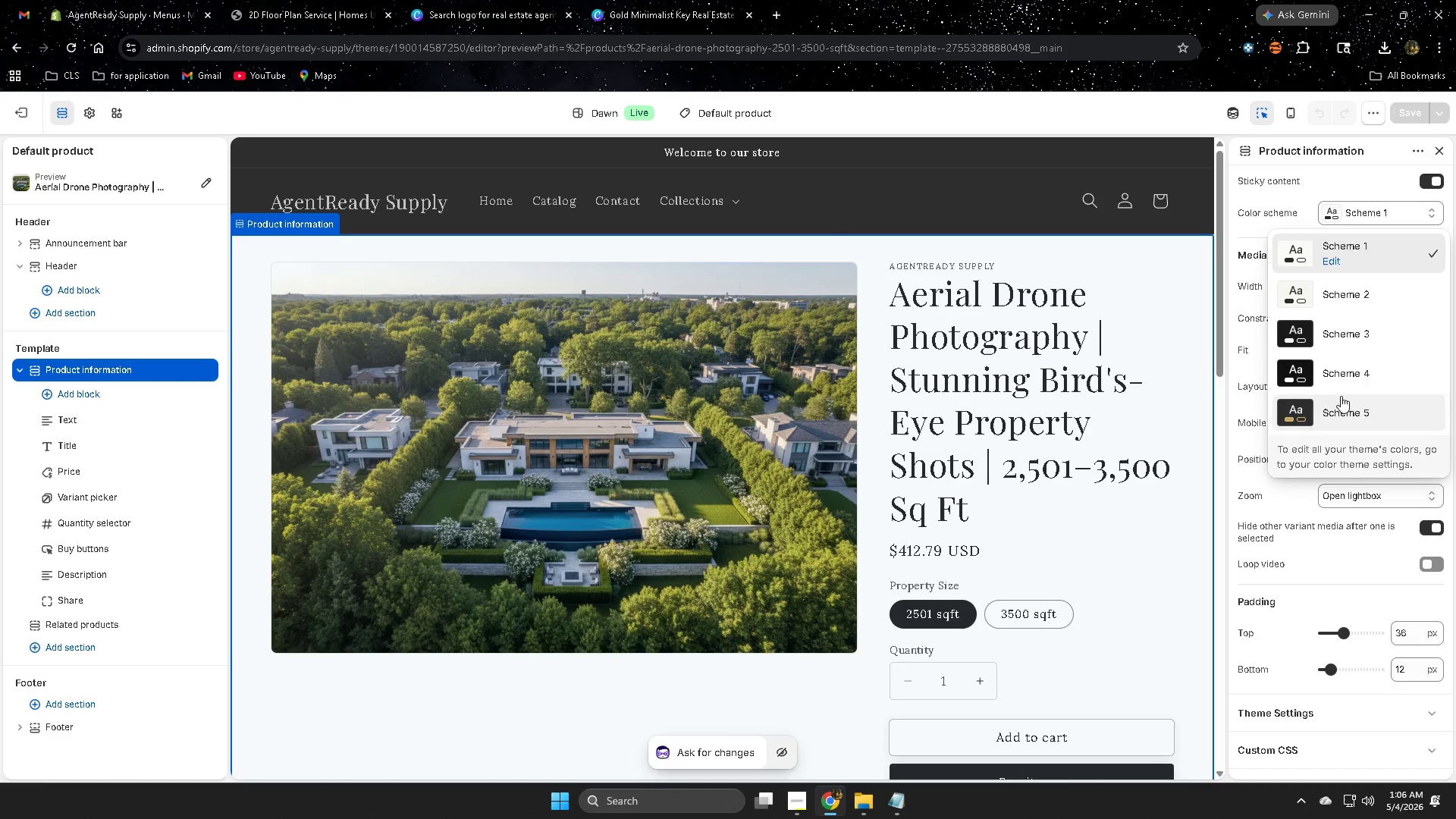 
left_click([1341, 409])
 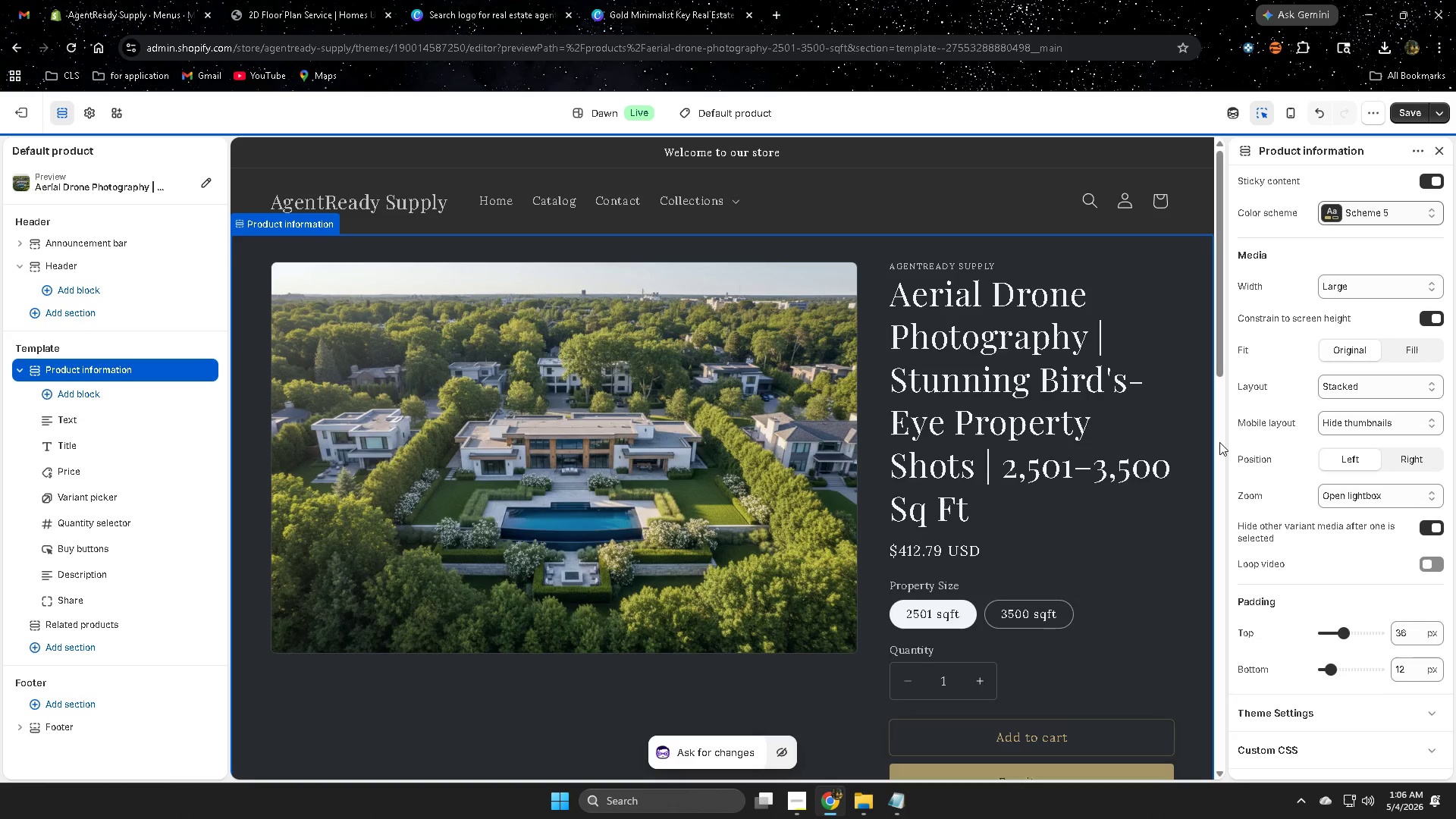 
scroll: coordinate [1037, 500], scroll_direction: down, amount: 16.0
 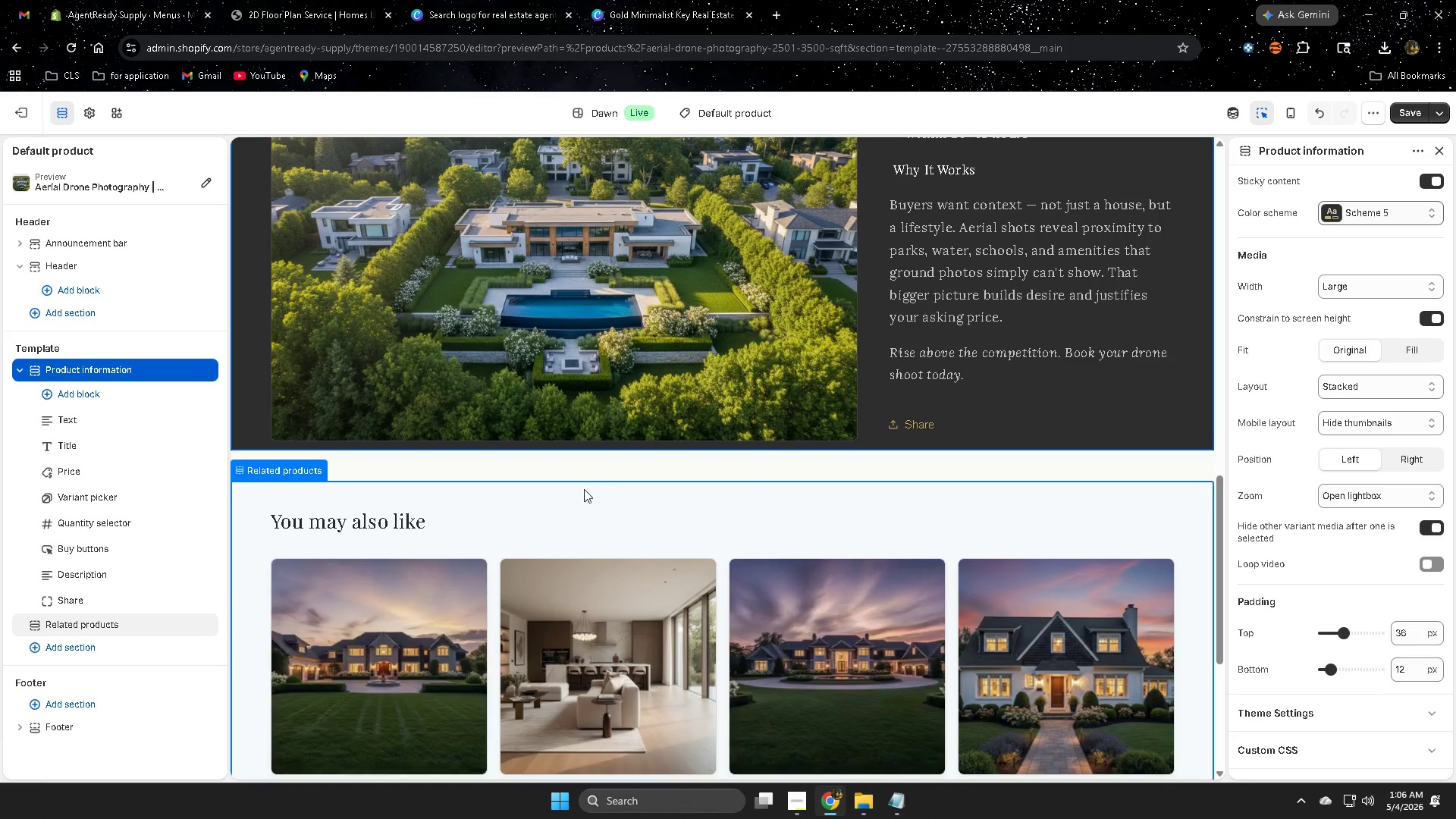 
left_click([573, 509])
 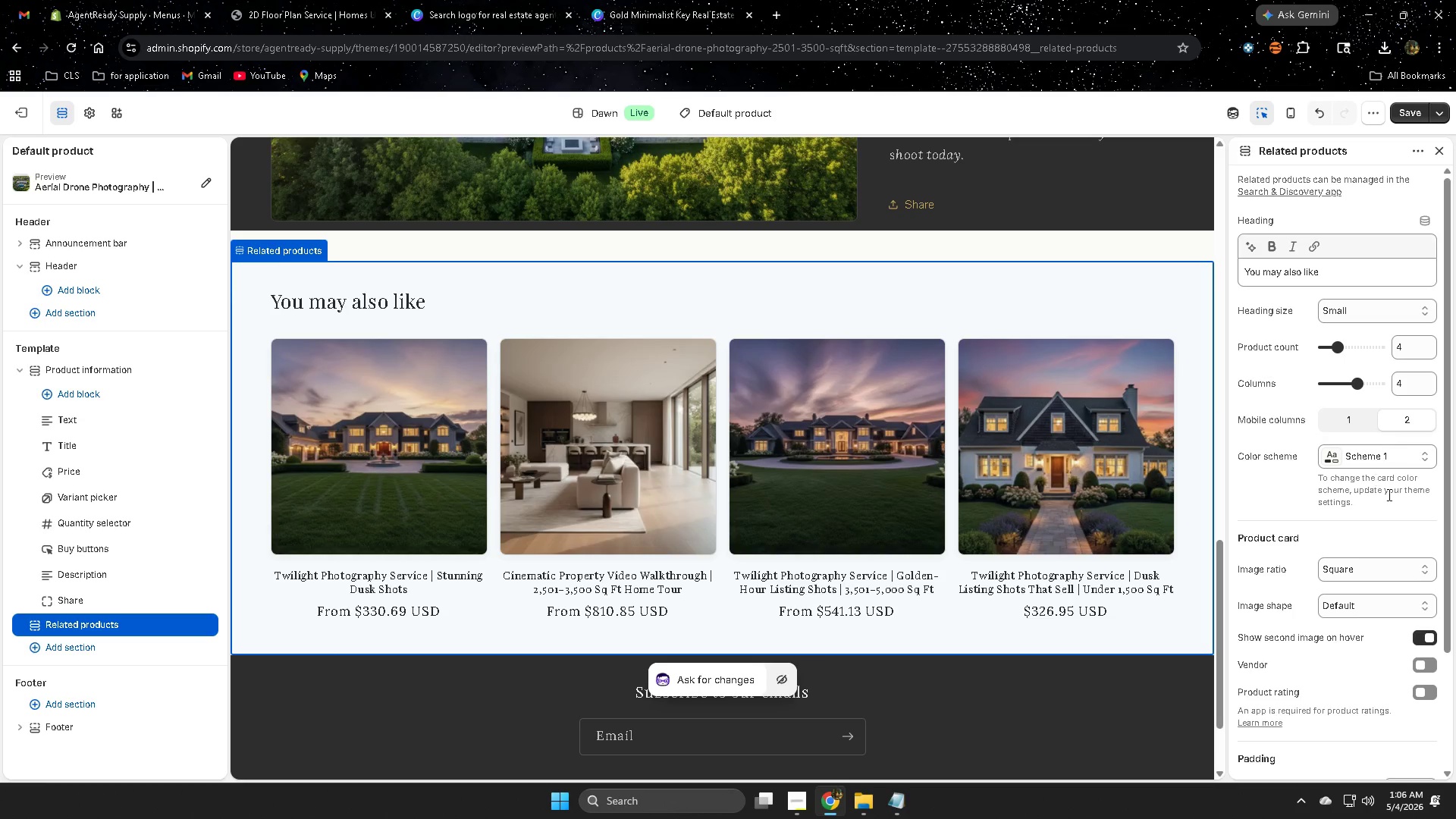 
left_click([1384, 460])
 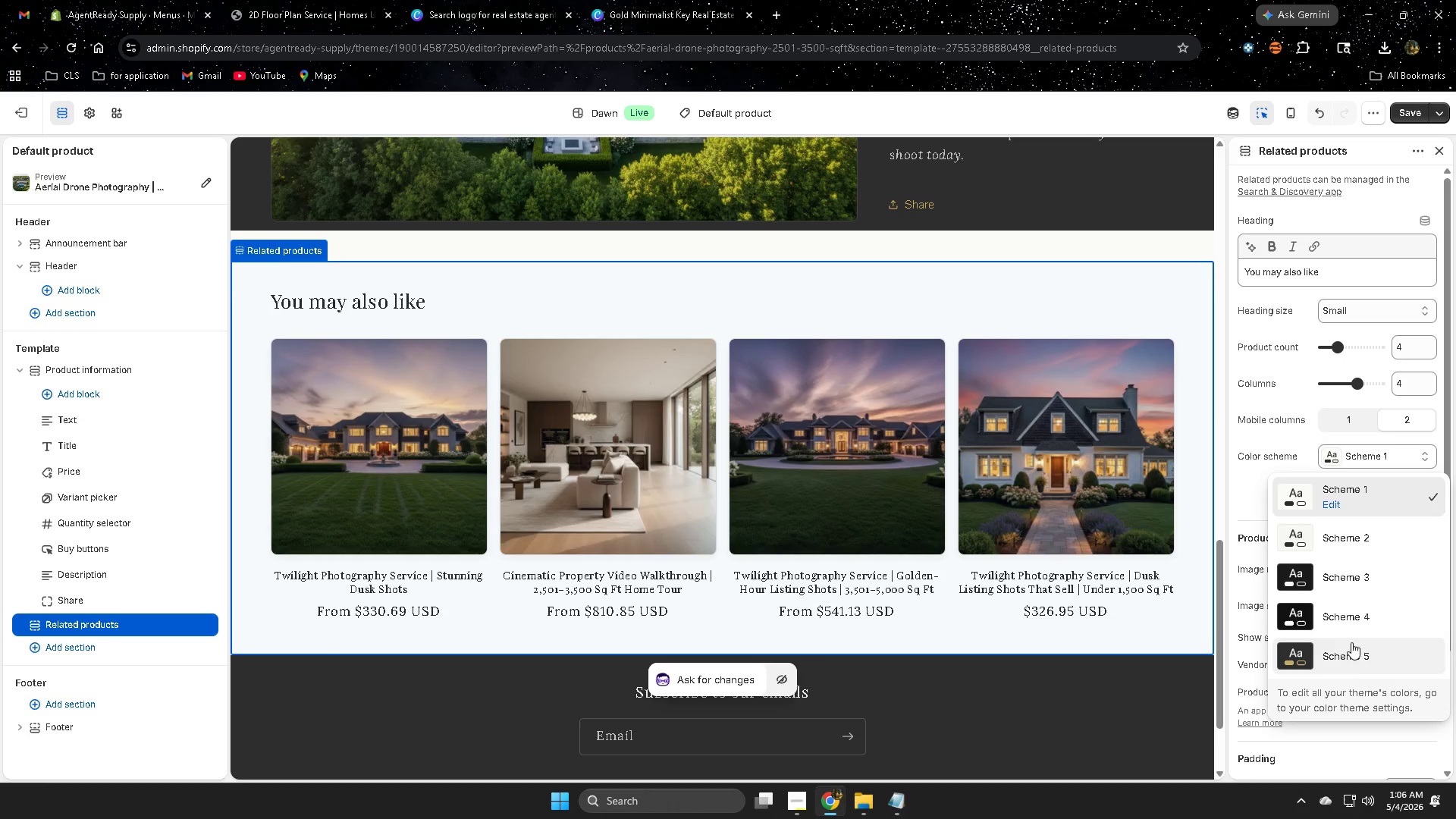 
left_click([1346, 661])
 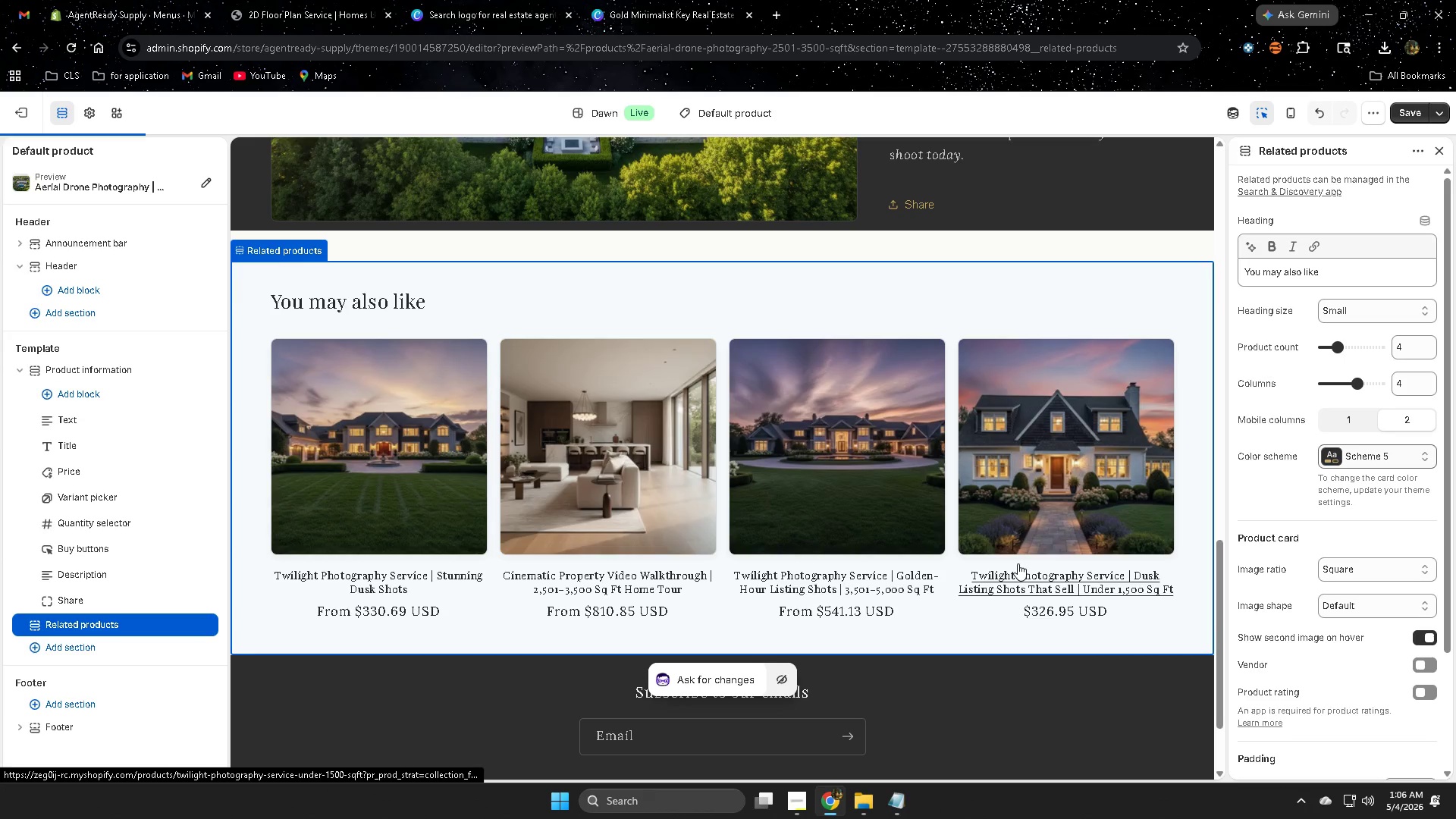 
scroll: coordinate [1017, 559], scroll_direction: down, amount: 6.0
 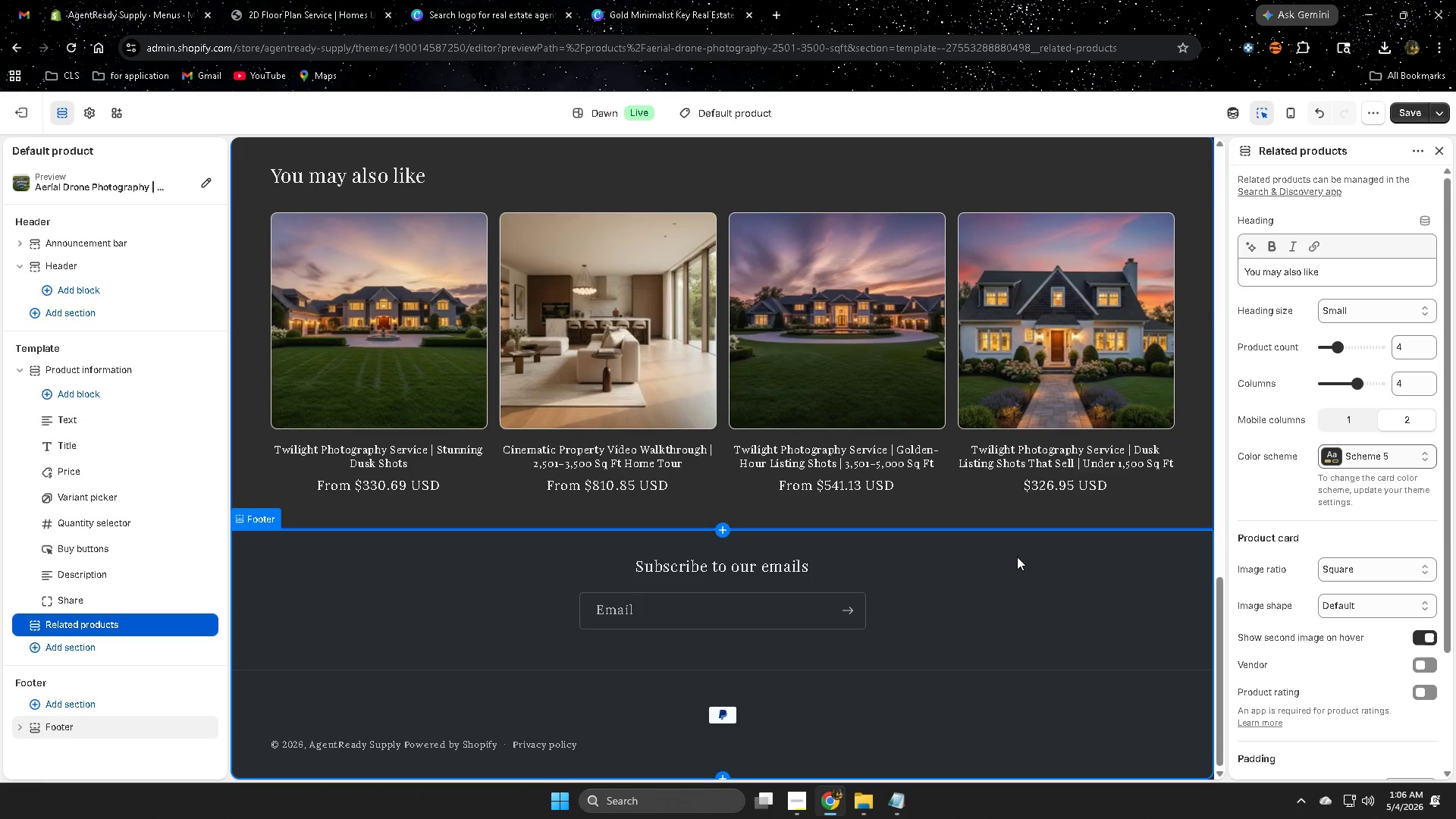 
scroll: coordinate [1025, 537], scroll_direction: up, amount: 2.0
 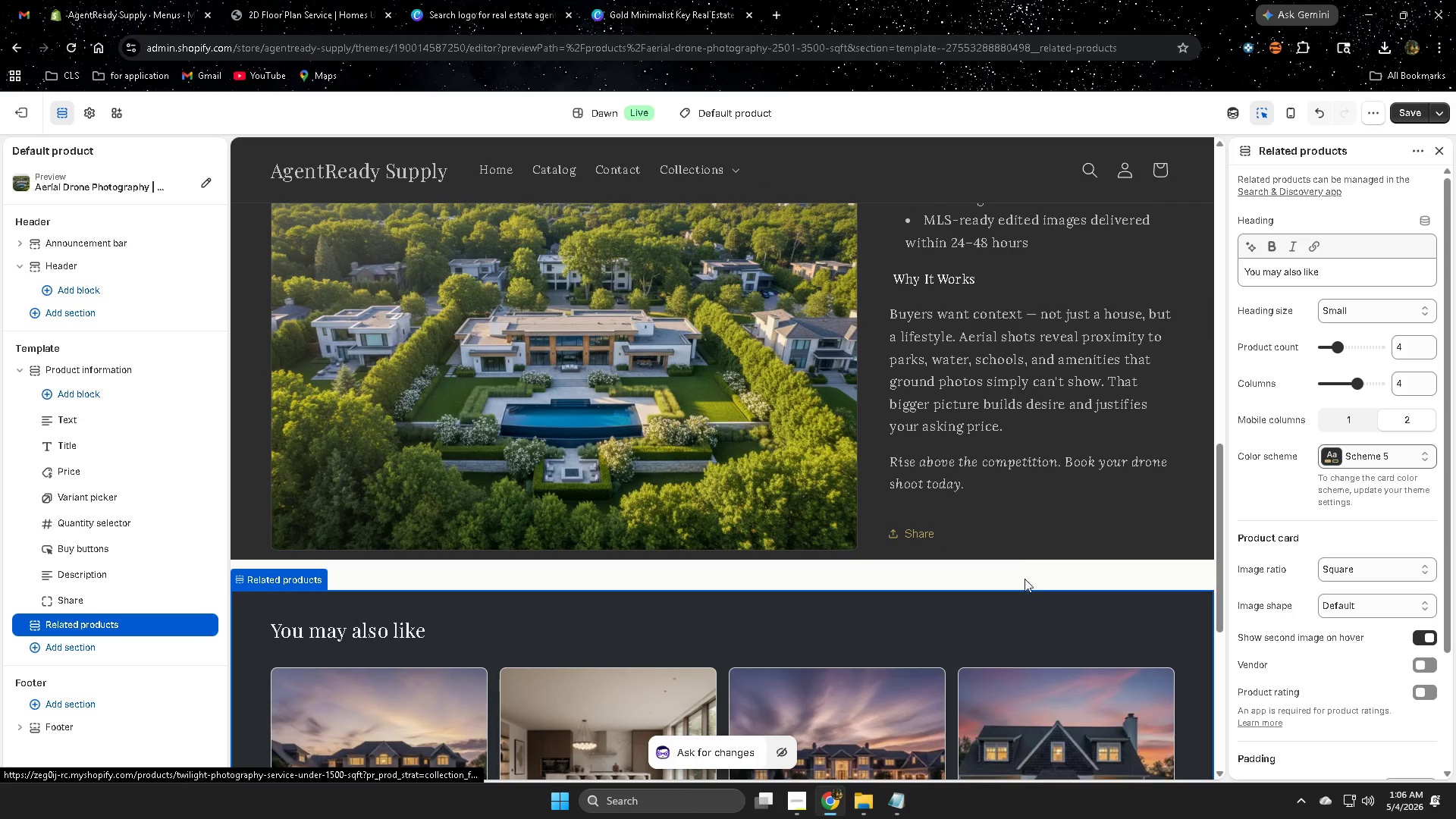 
left_click([1025, 579])
 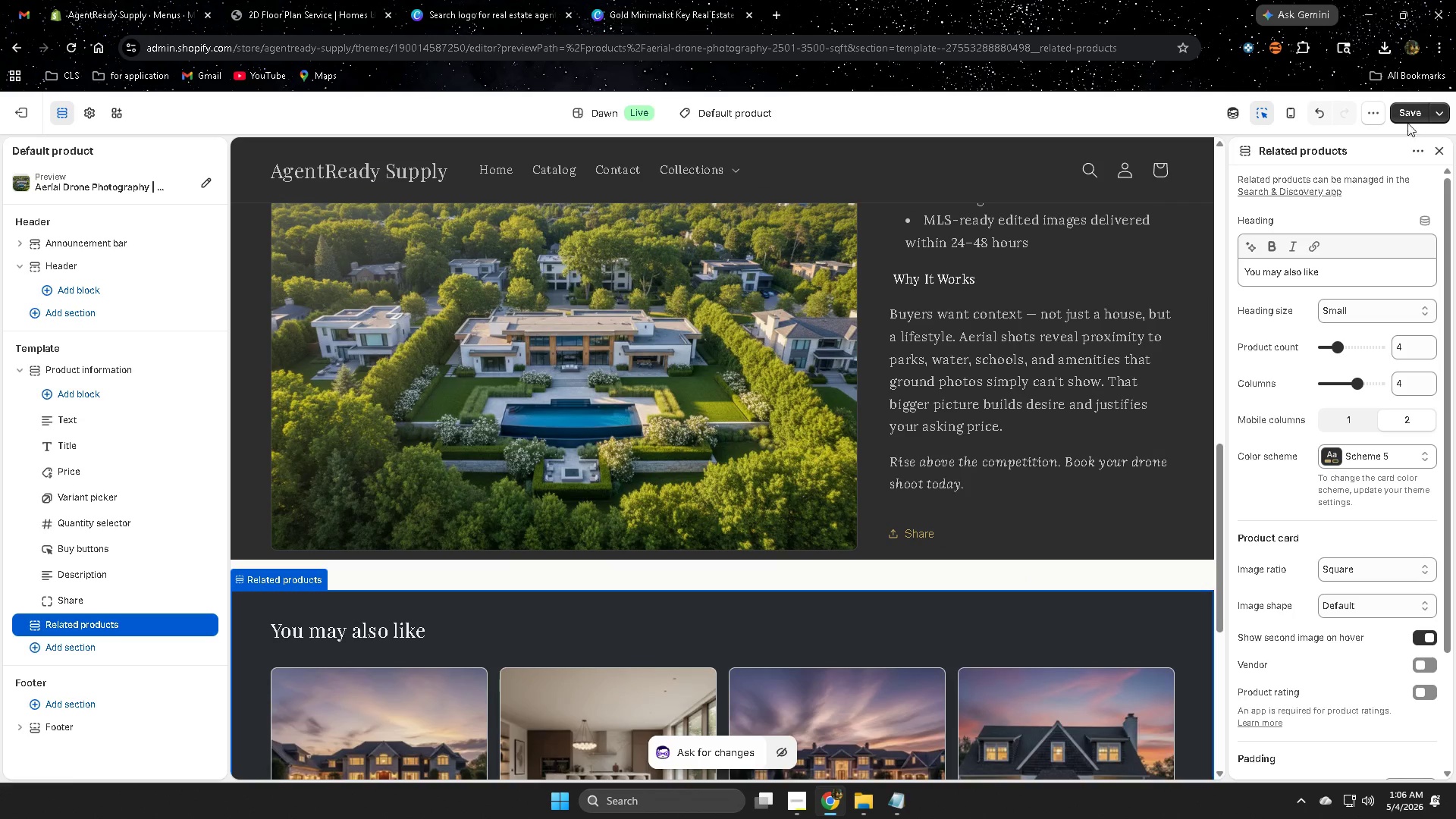 
left_click([1408, 118])
 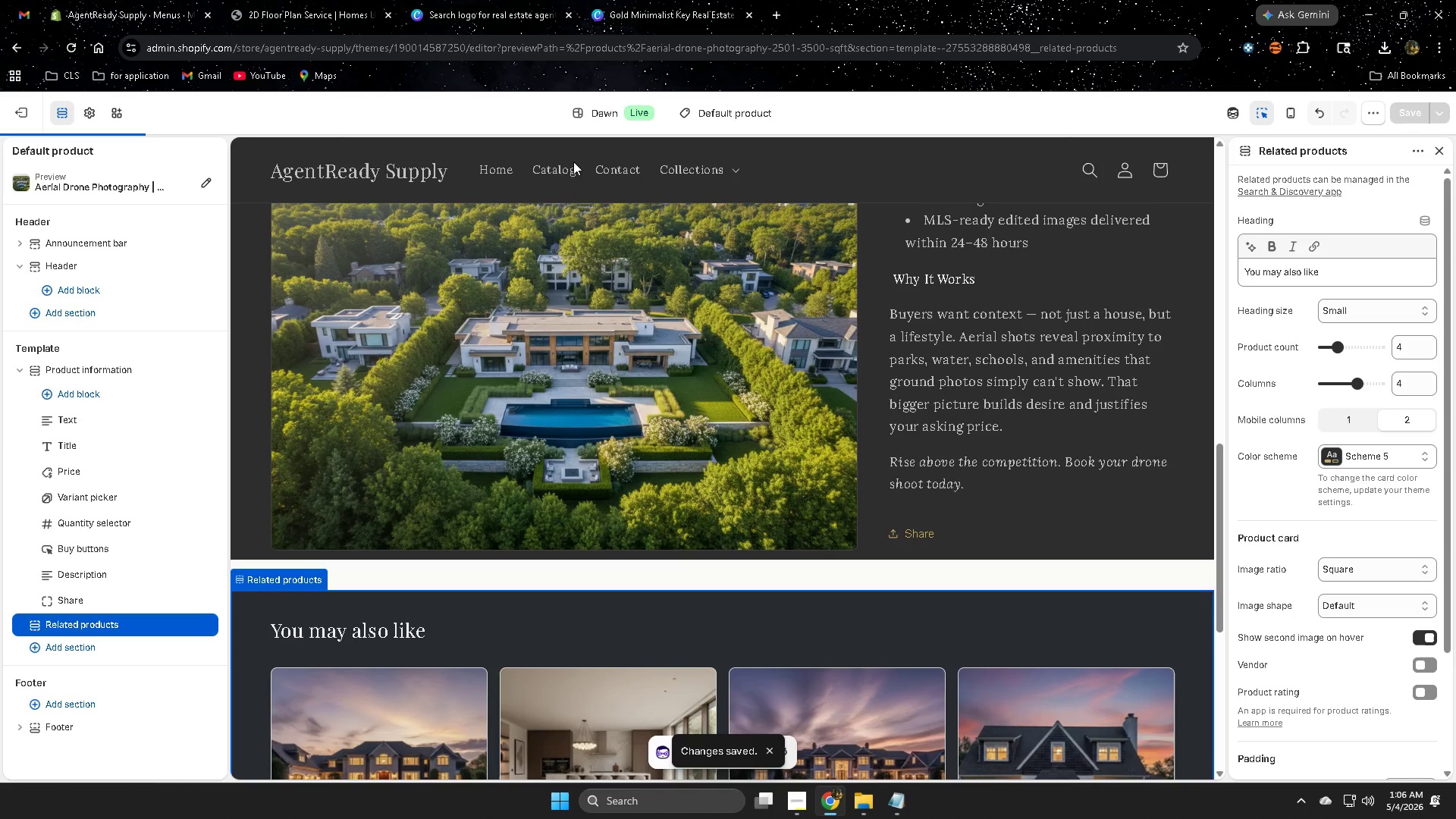 
left_click([608, 171])
 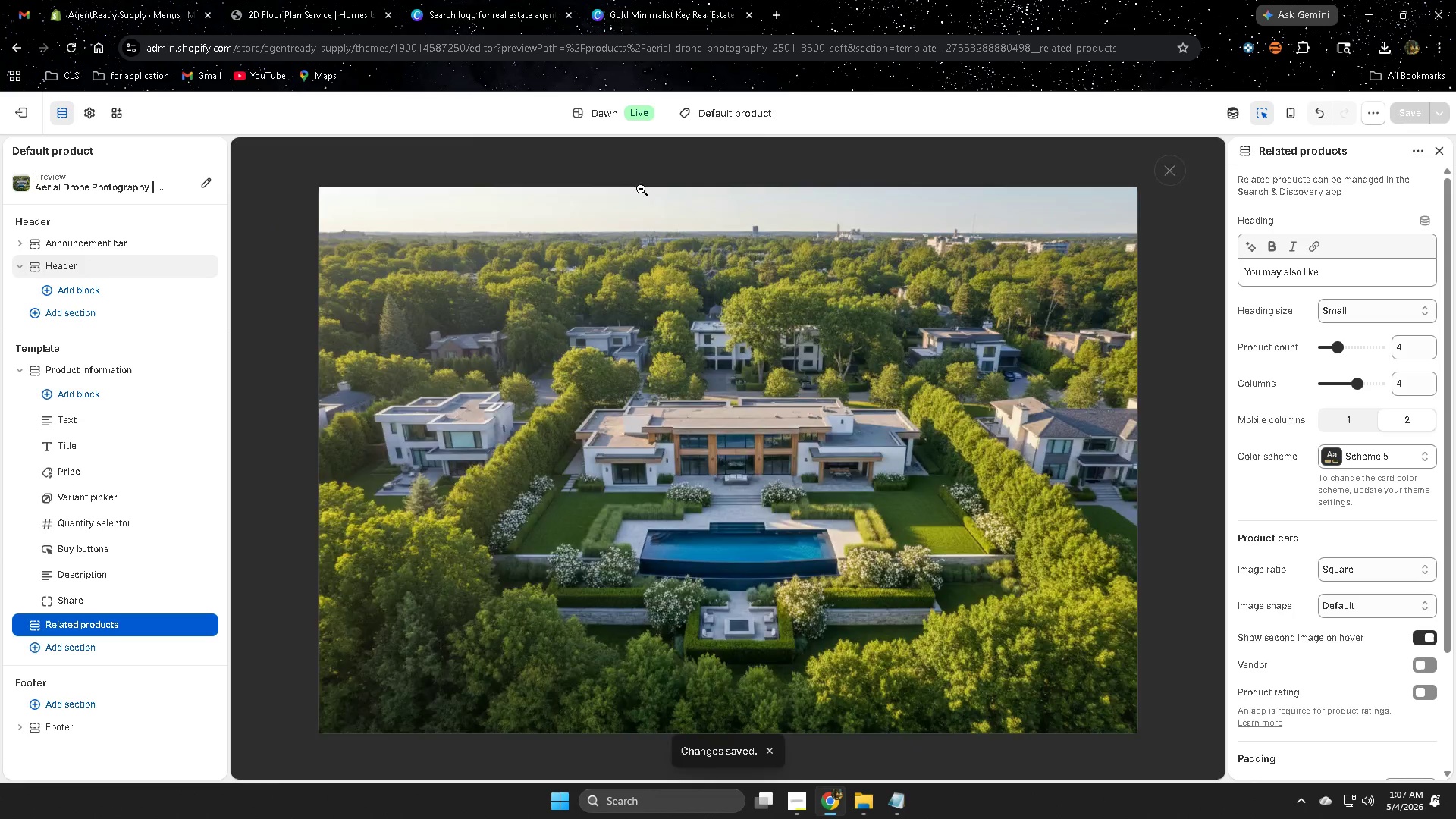 
scroll: coordinate [579, 368], scroll_direction: up, amount: 4.0
 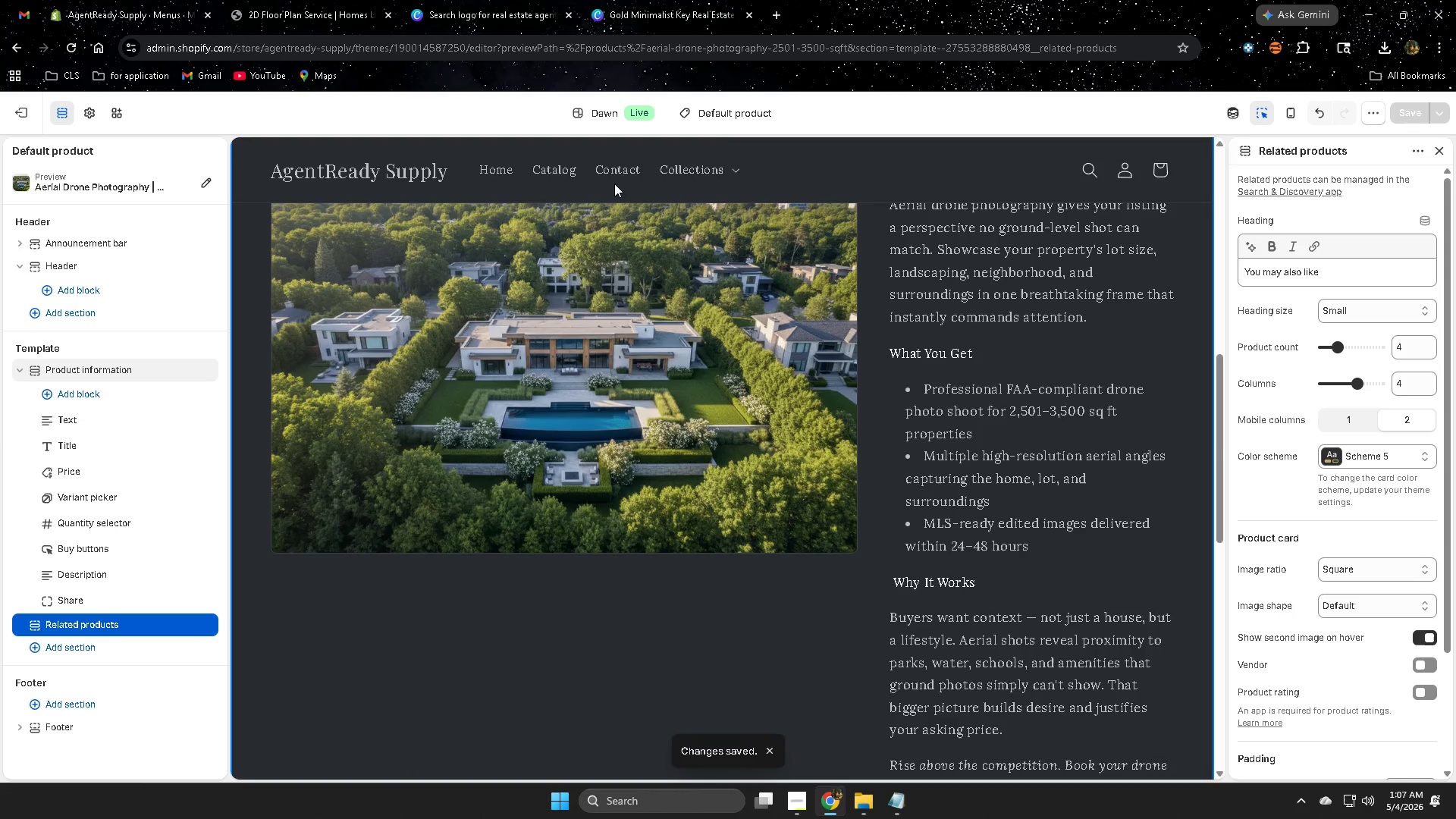 
left_click([615, 172])
 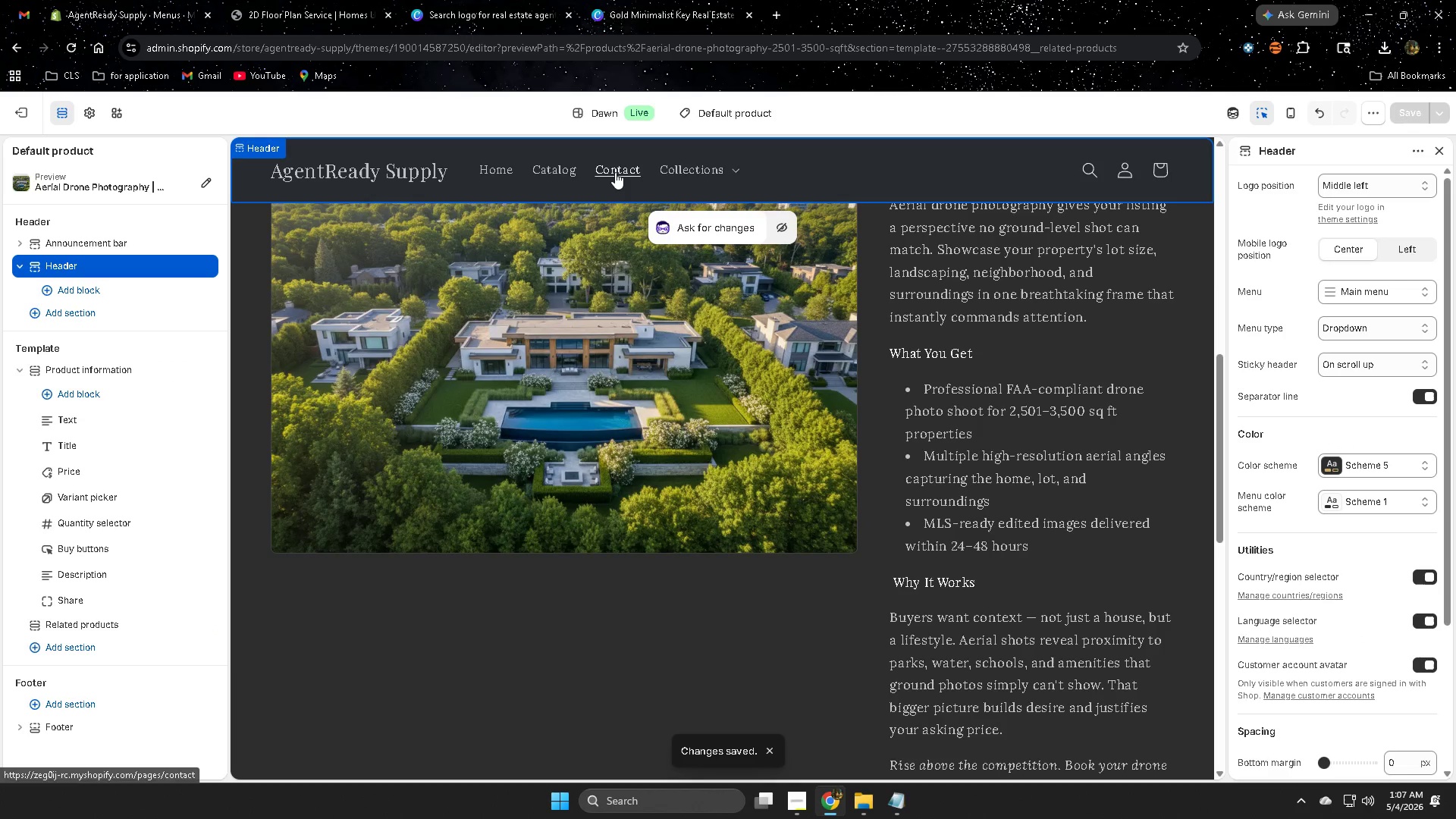 
left_click([615, 172])
 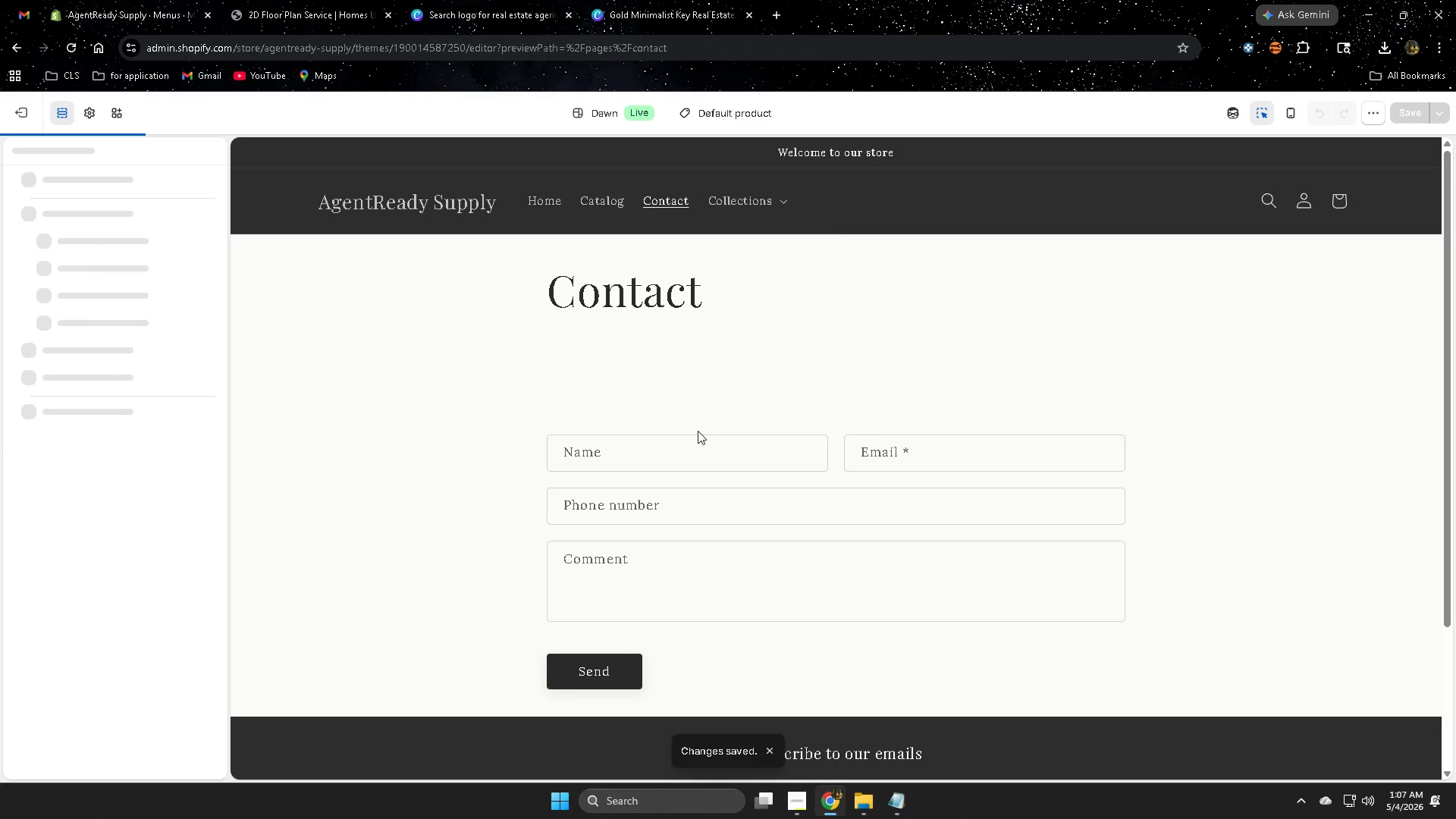 
left_click([402, 348])
 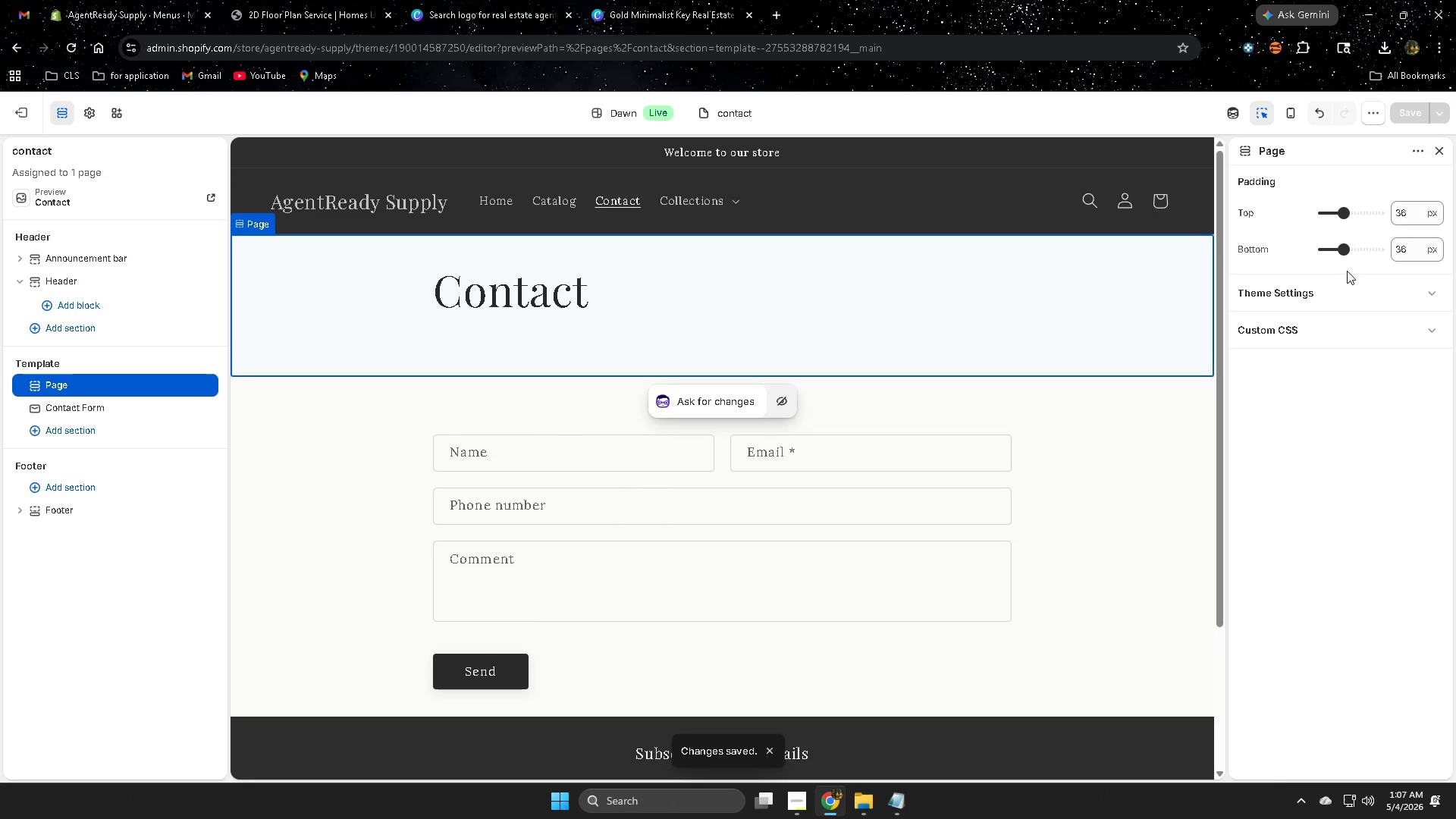 
left_click_drag(start_coordinate=[1345, 249], to_coordinate=[1276, 237])
 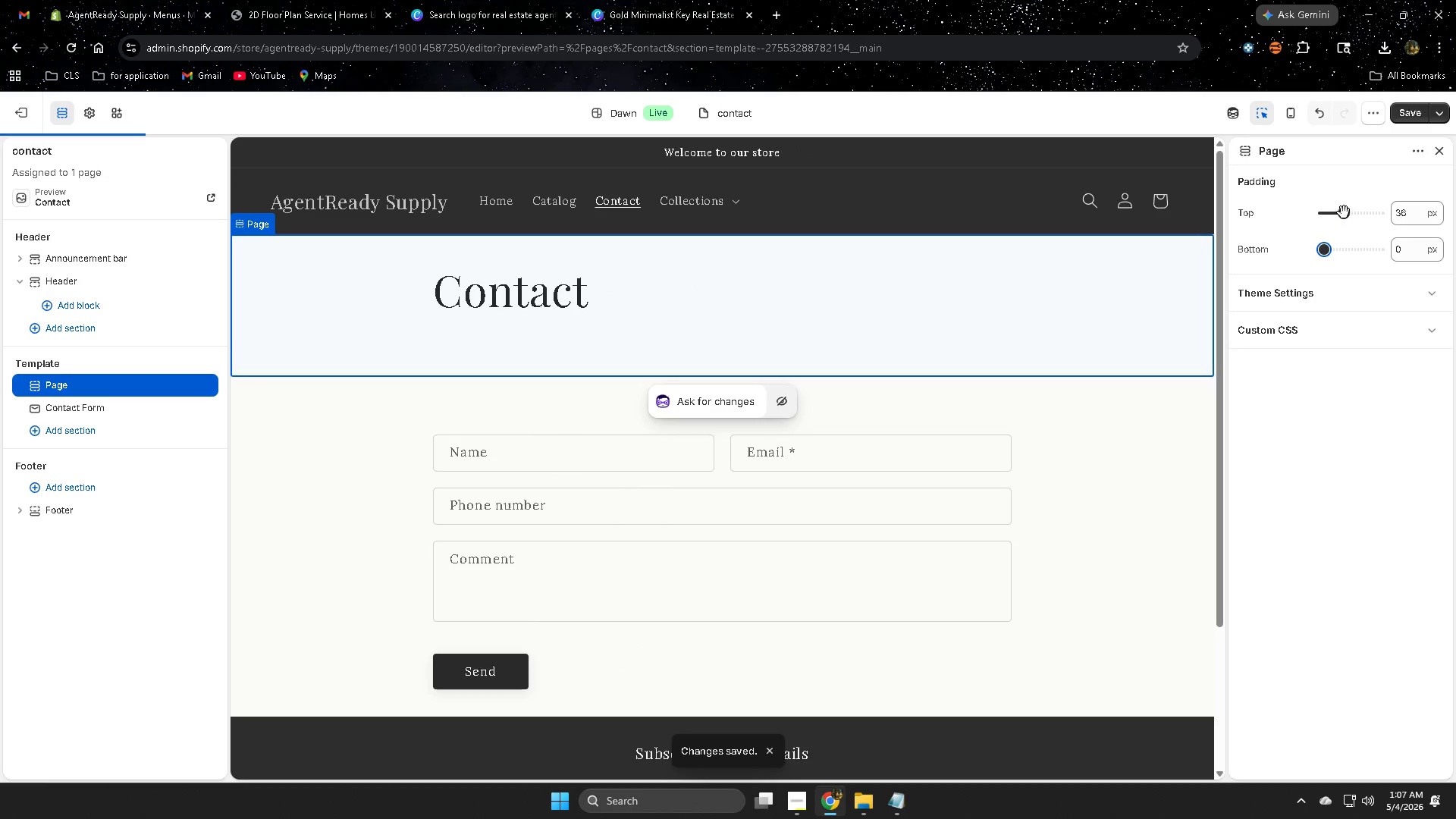 
left_click_drag(start_coordinate=[1344, 212], to_coordinate=[1260, 215])
 